 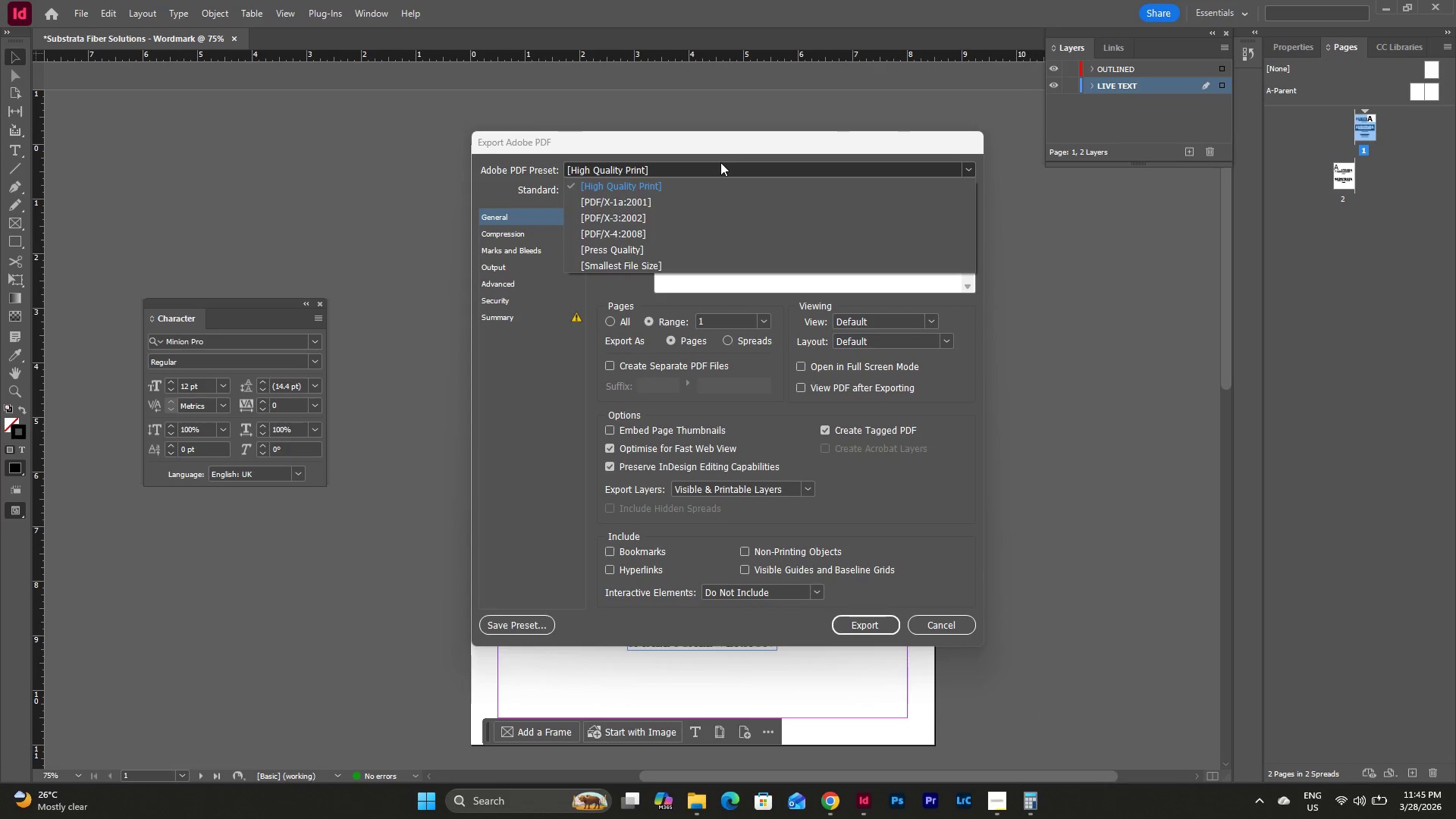 
left_click([720, 165])
 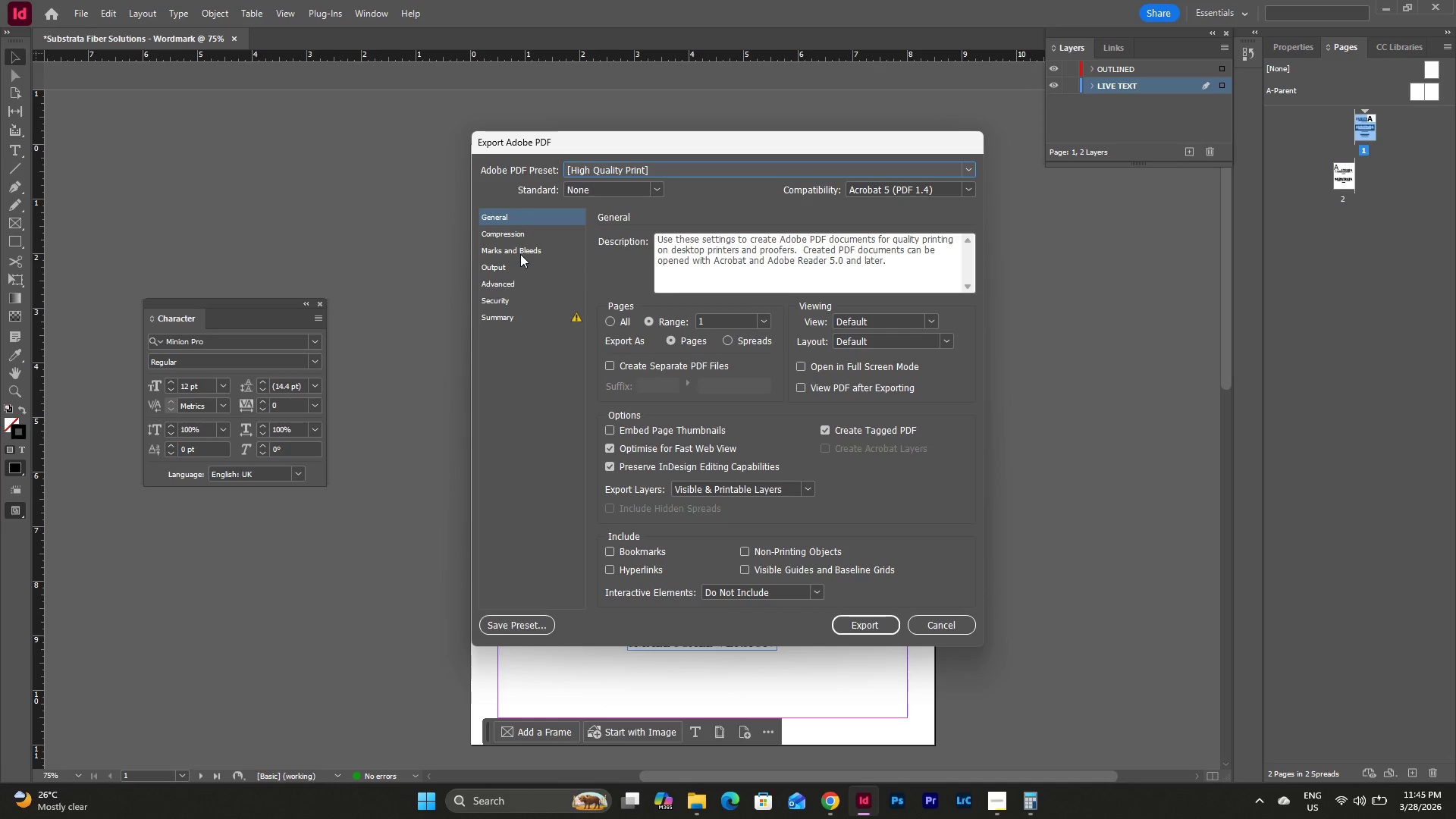 
left_click([522, 250])
 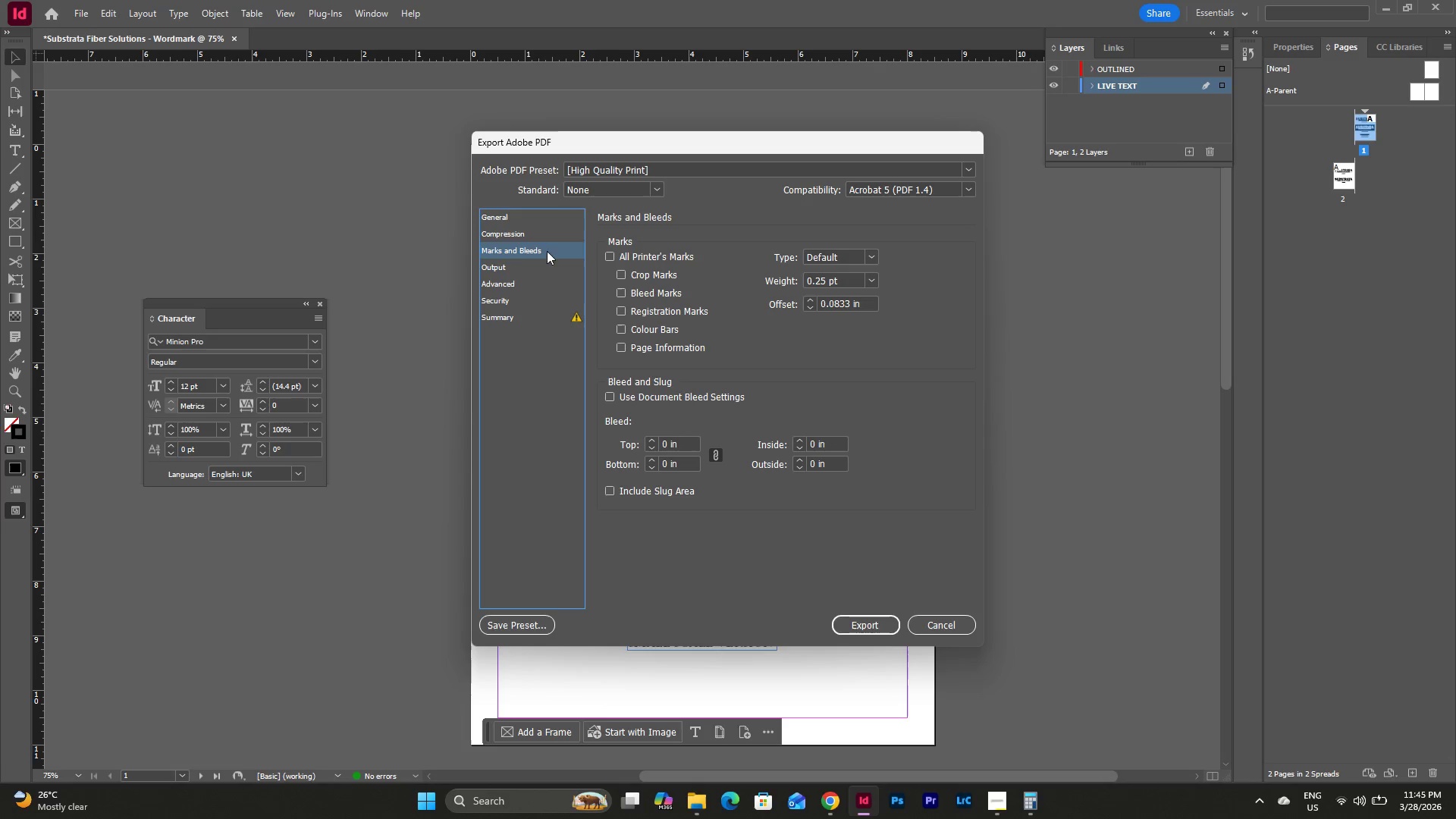 
left_click([520, 237])
 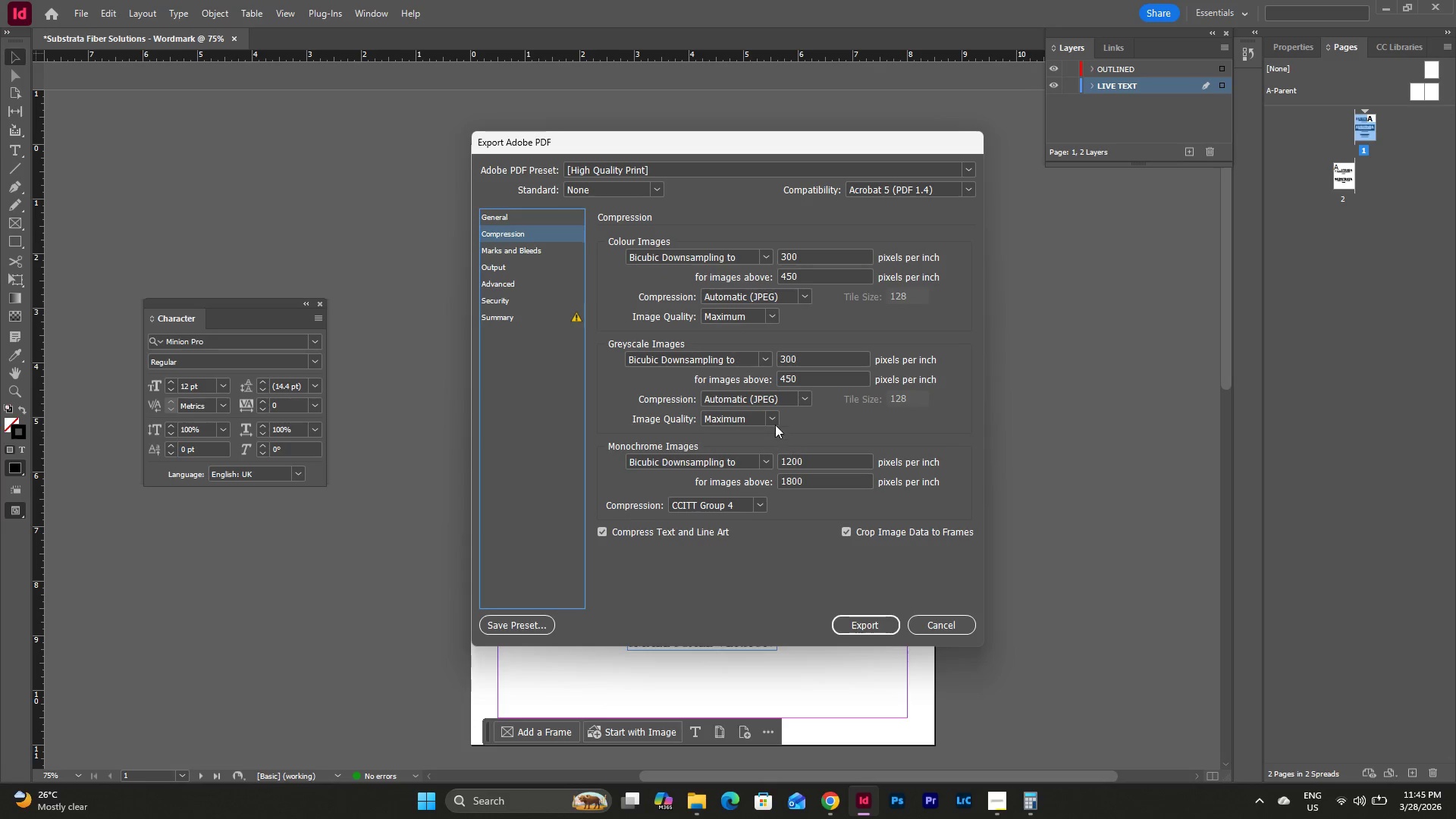 
left_click([773, 417])
 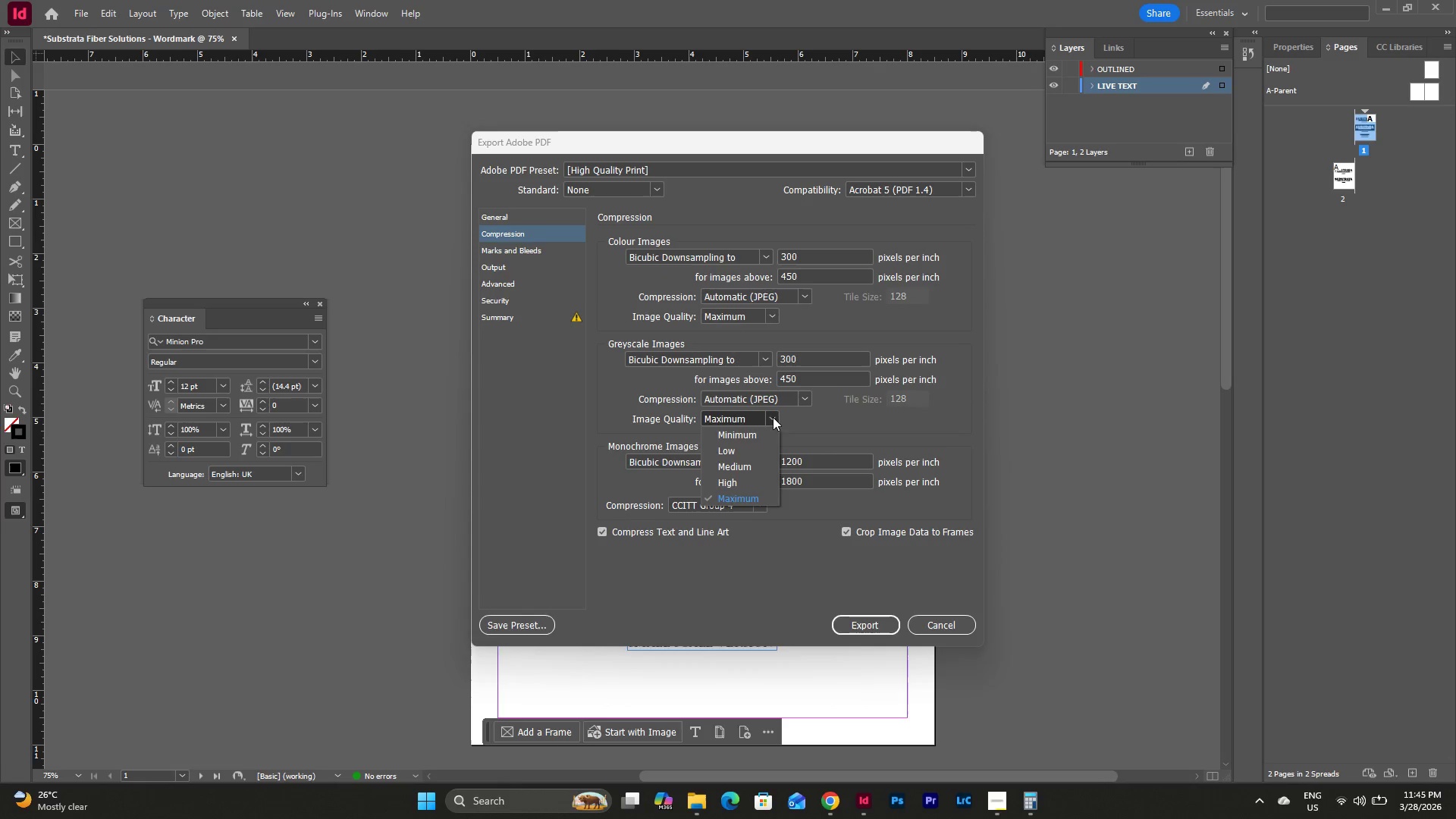 
left_click([773, 416])
 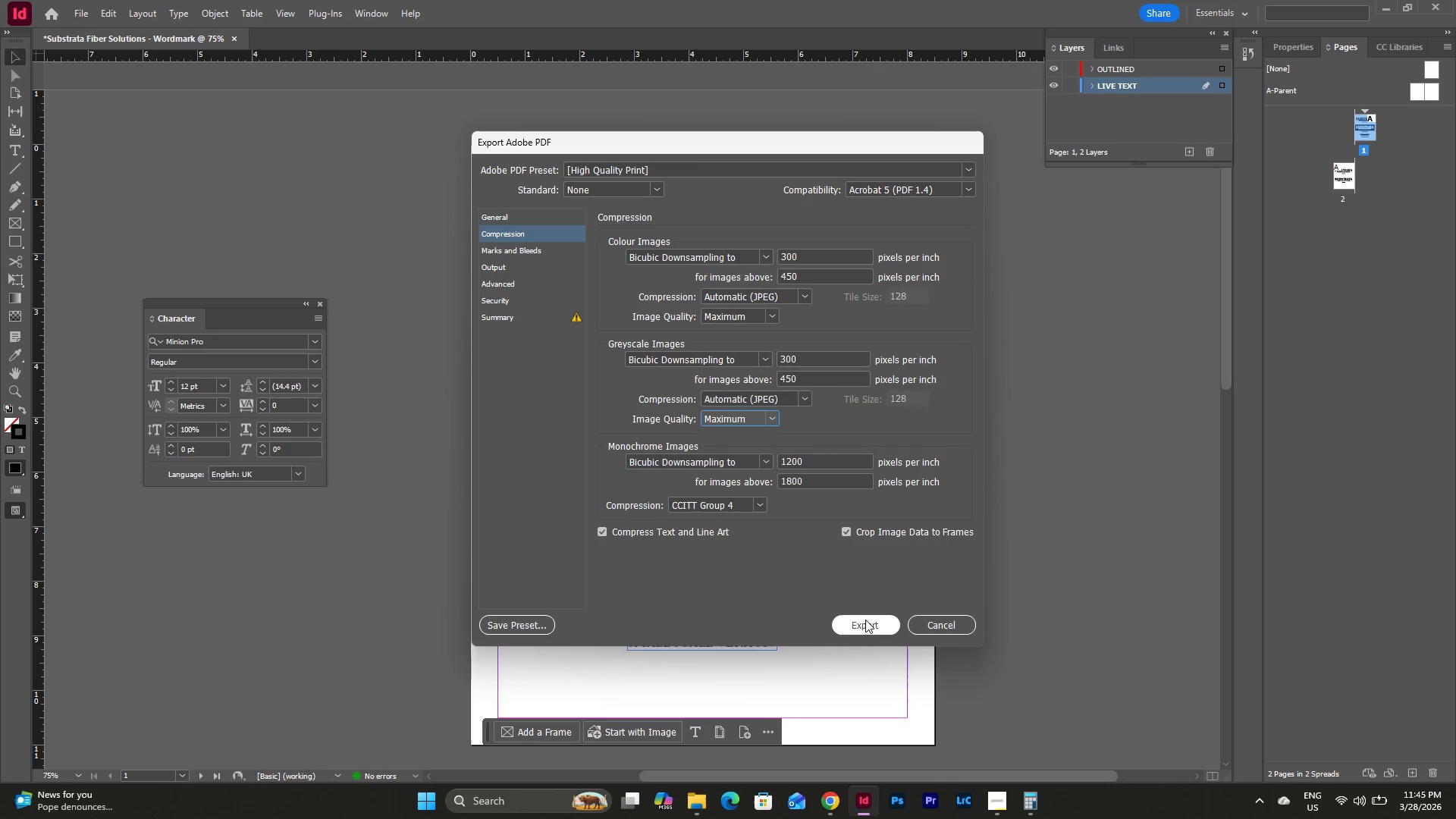 
wait(6.17)
 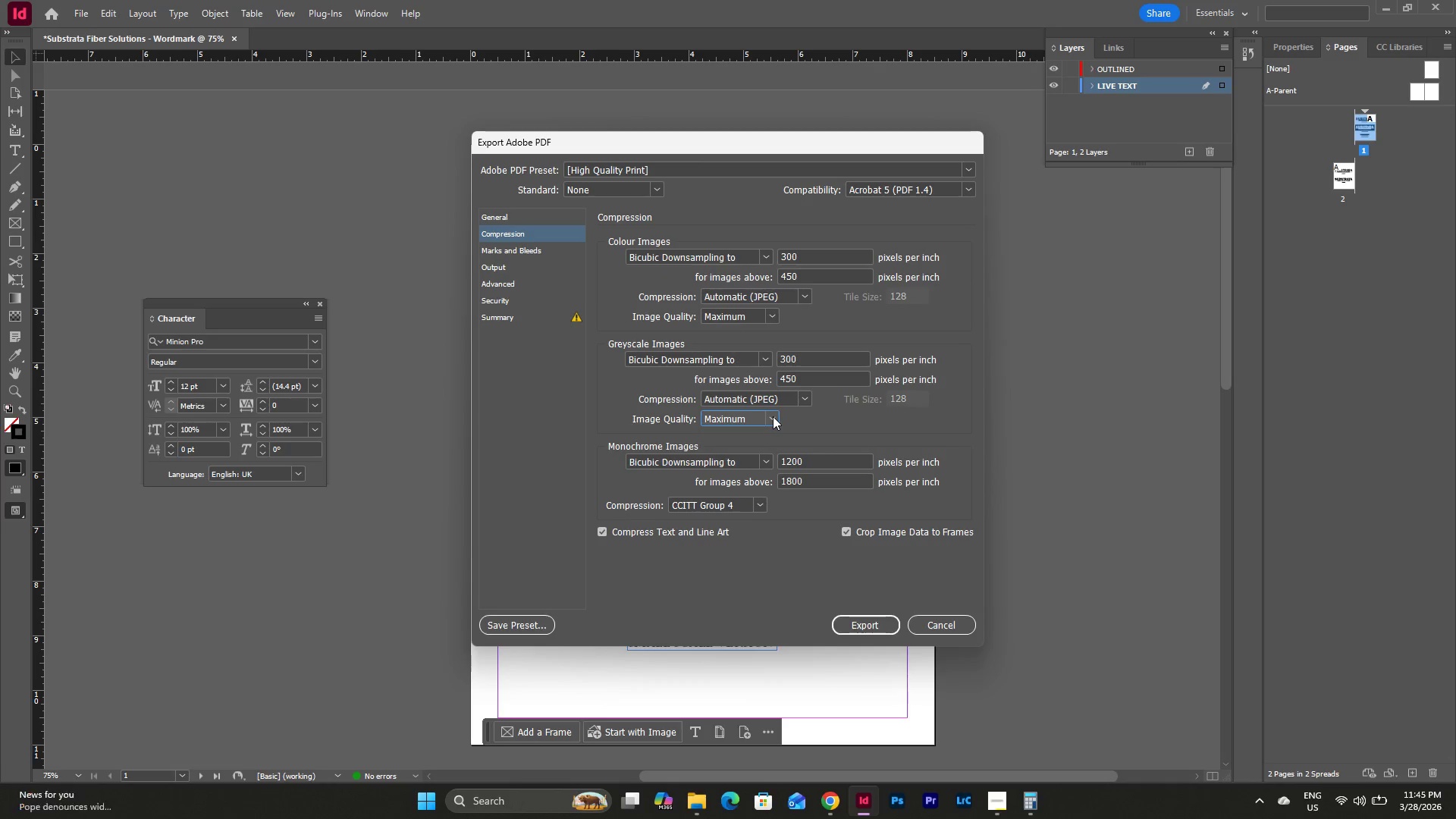 
left_click([866, 621])
 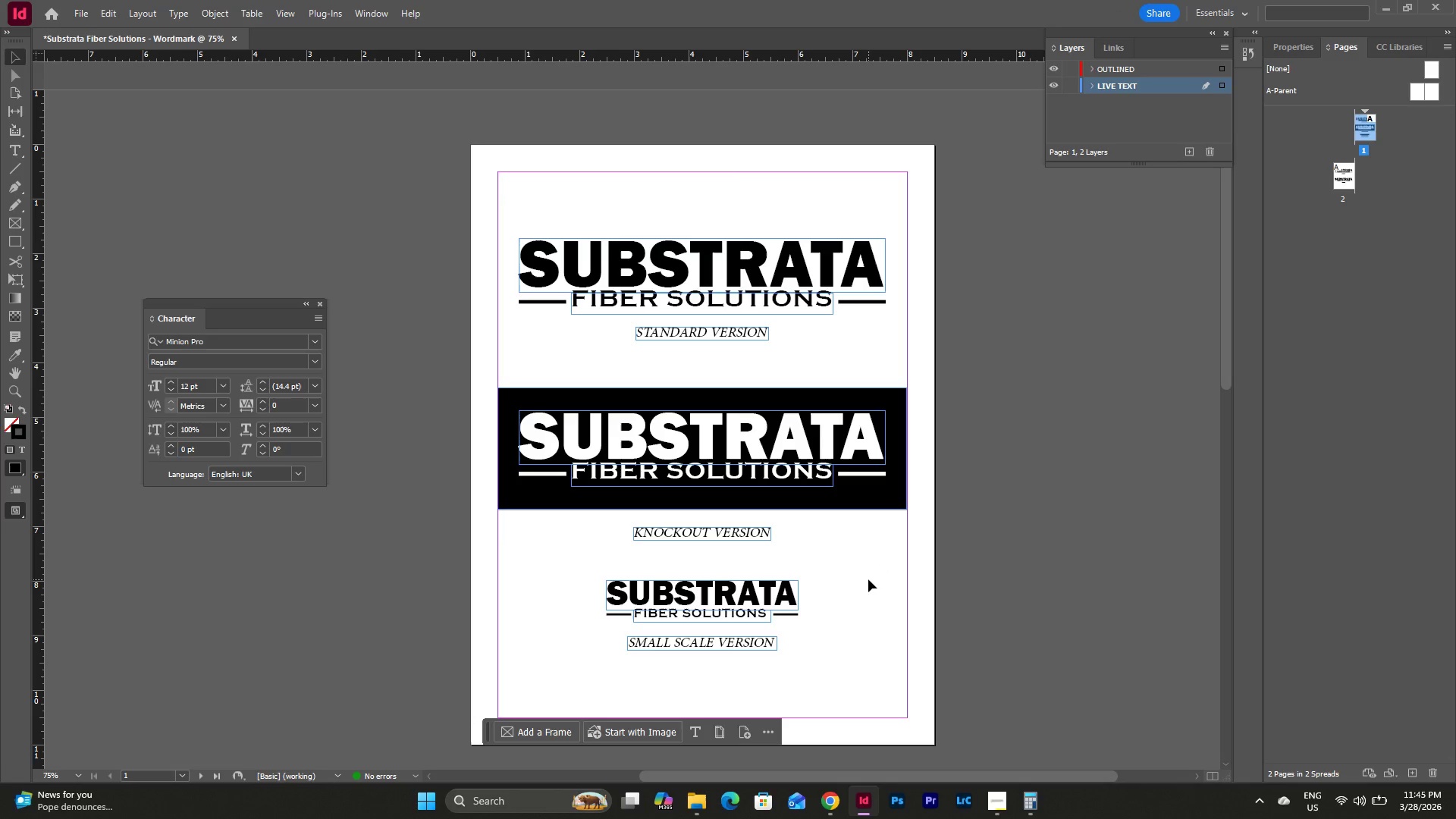 
left_click([699, 806])
 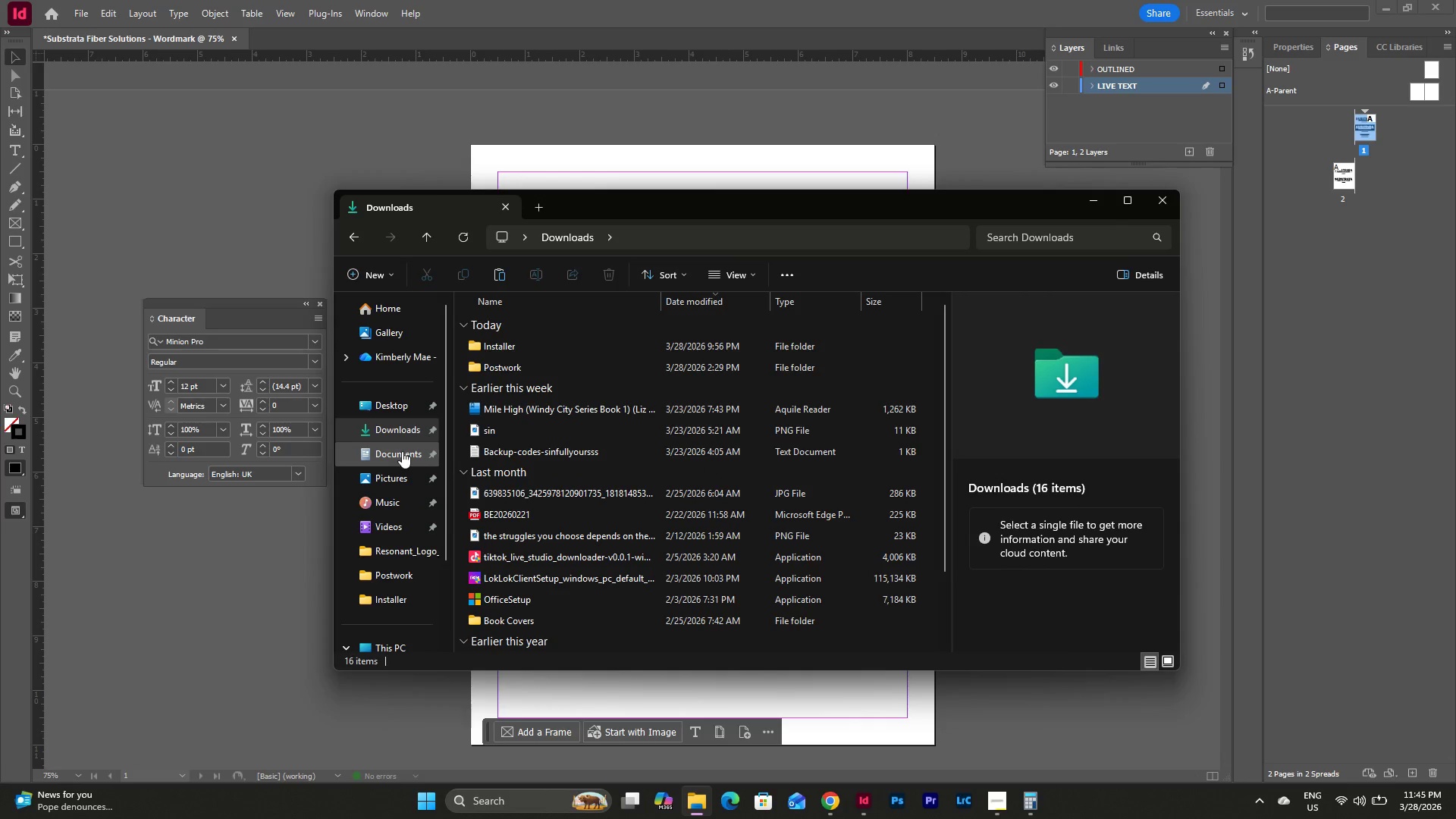 
left_click([402, 451])
 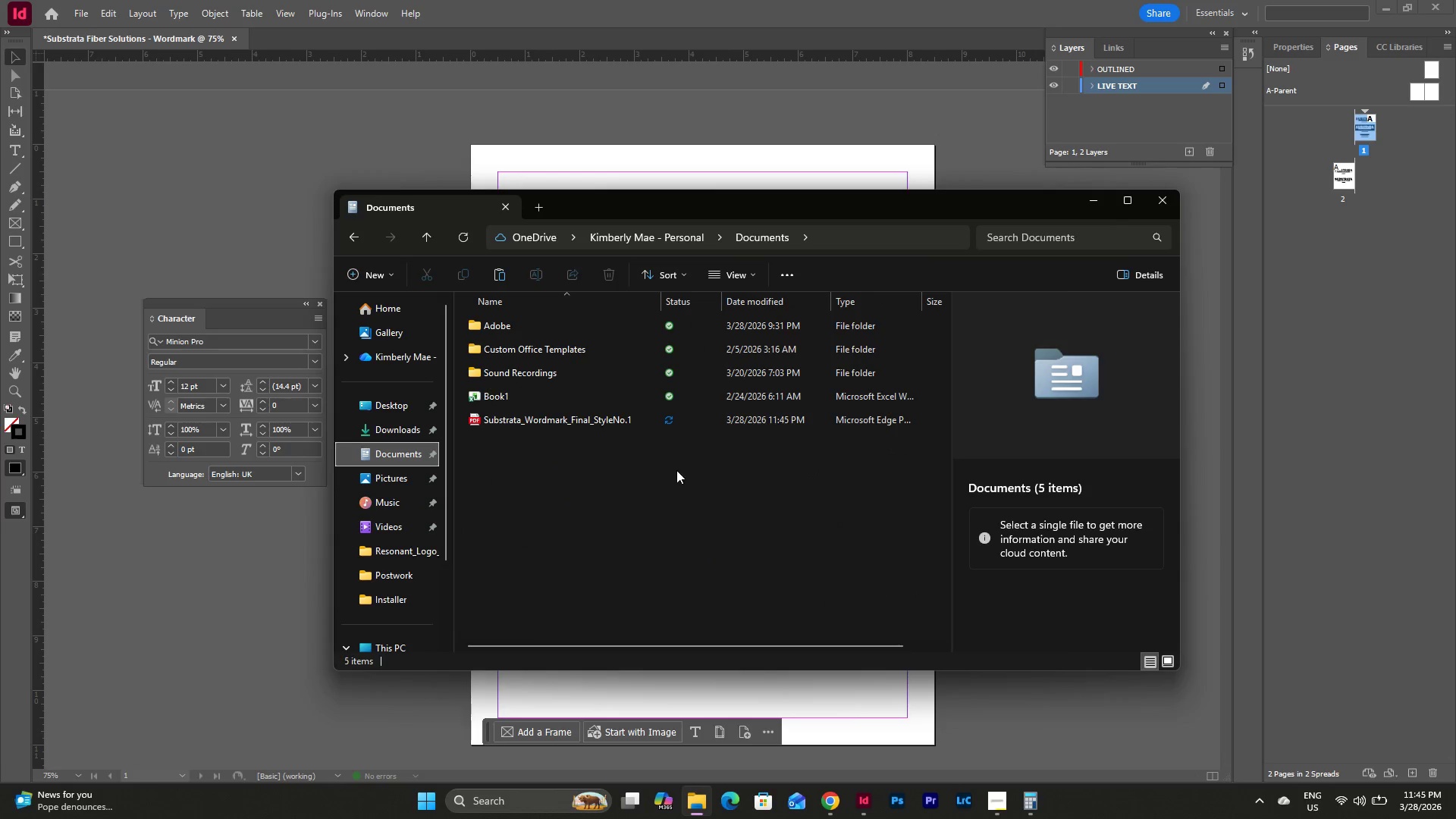 
left_click([695, 466])
 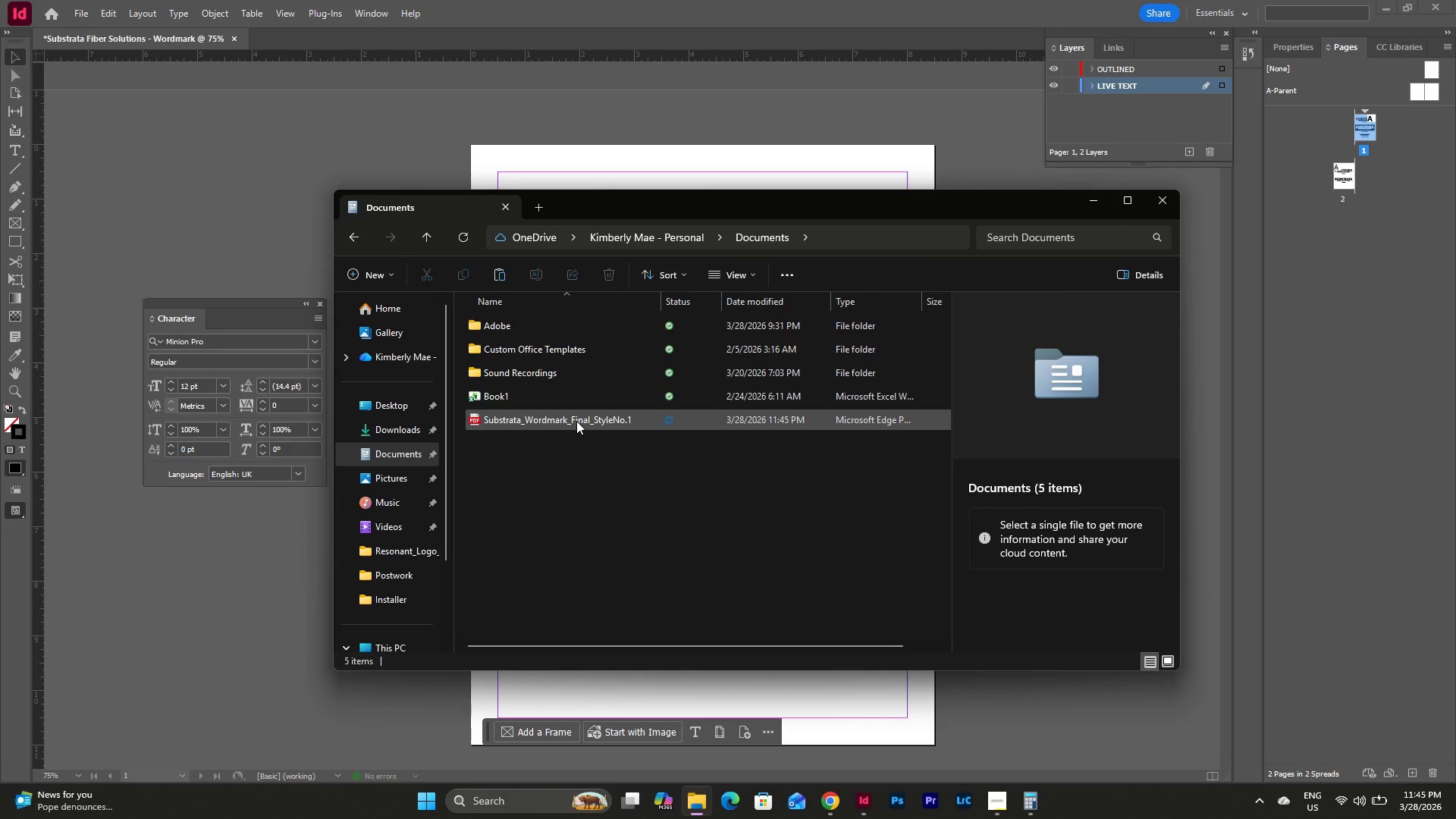 
double_click([576, 421])
 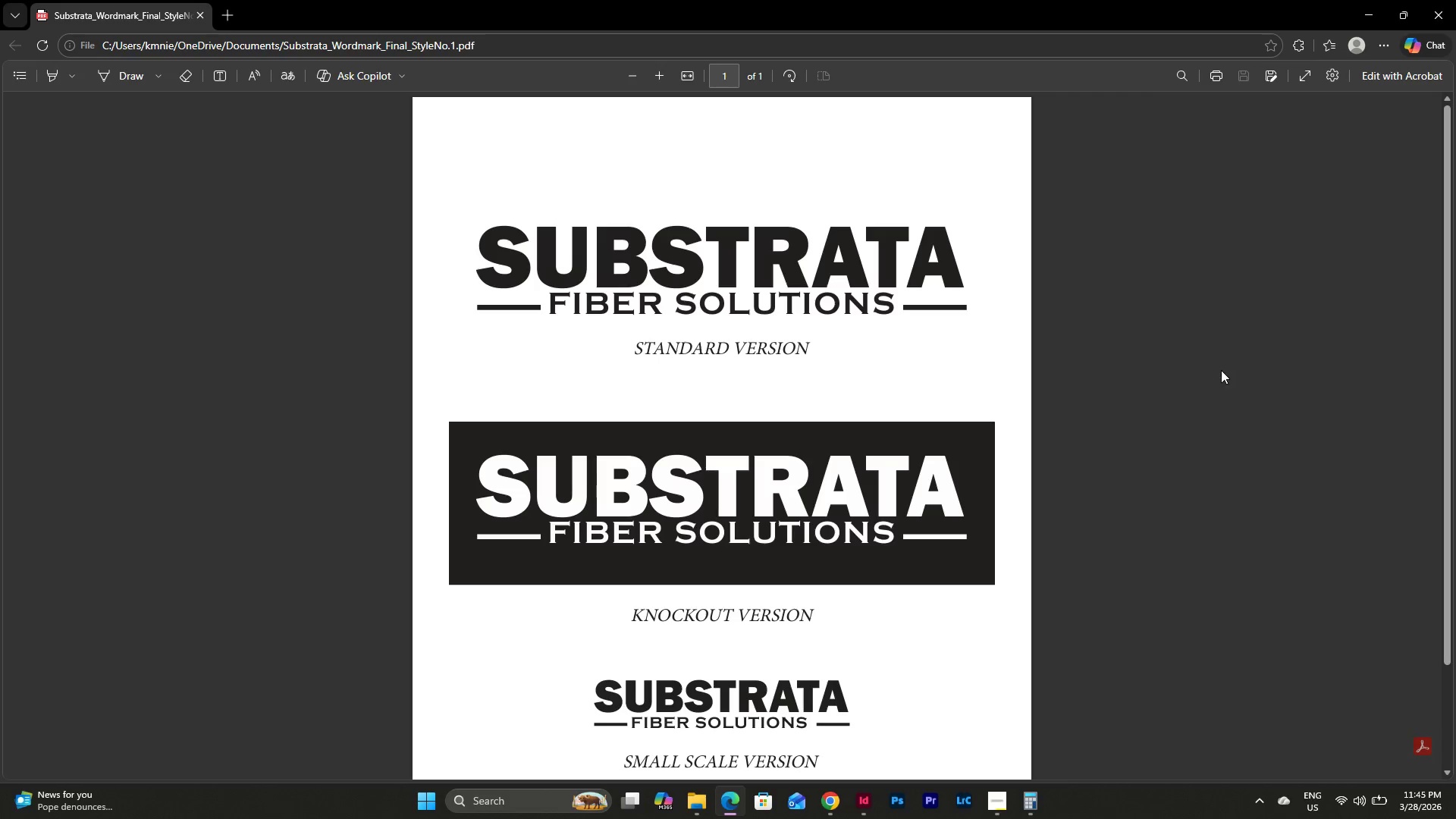 
left_click([633, 76])
 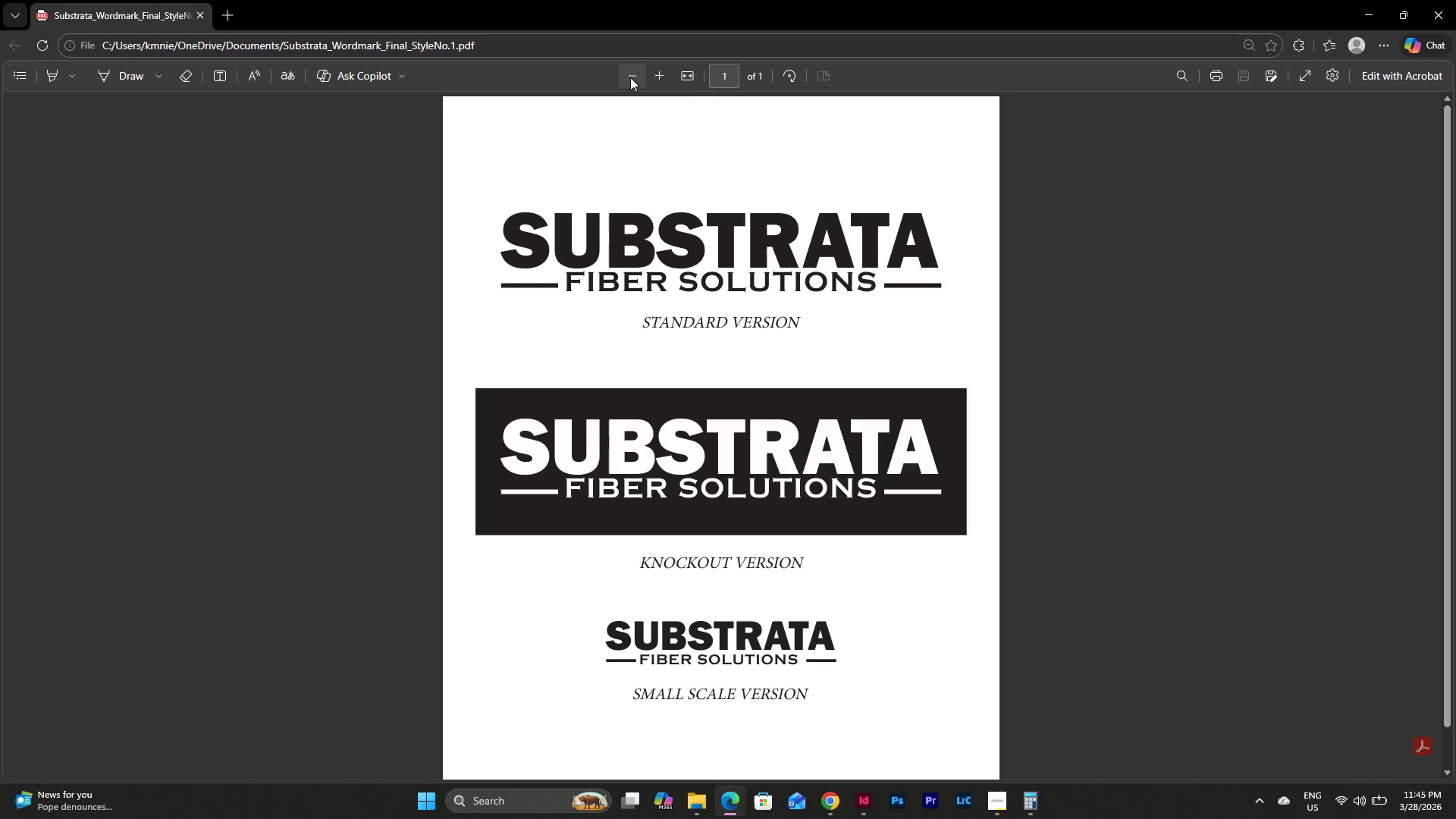 
left_click([630, 77])
 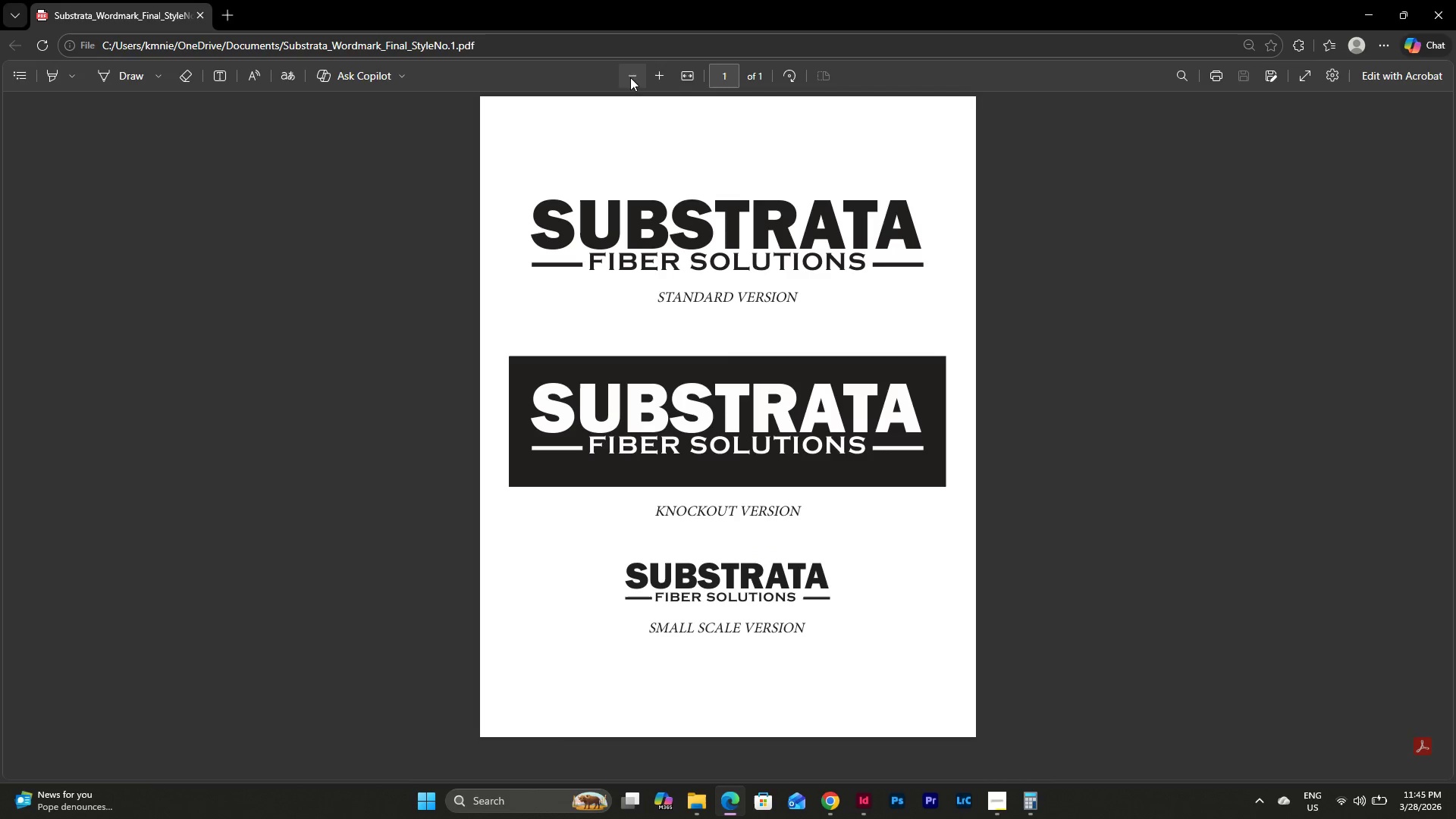 
left_click([861, 811])
 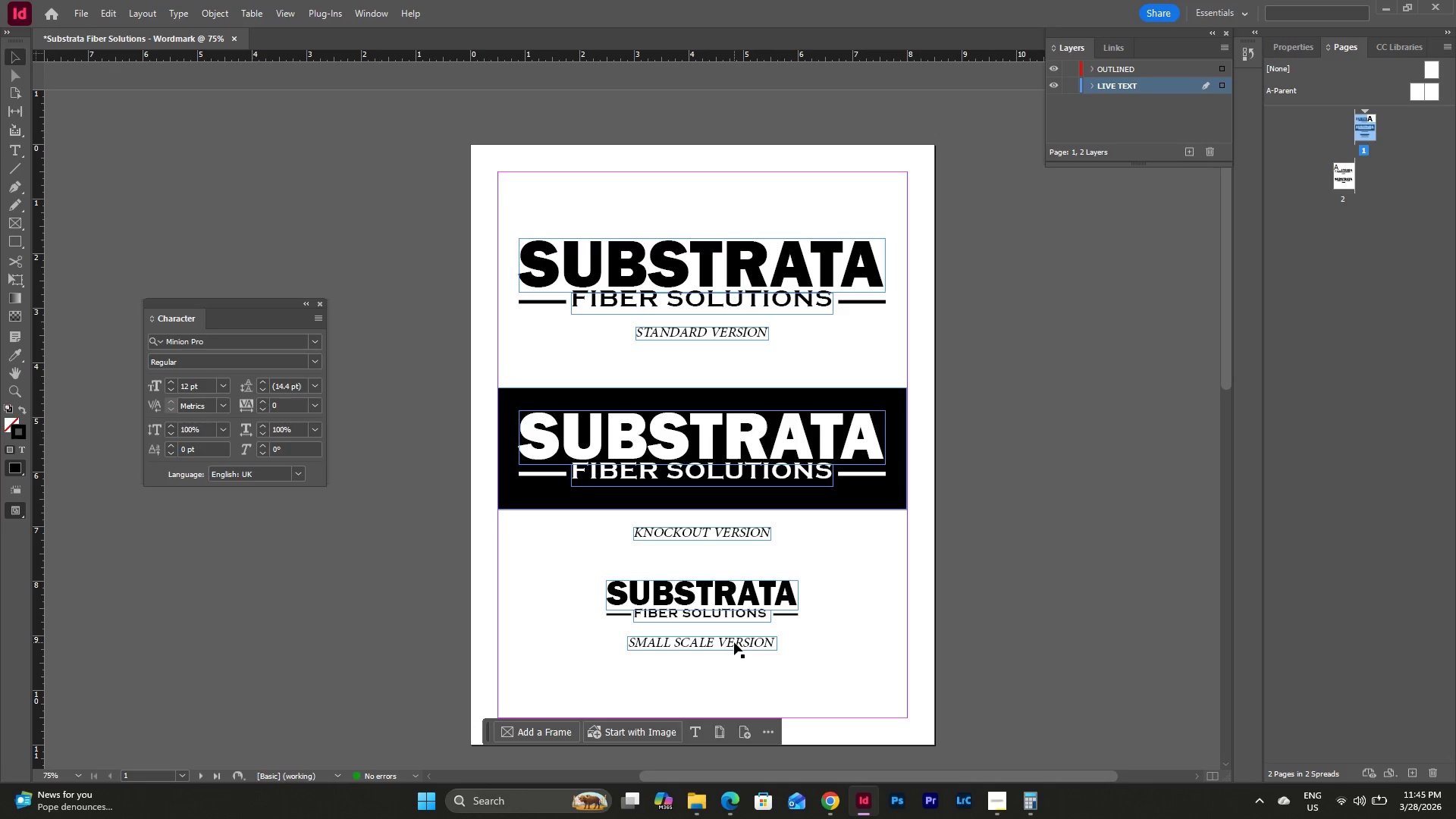 
double_click([734, 642])
 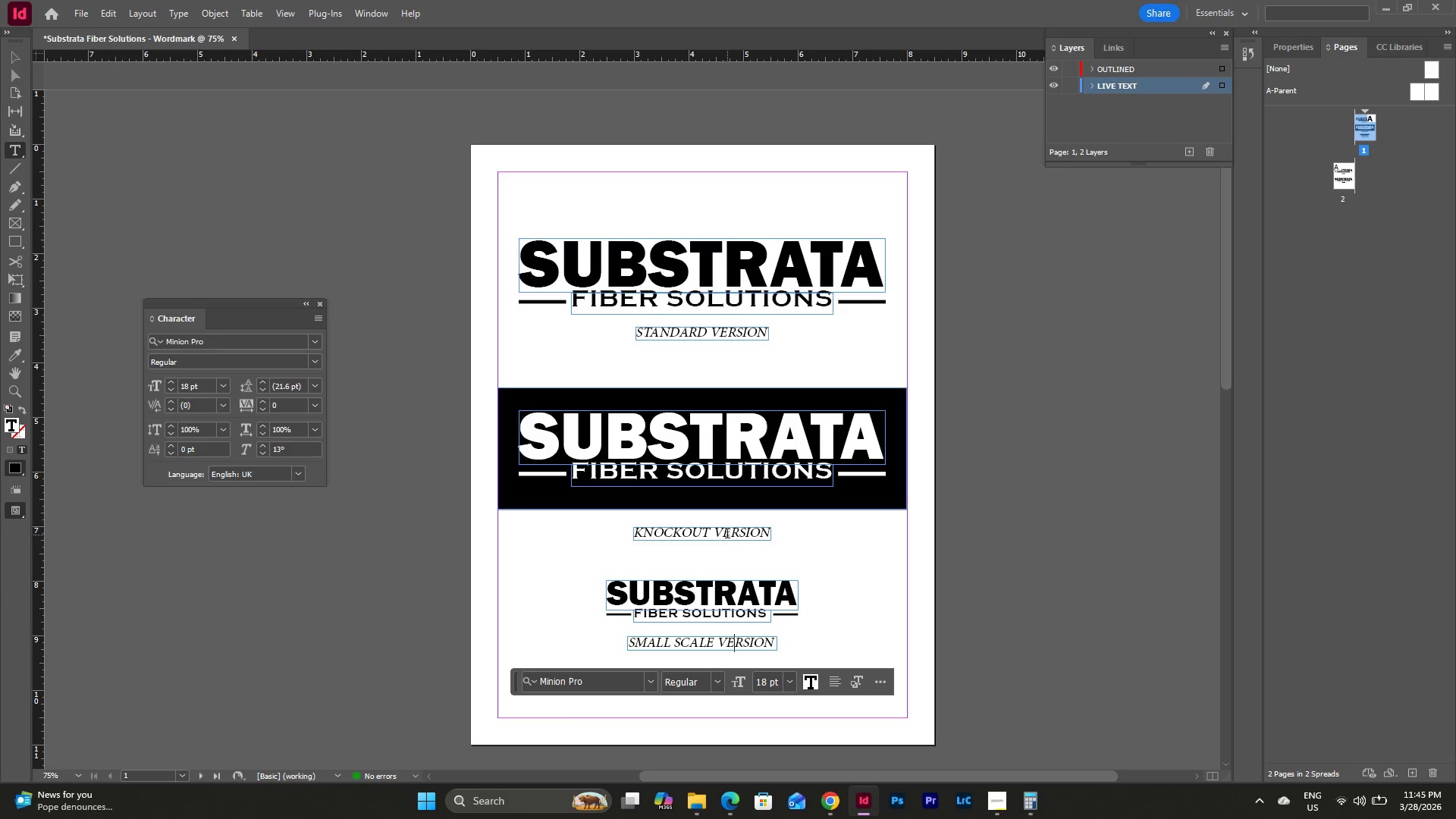 
double_click([727, 534])
 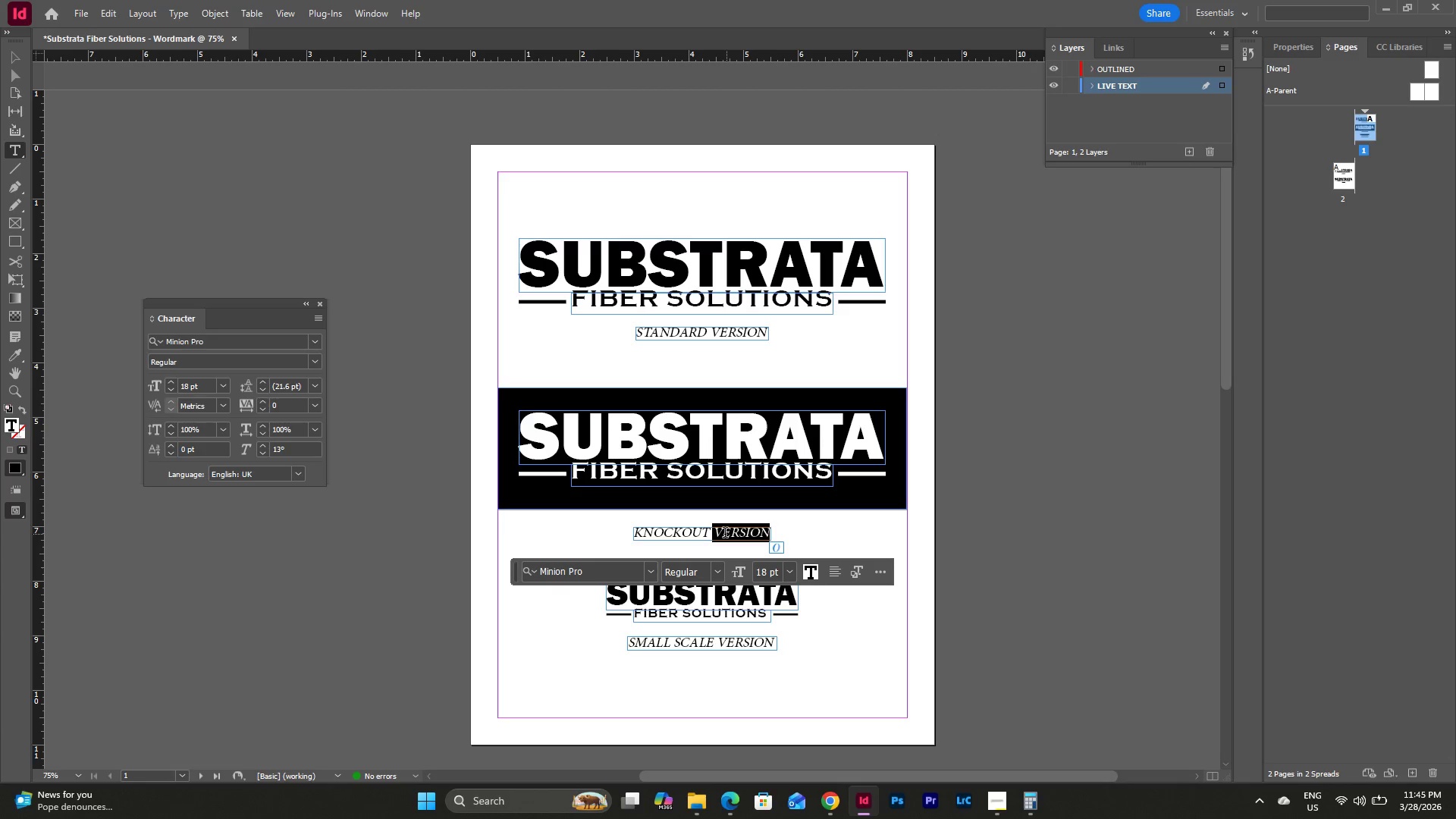 
left_click([709, 535])
 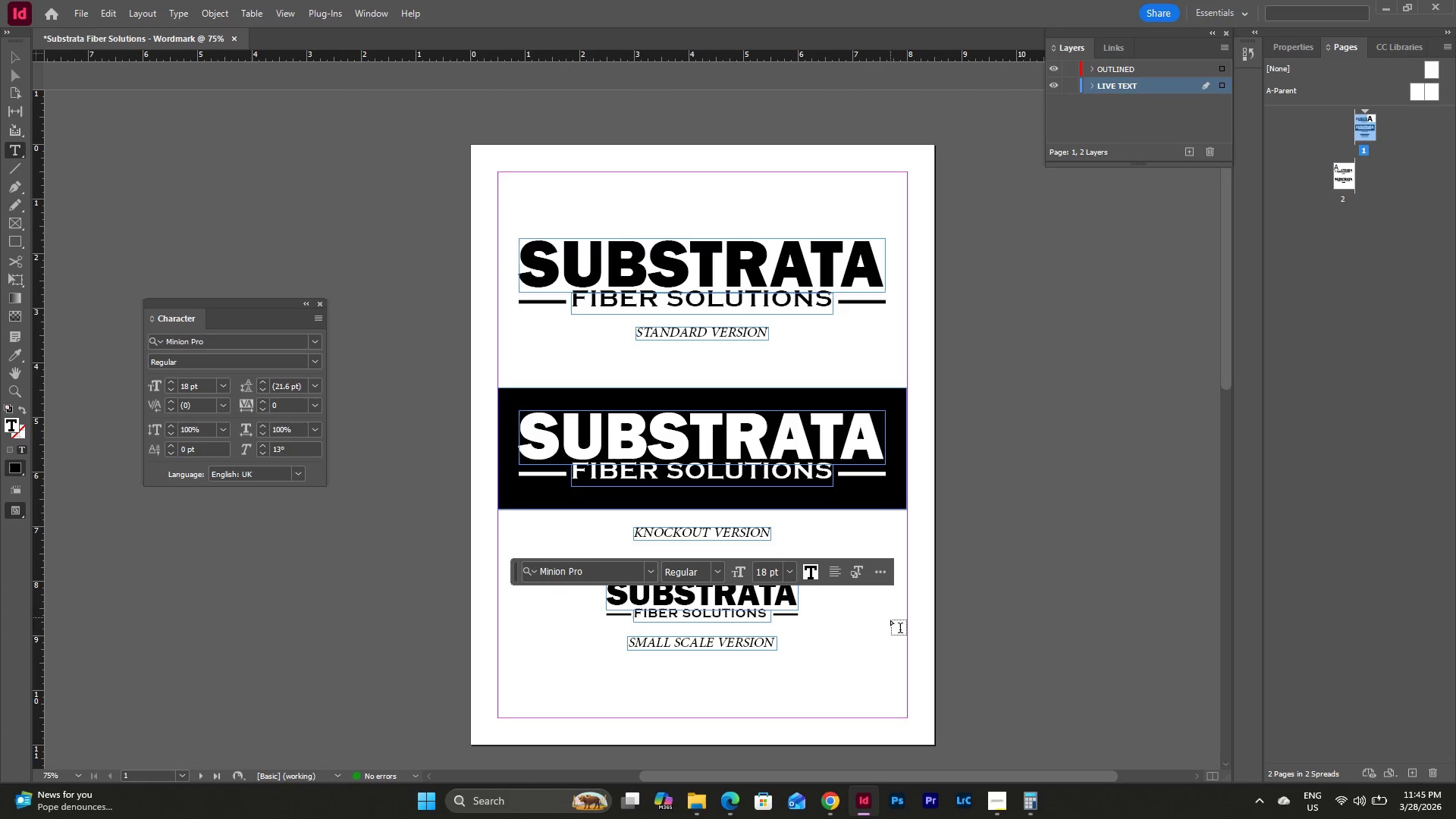 
key(Escape)
 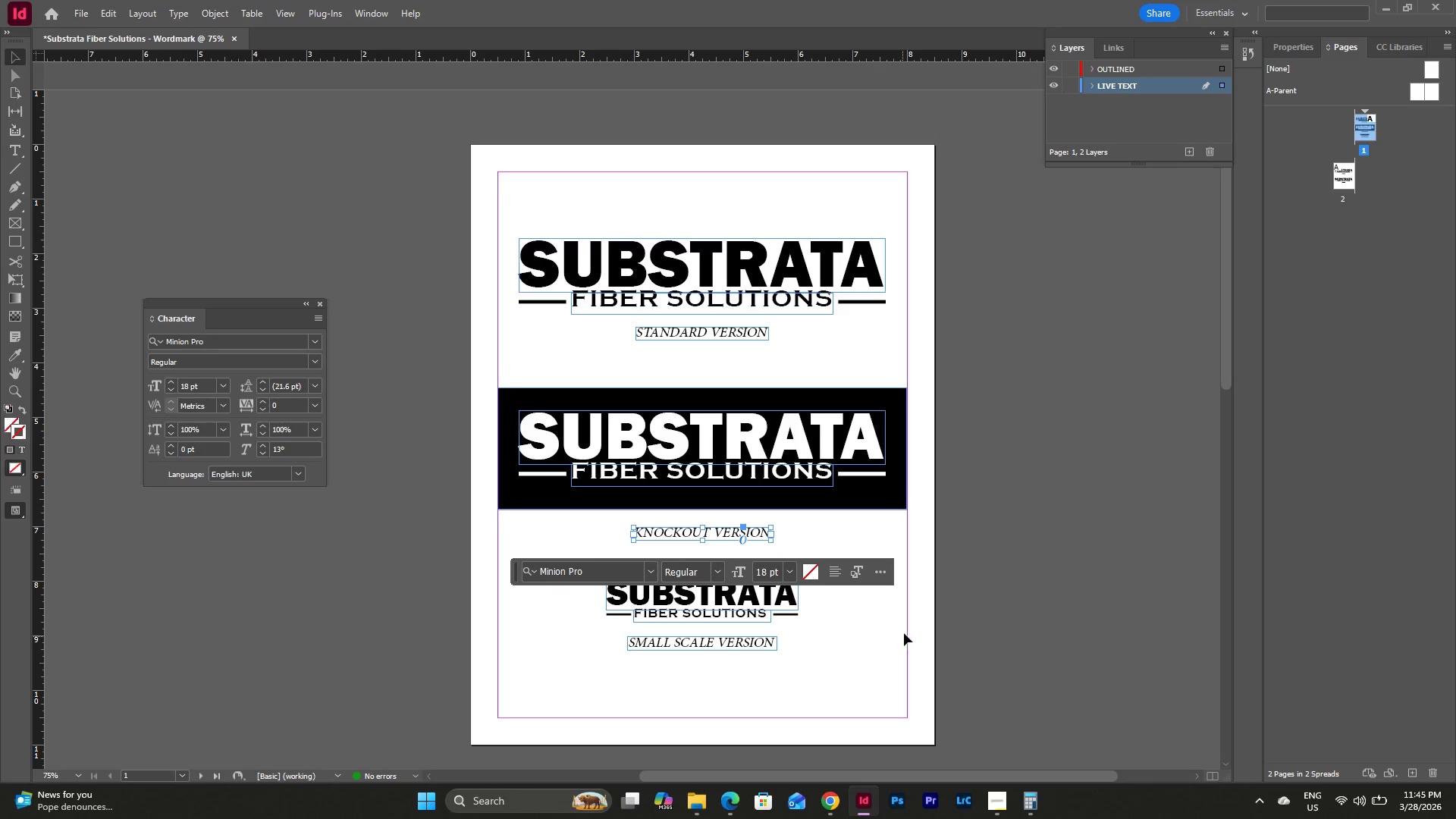 
key(Escape)
 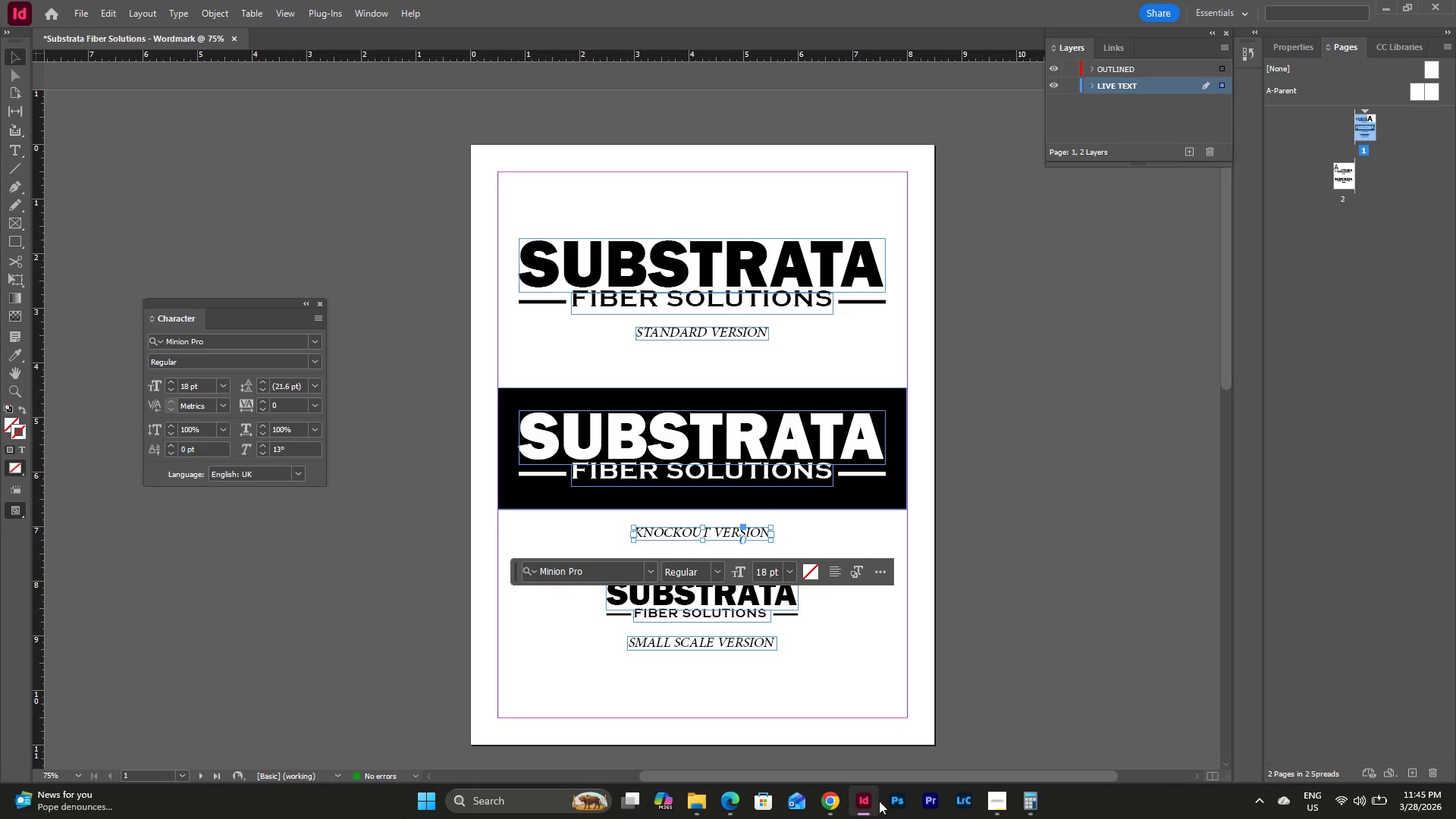 
left_click([732, 802])
 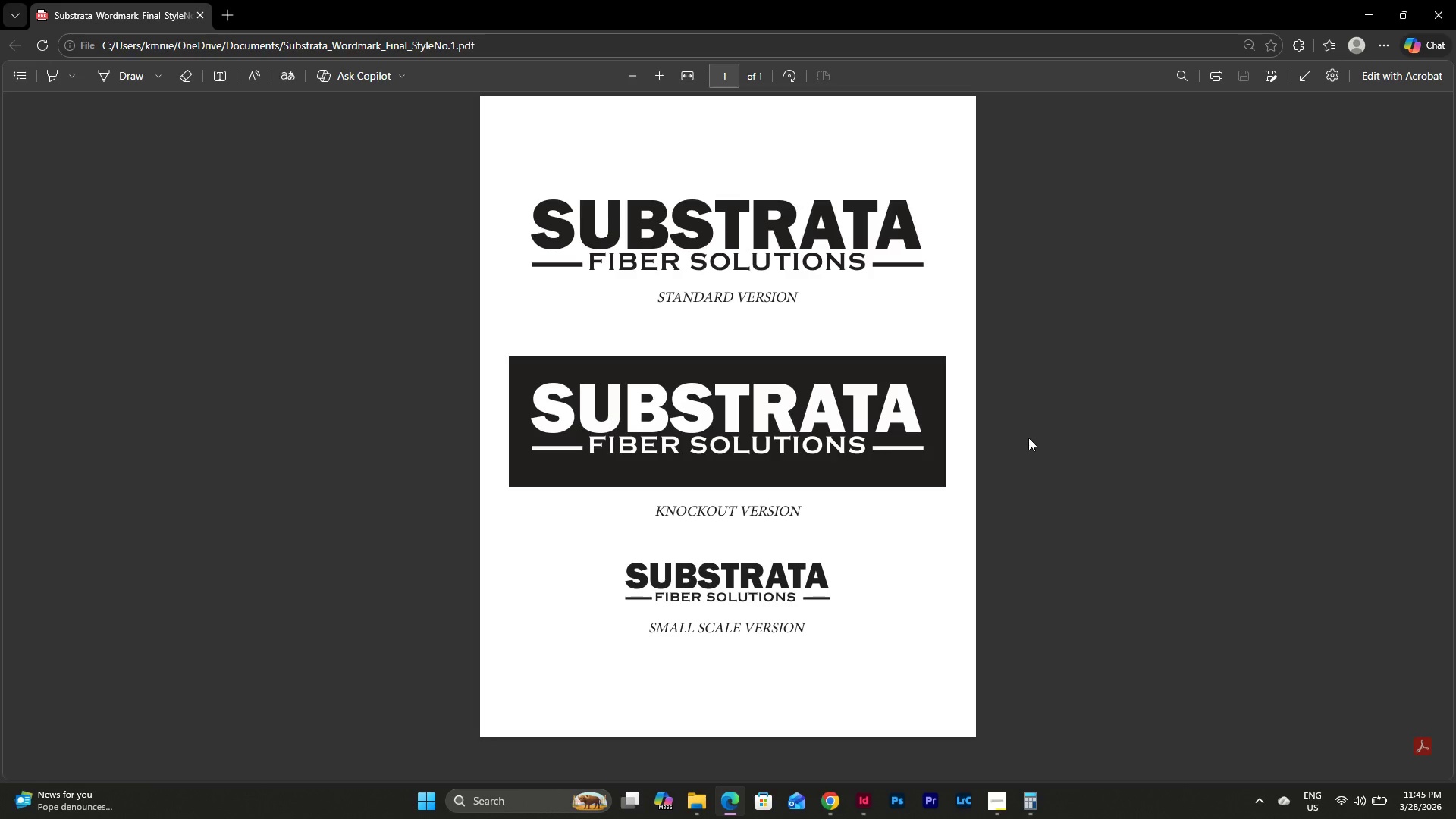 
wait(7.41)
 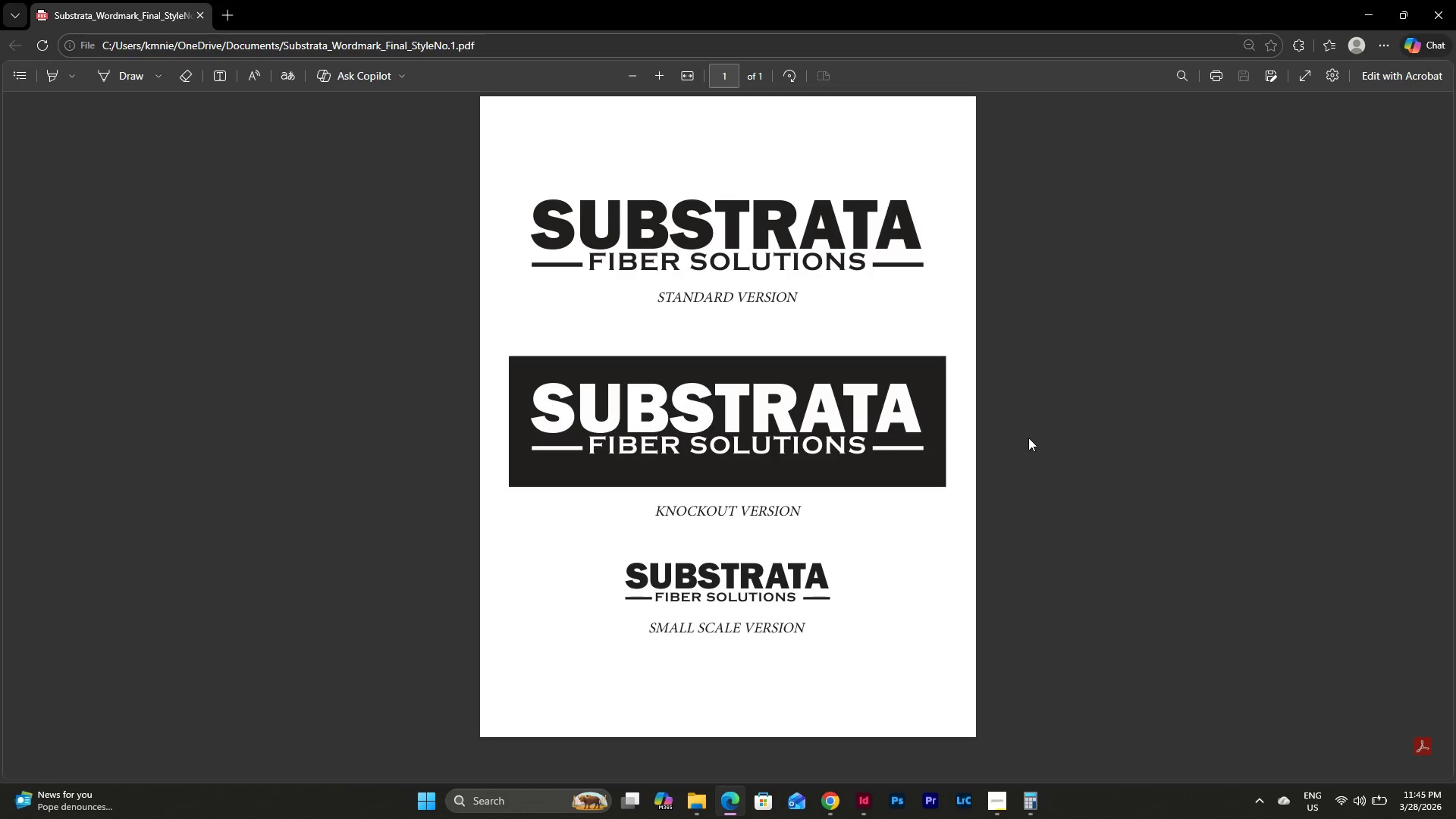 
left_click([695, 805])
 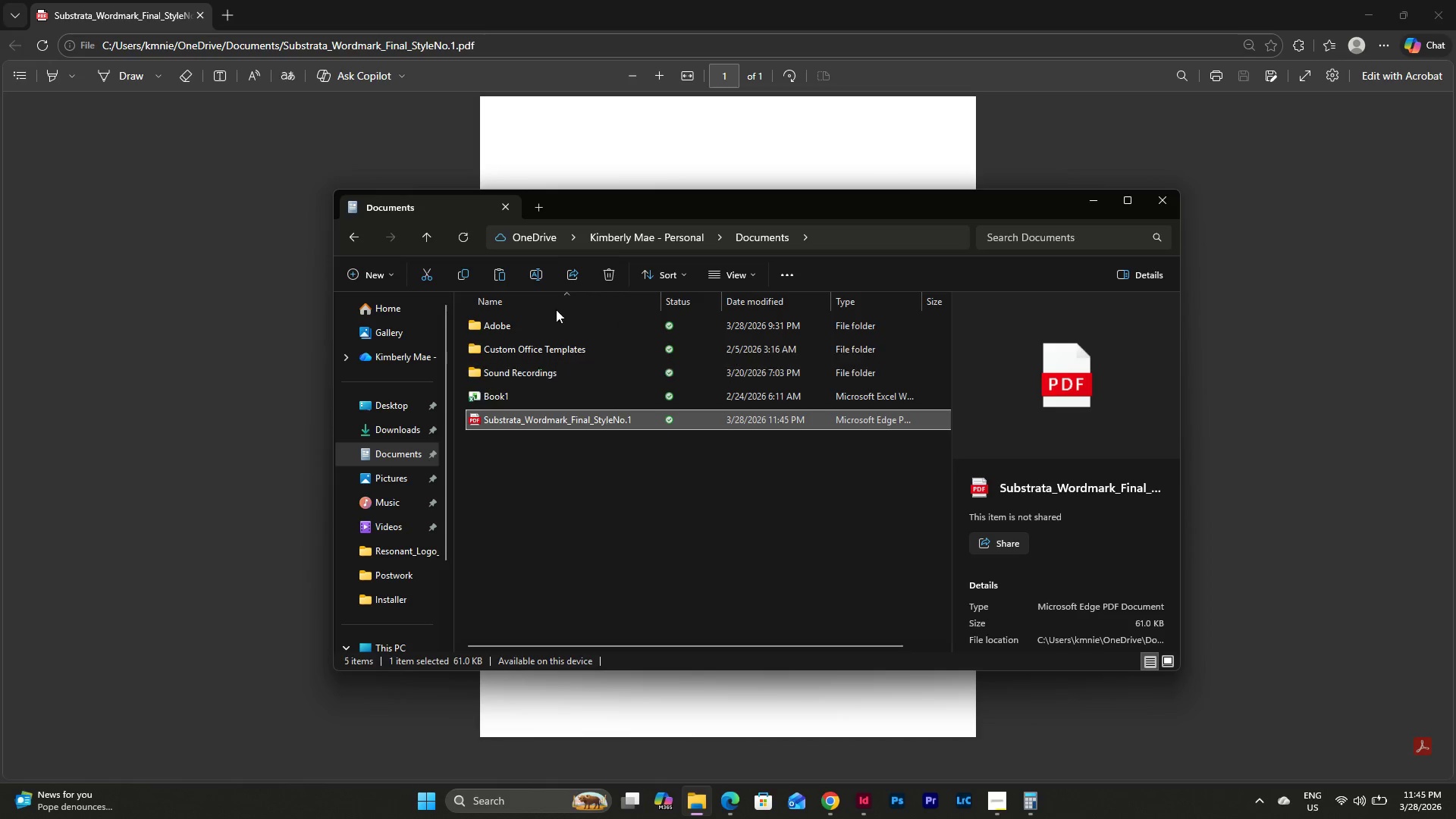 
left_click([537, 271])
 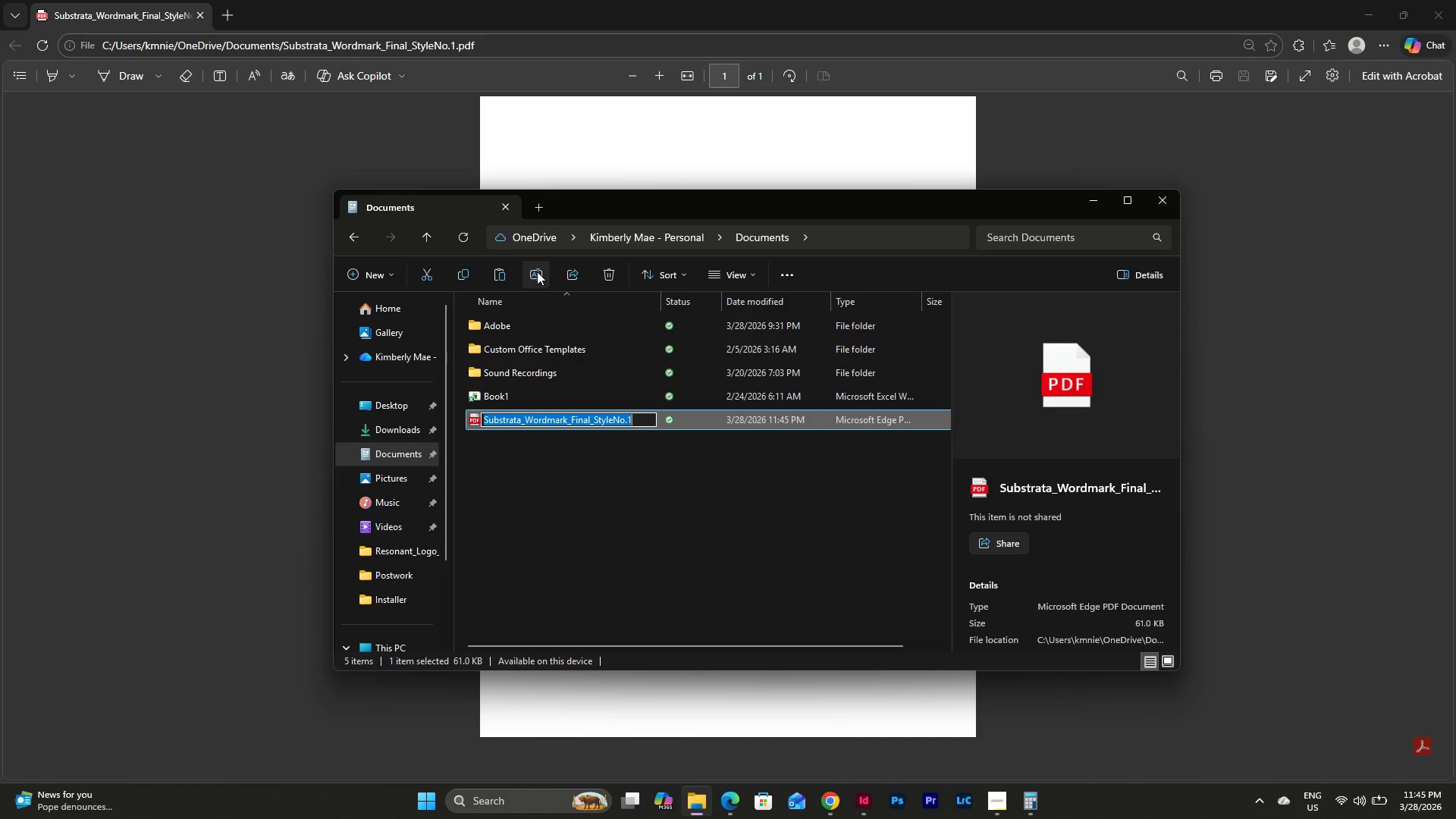 
key(Control+C)
 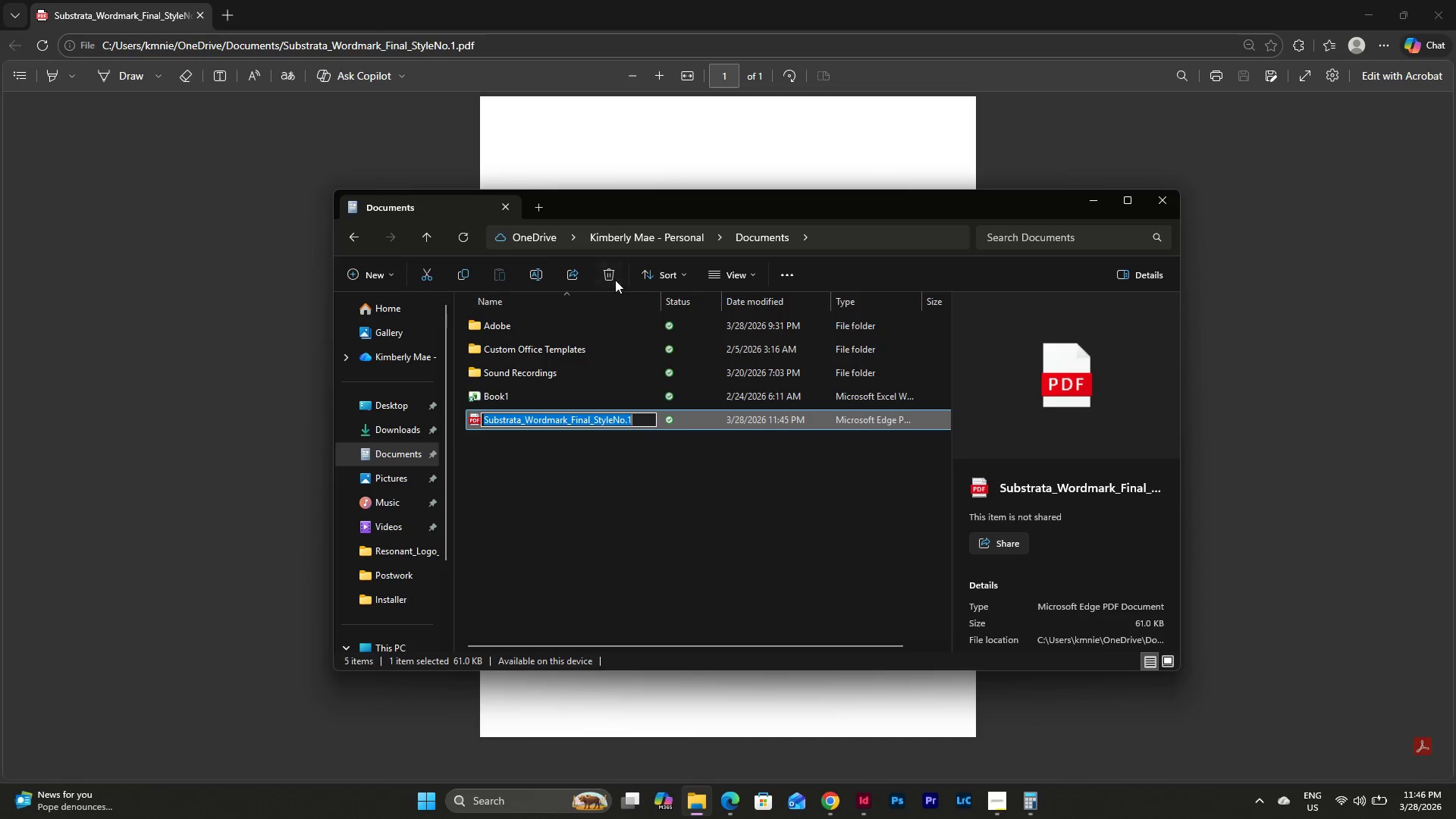 
left_click([614, 276])
 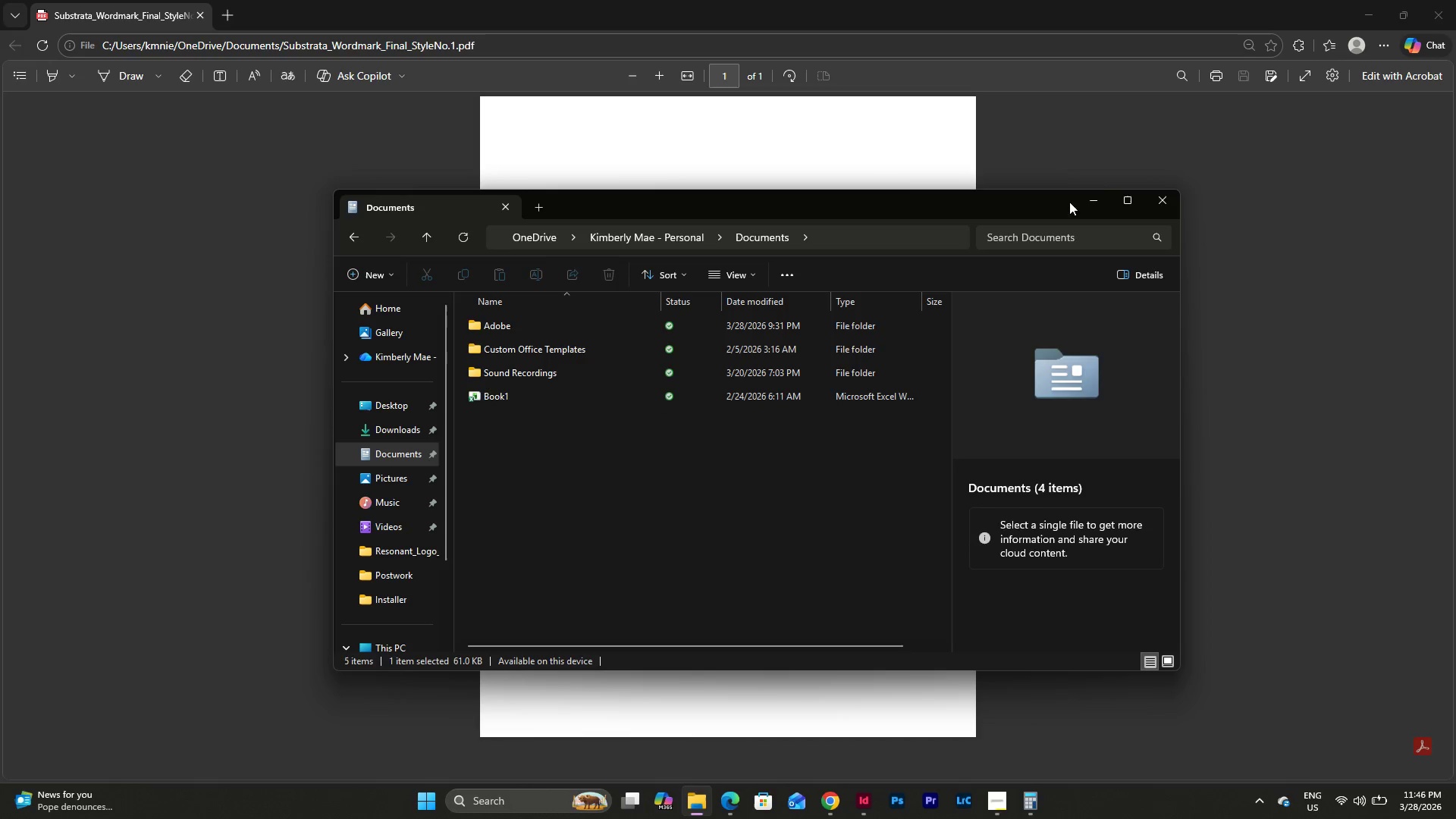 
left_click([1103, 190])
 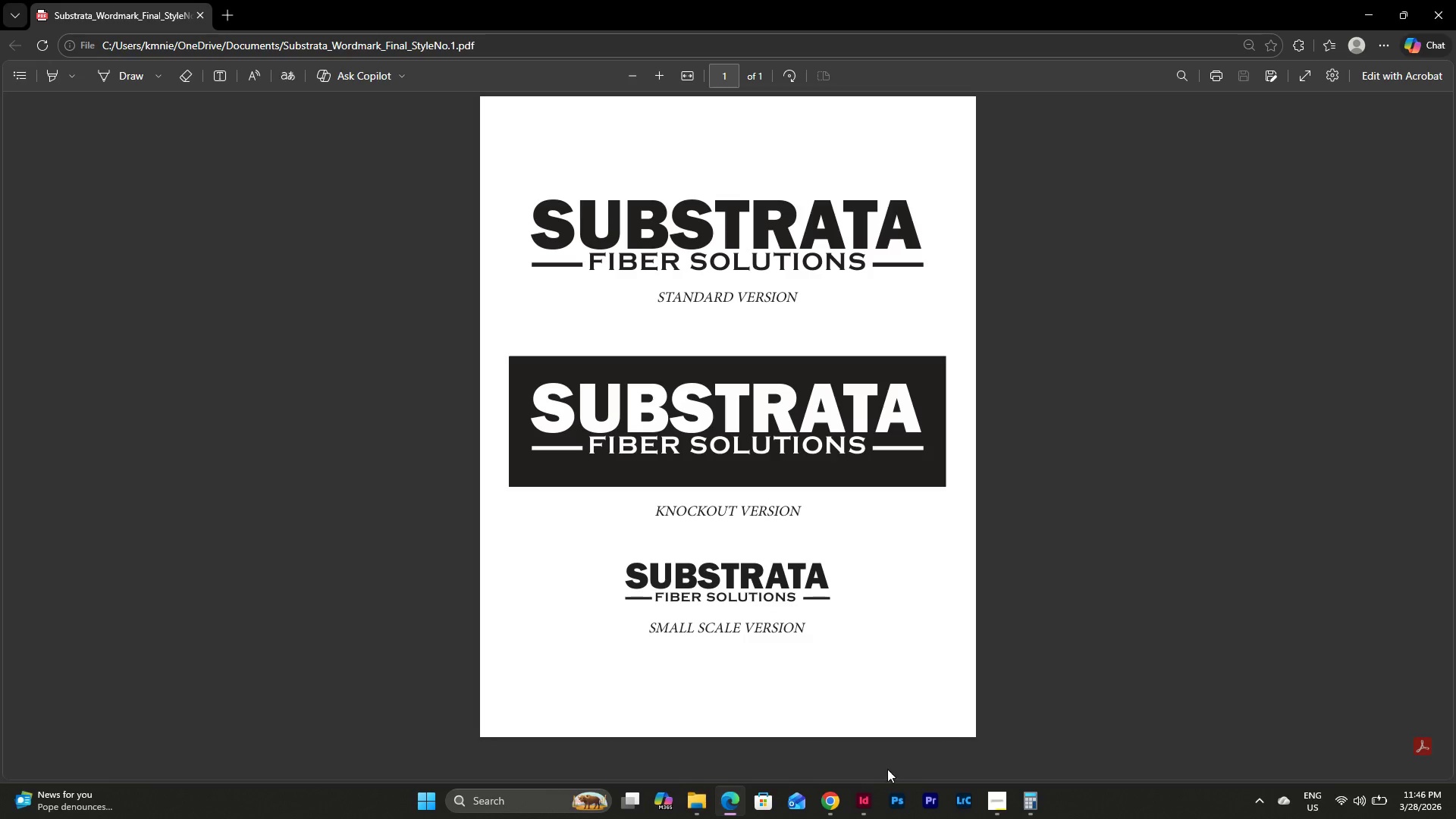 
left_click([862, 799])
 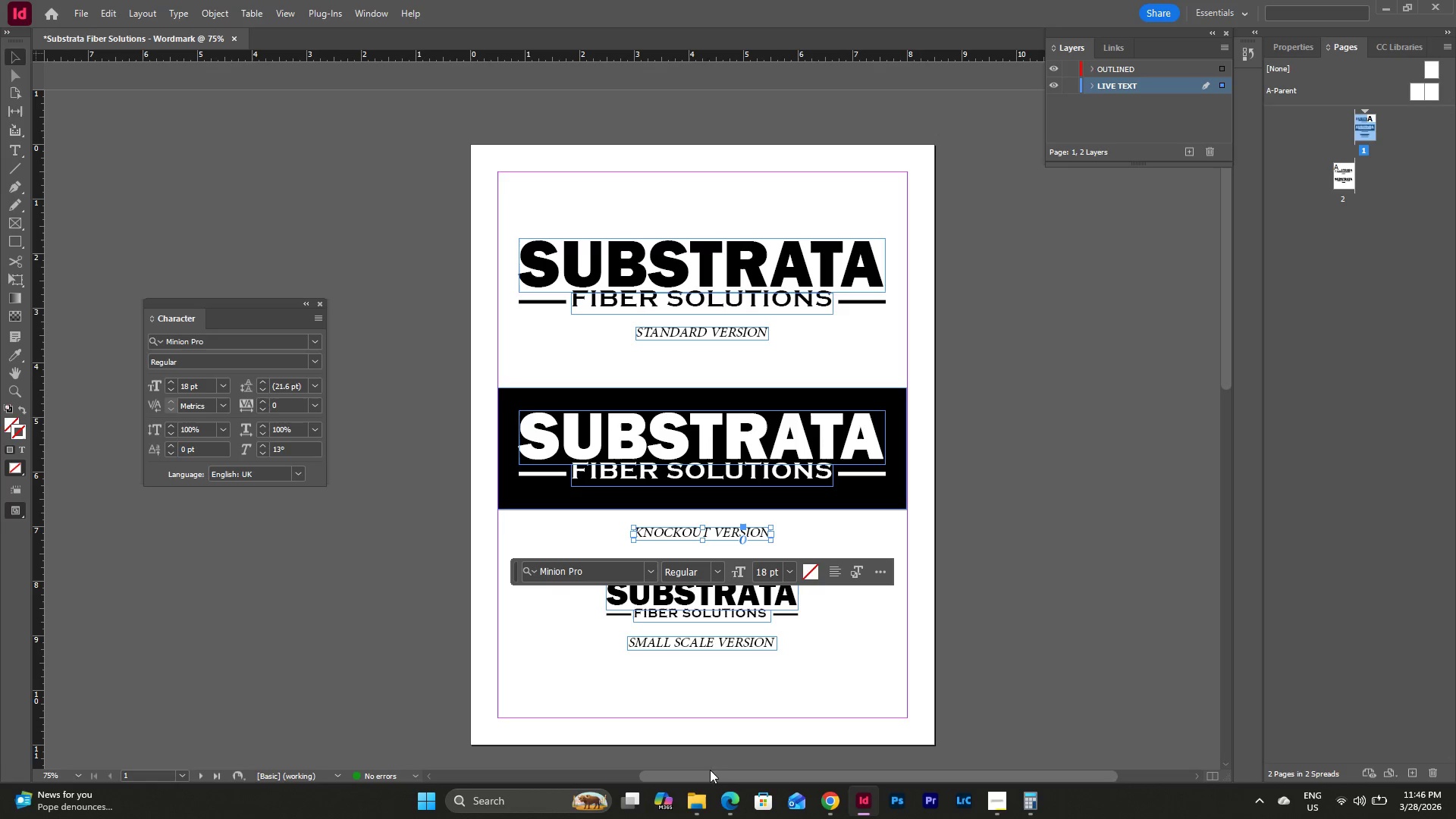 
left_click_drag(start_coordinate=[686, 771], to_coordinate=[644, 767])
 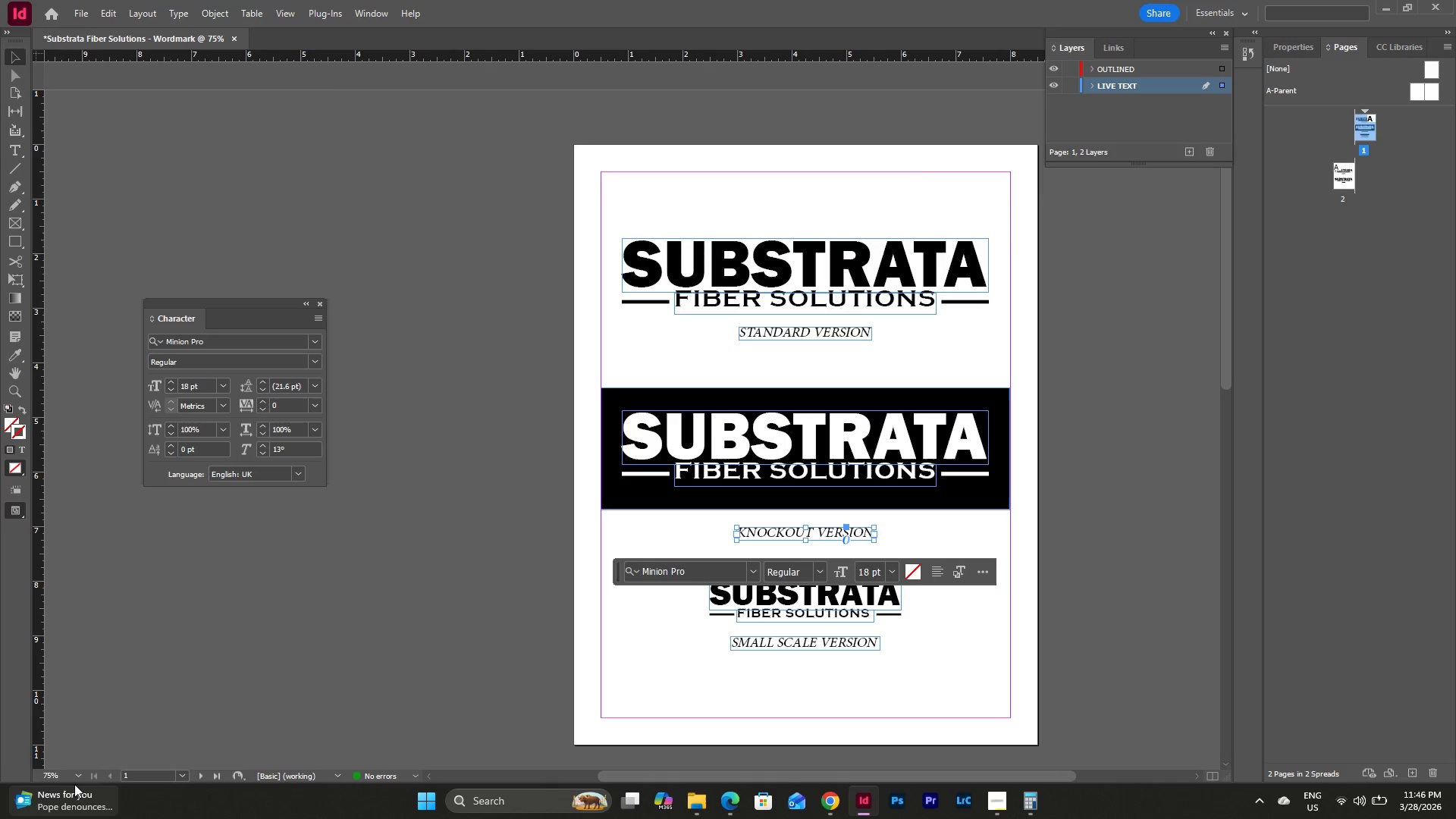 
left_click([74, 779])
 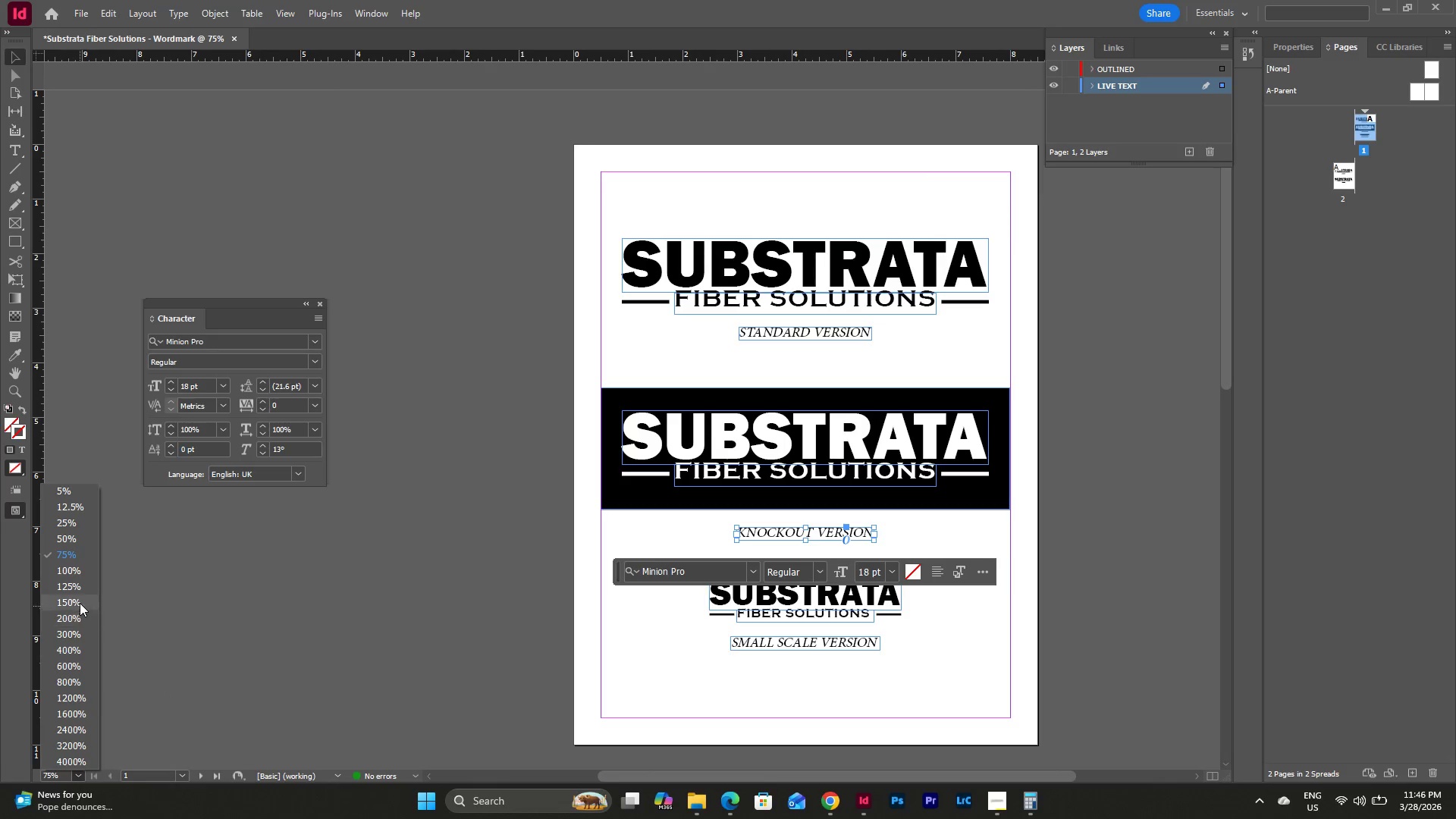 
left_click([86, 572])
 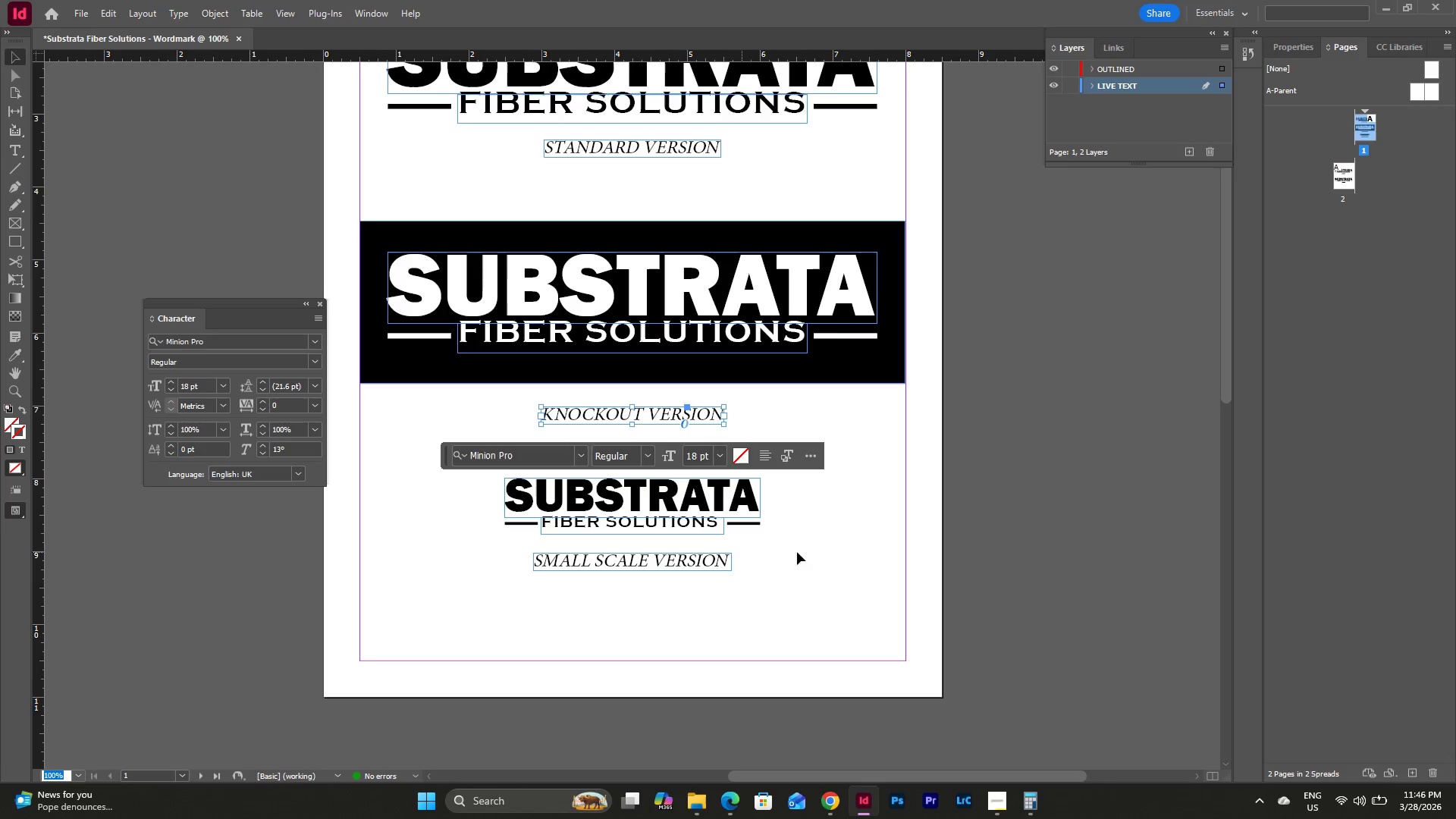 
left_click([802, 548])
 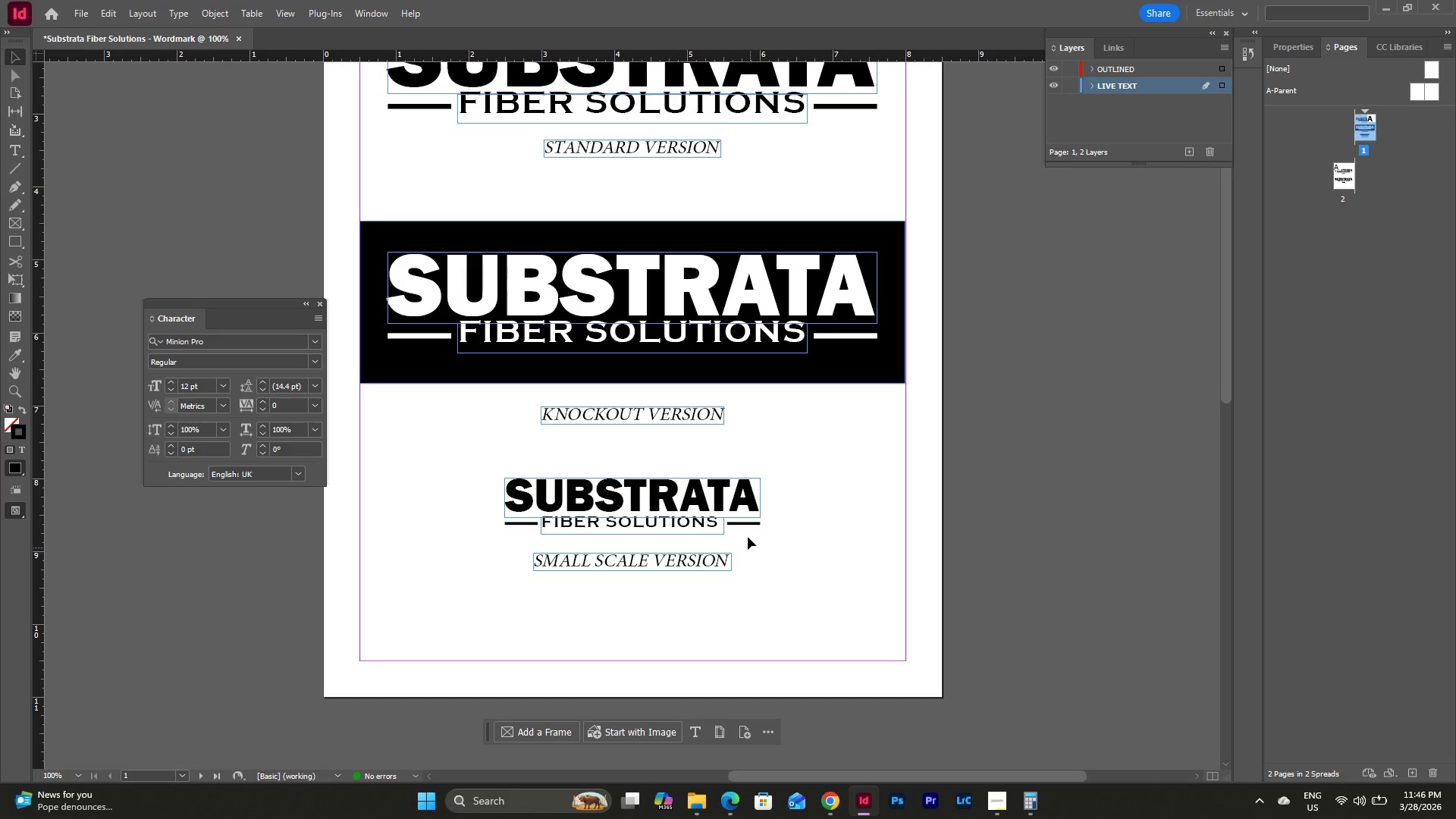 
left_click([742, 523])
 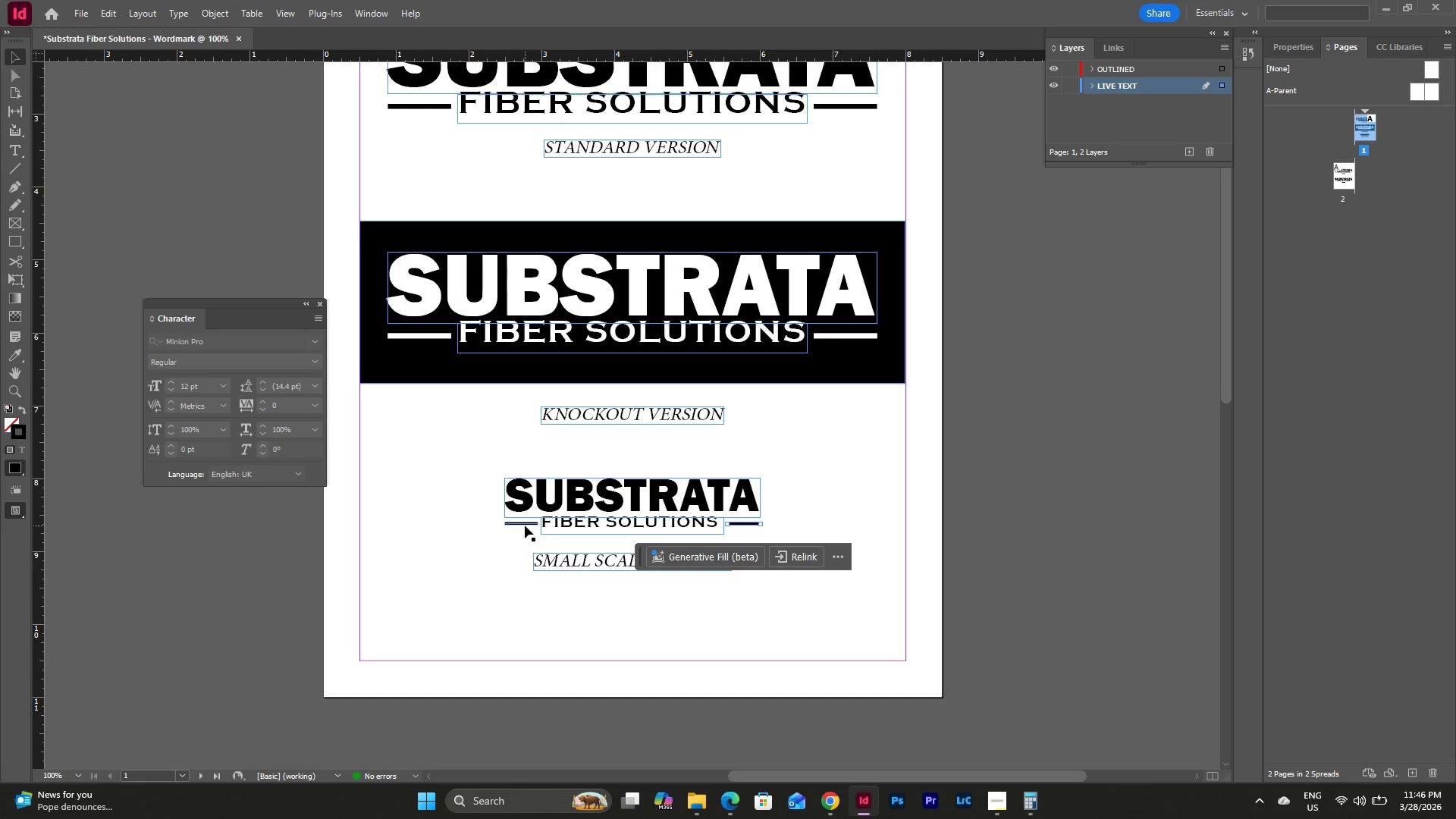 
left_click([525, 526])
 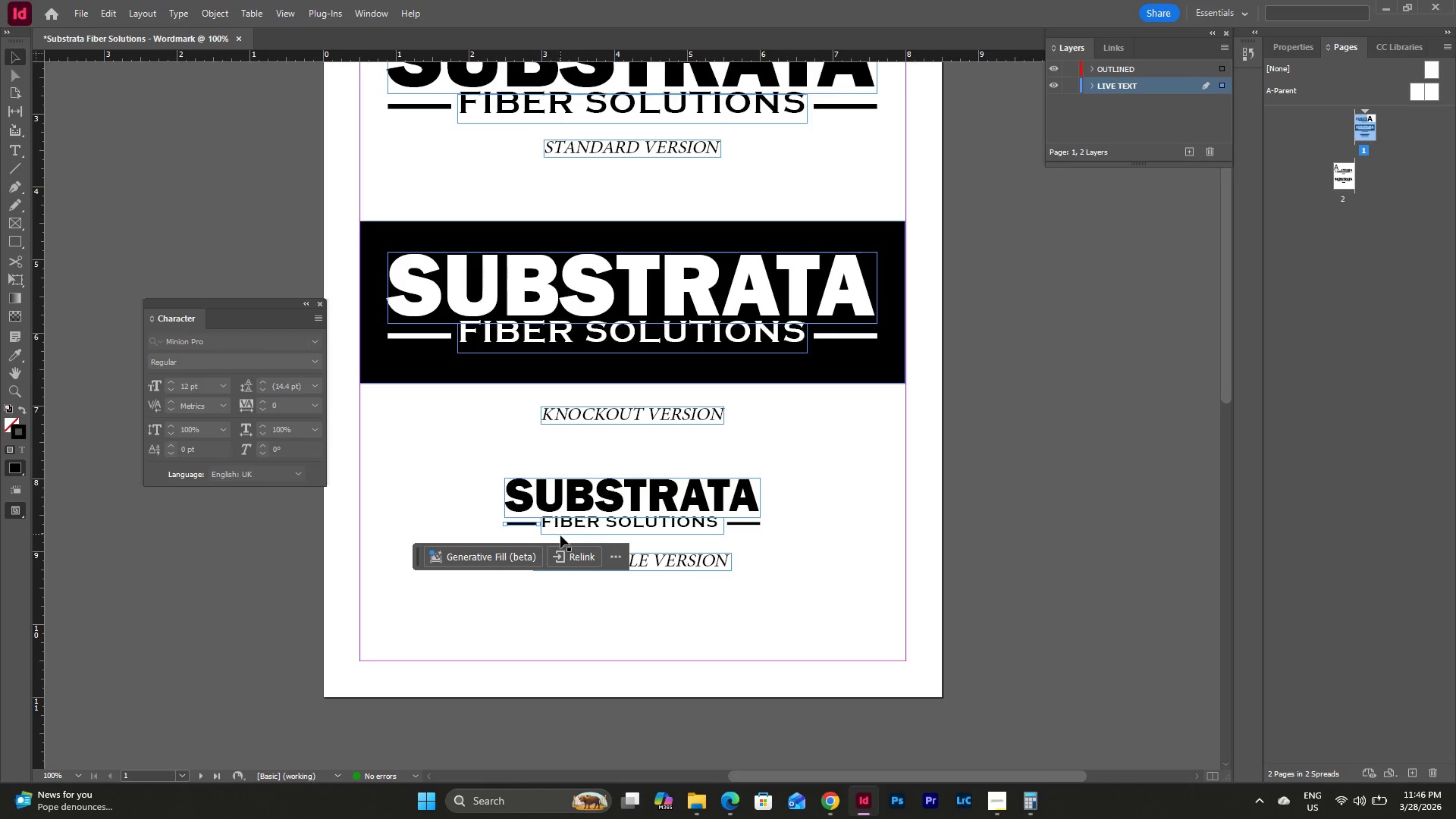 
left_click([828, 547])
 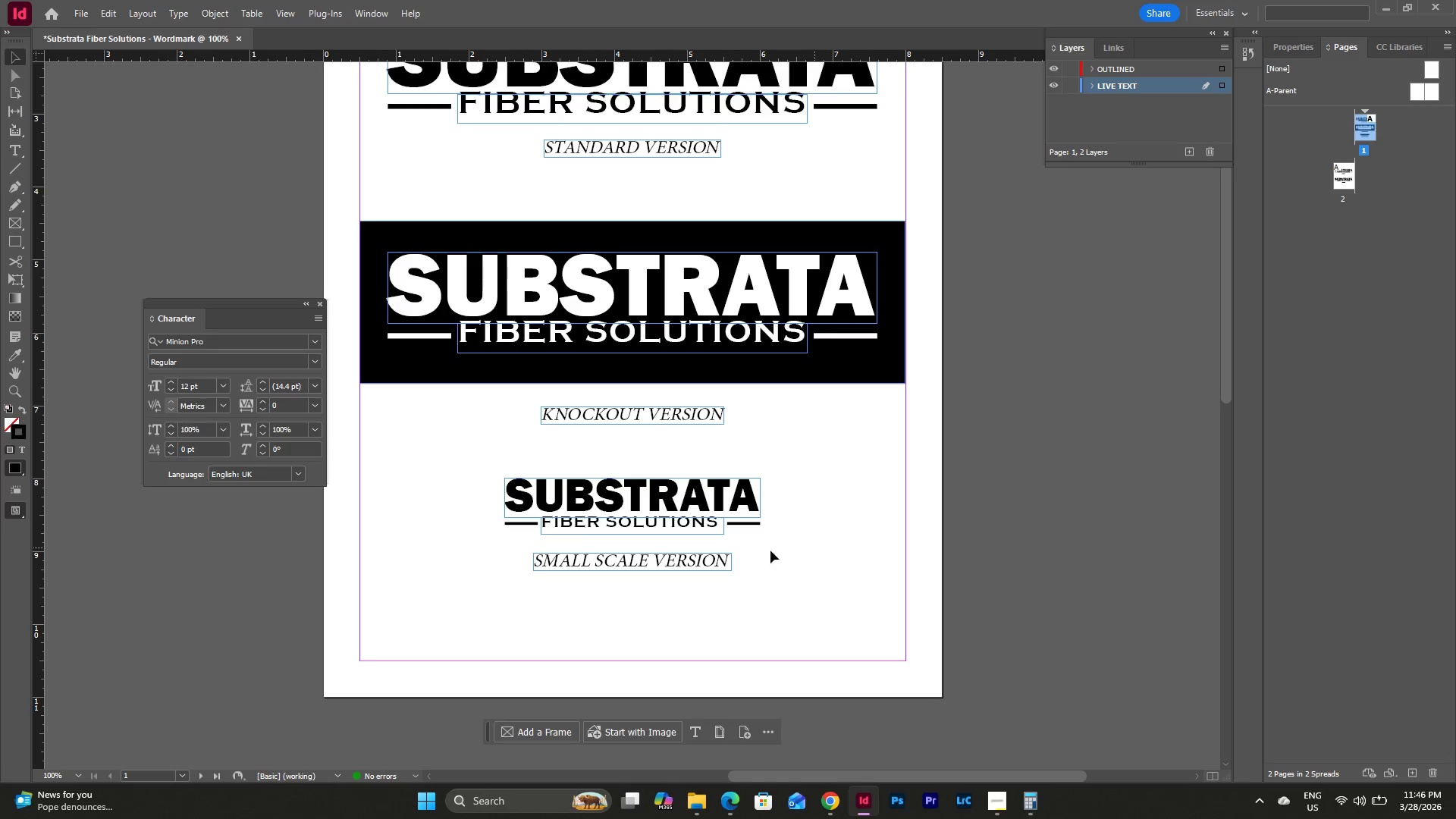 
hold_key(key=ShiftLeft, duration=1.5)
left_click([736, 523])
 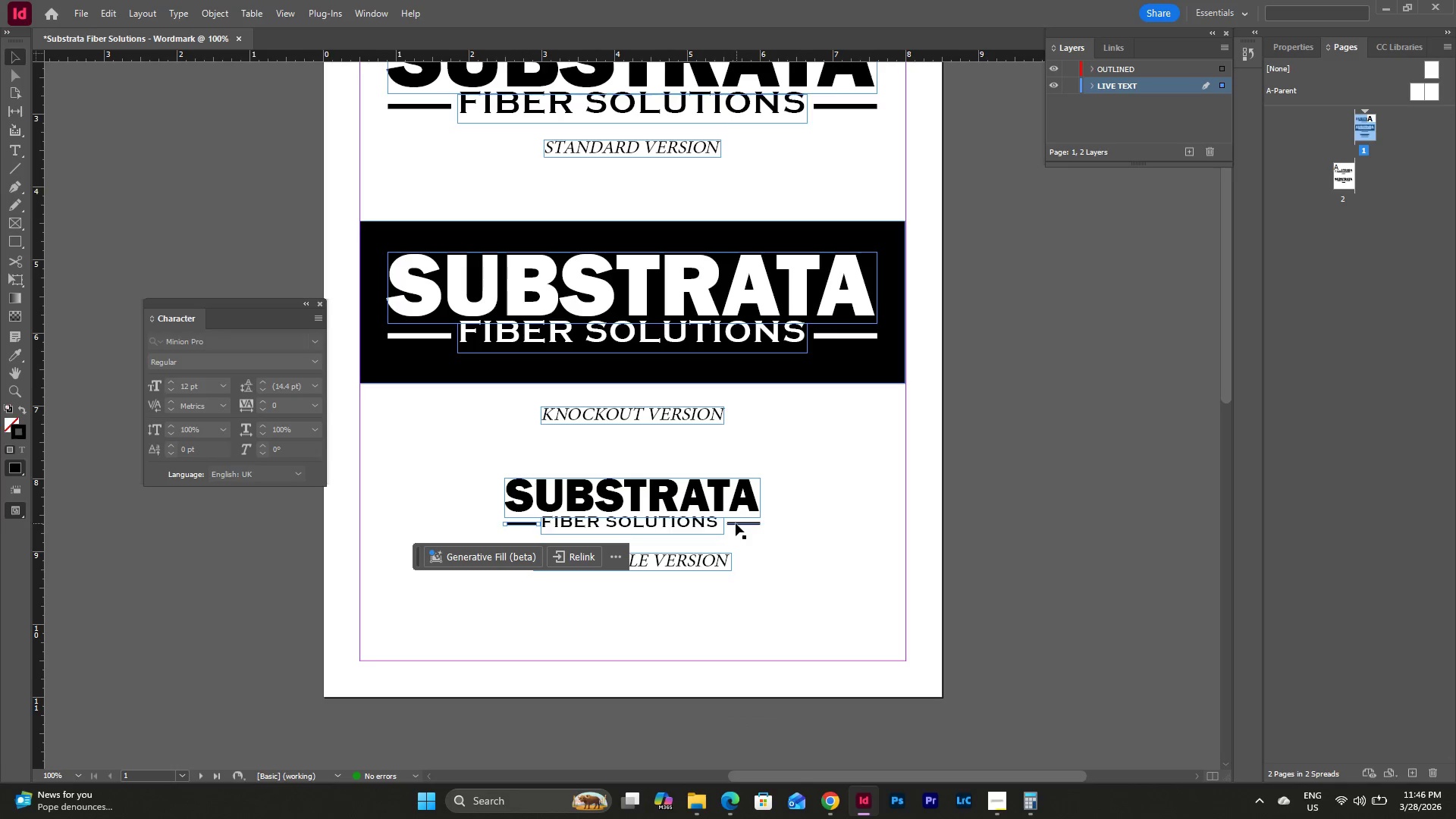 
key(Shift+ShiftLeft)
 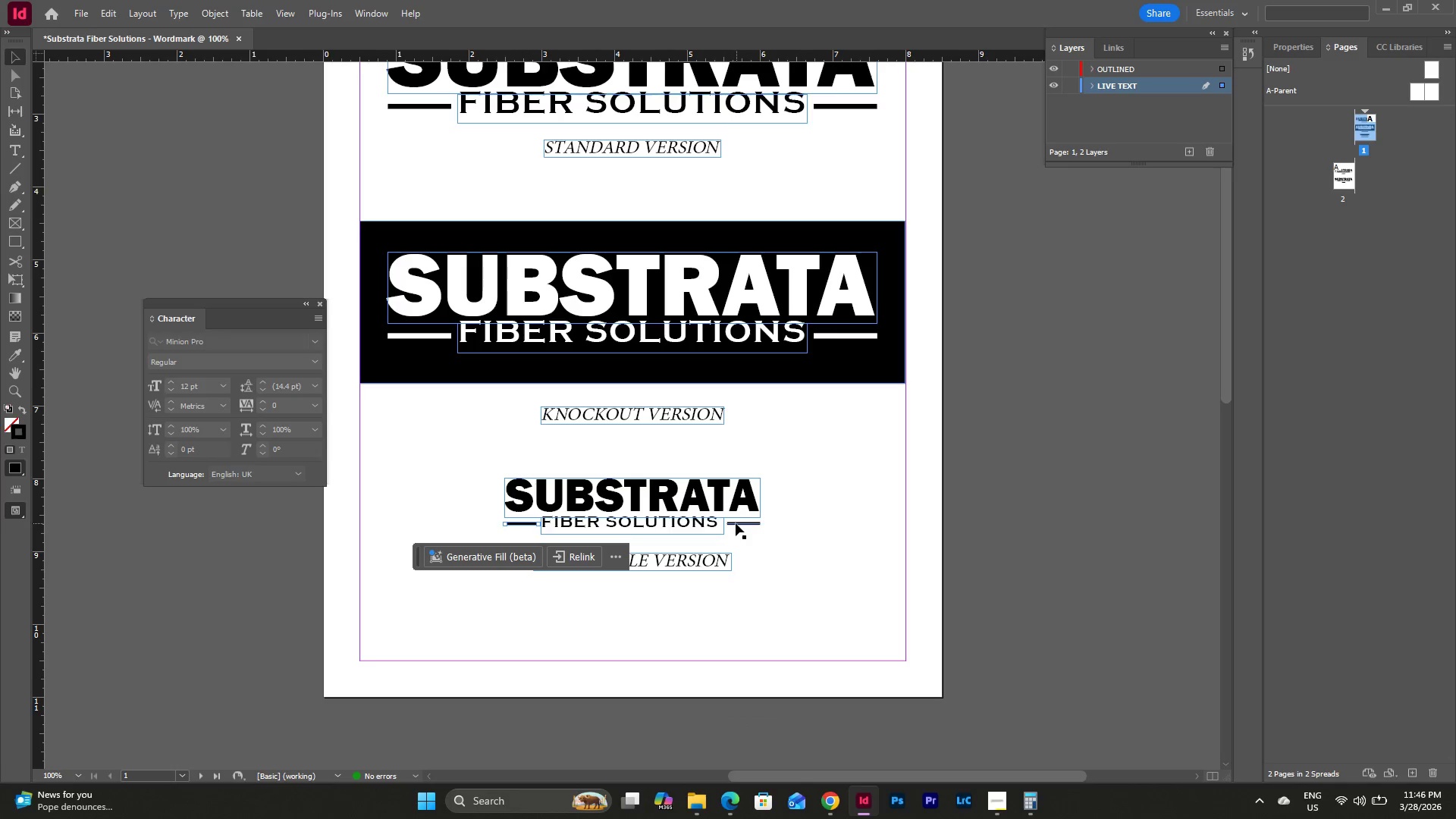 
key(Shift+ShiftLeft)
 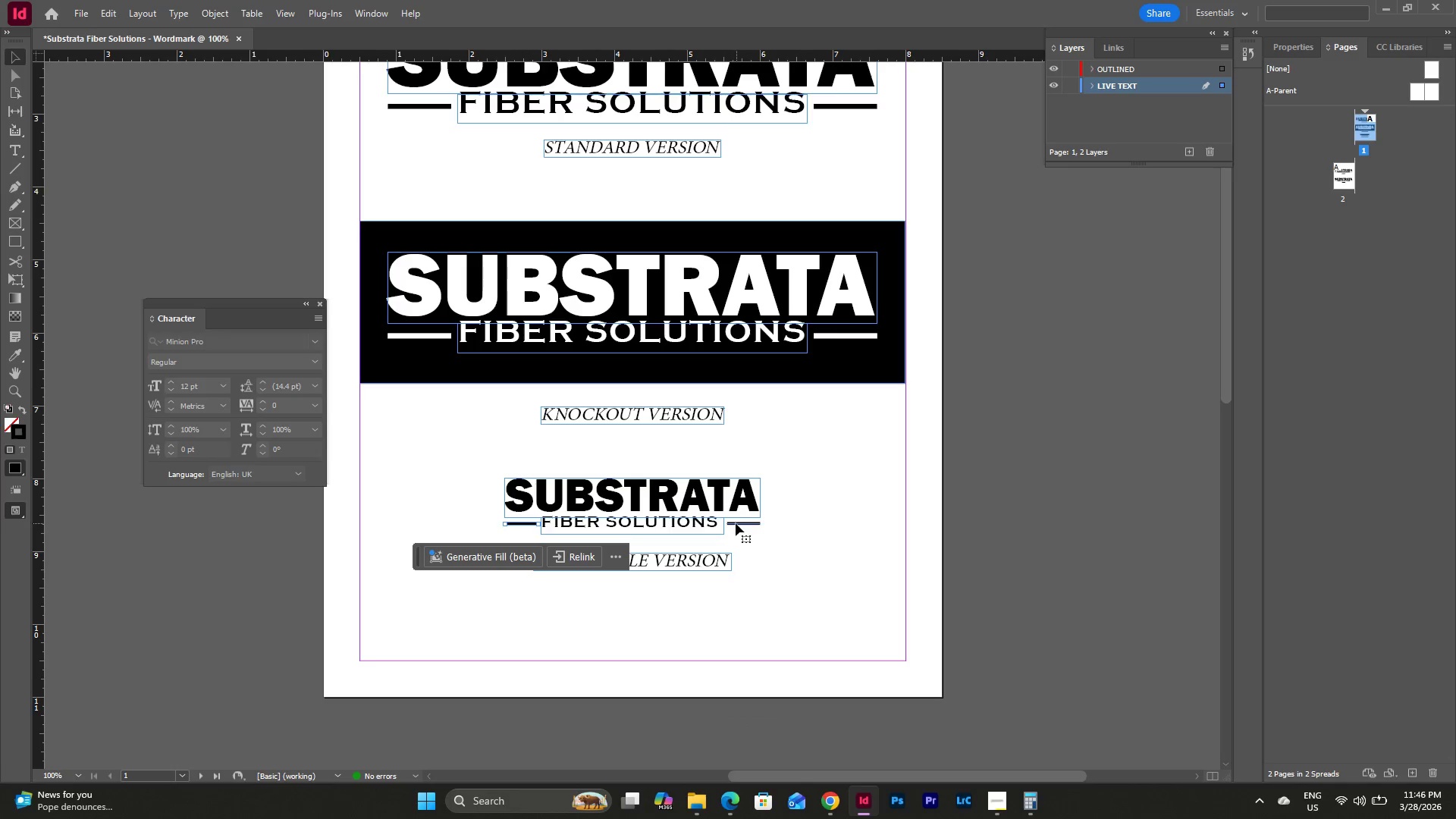 
key(Shift+ShiftLeft)
 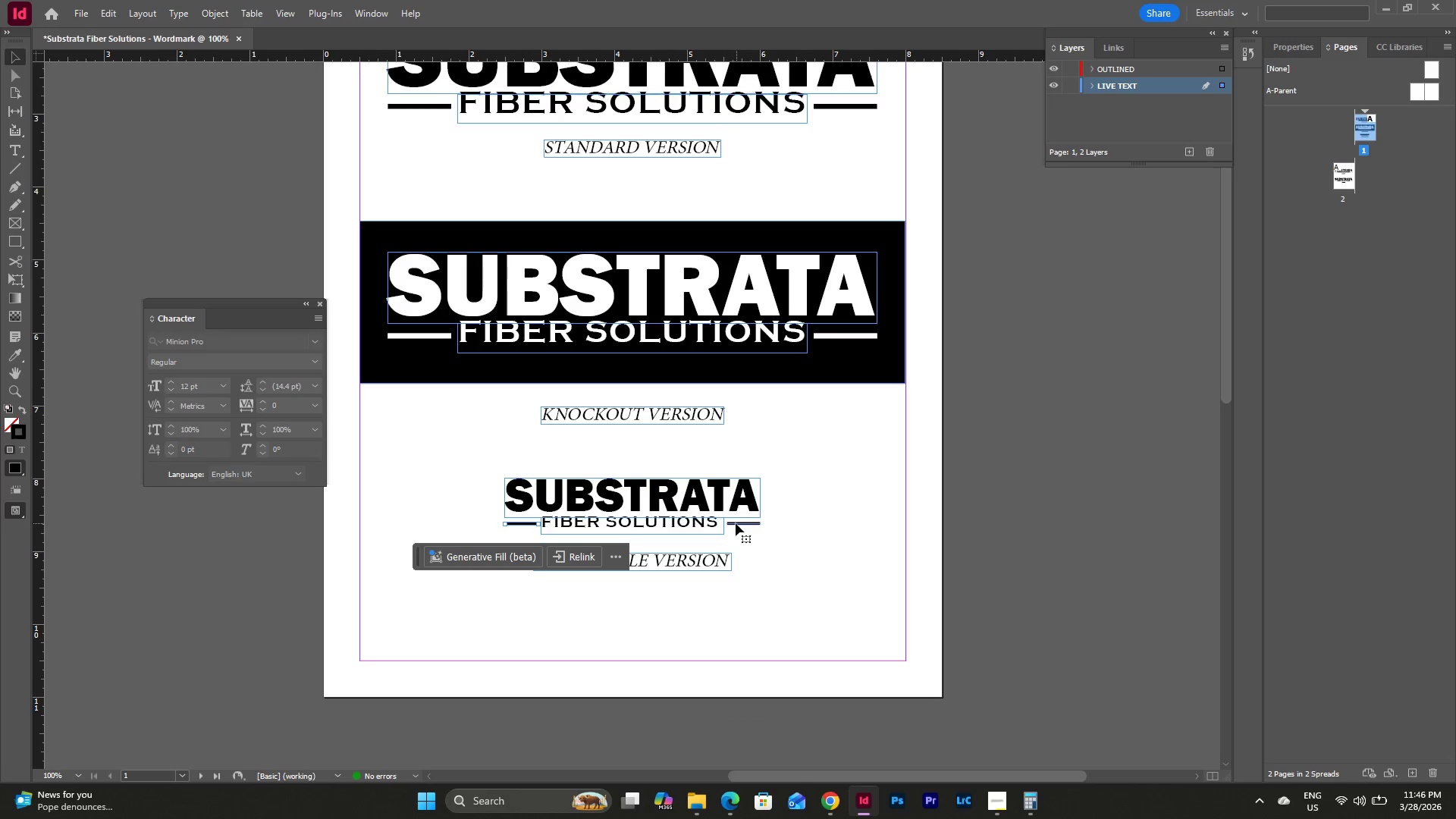 
key(Shift+ShiftLeft)
 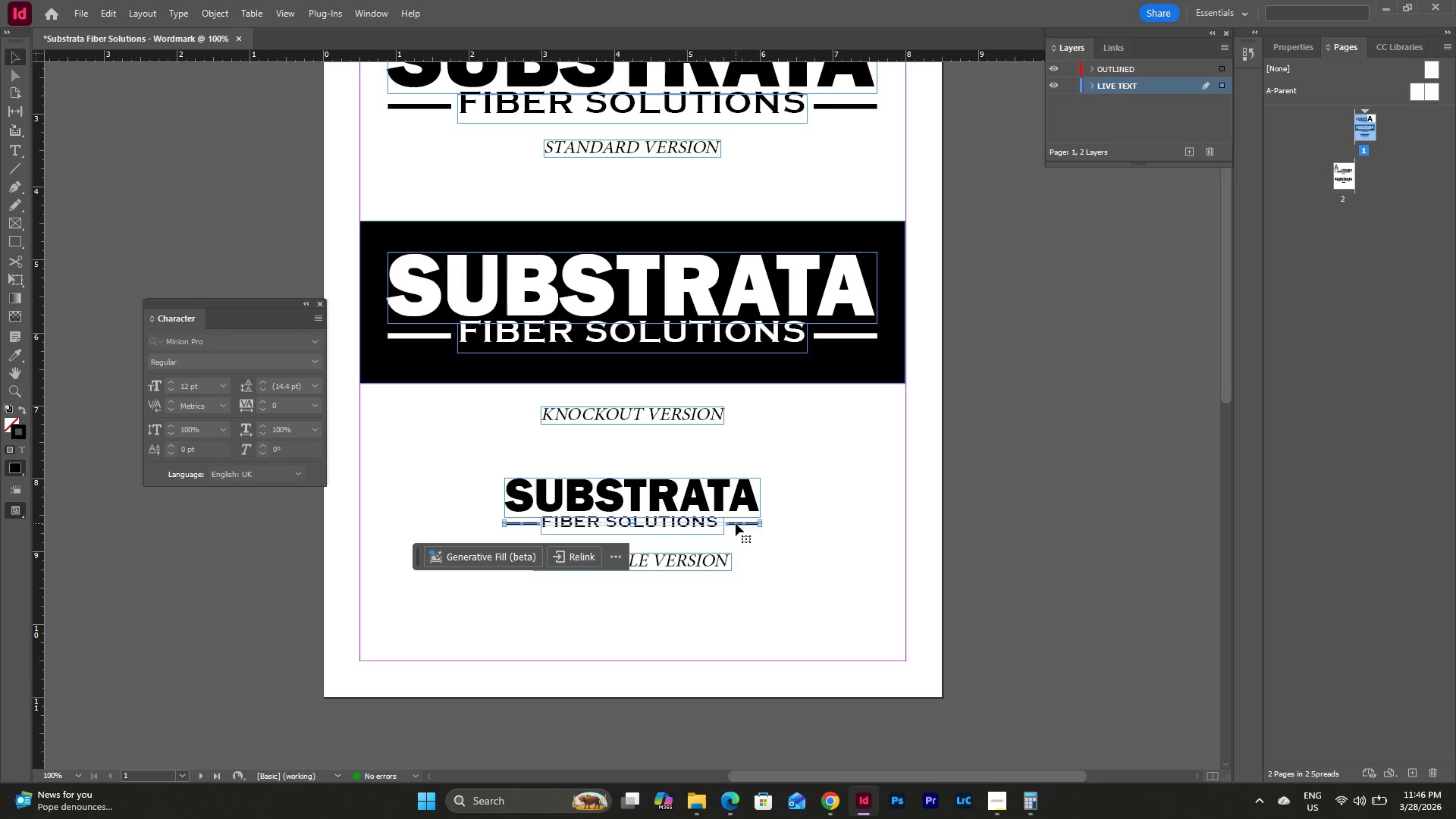 
key(Shift+ShiftLeft)
 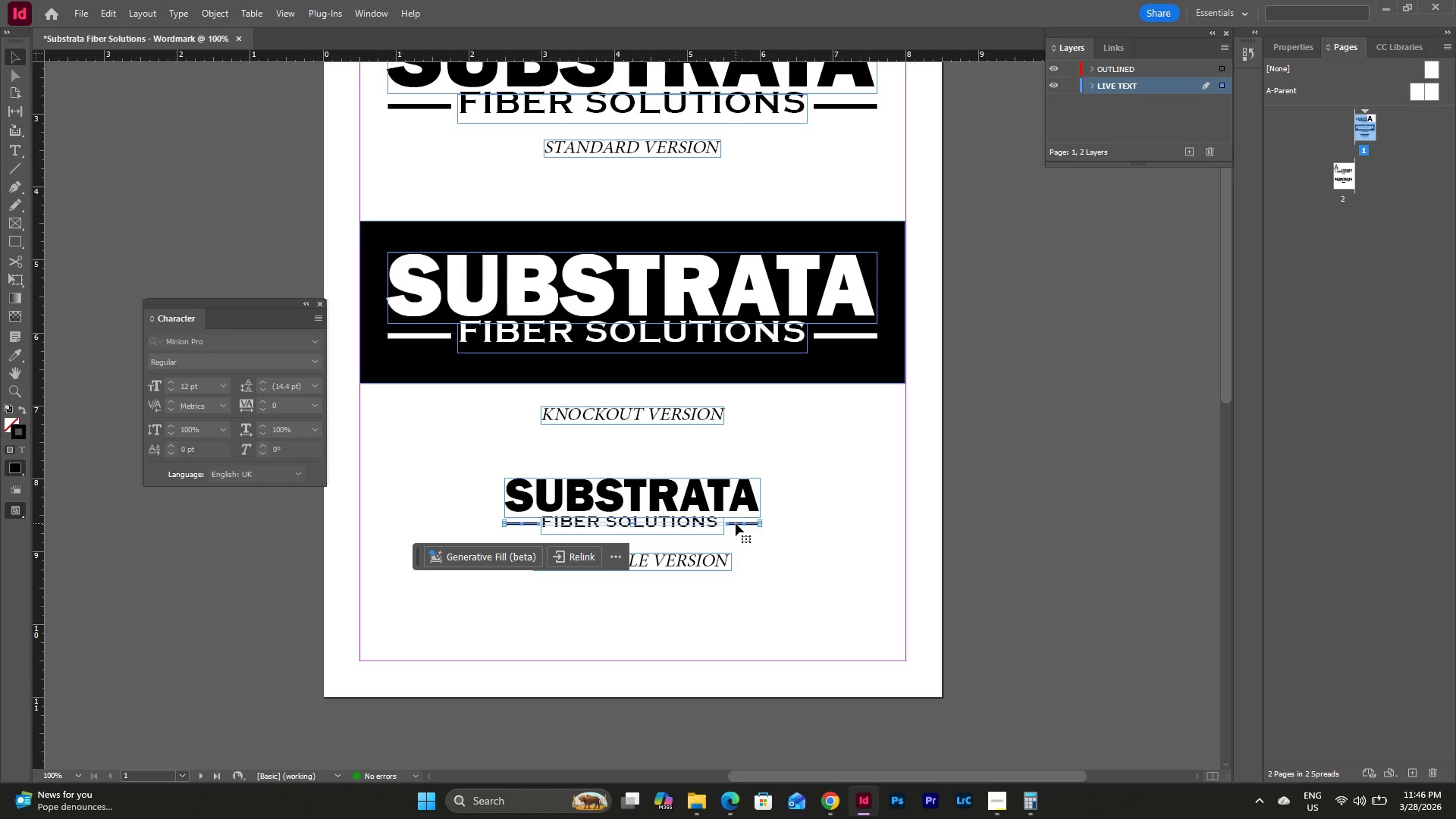 
key(Shift+ShiftLeft)
 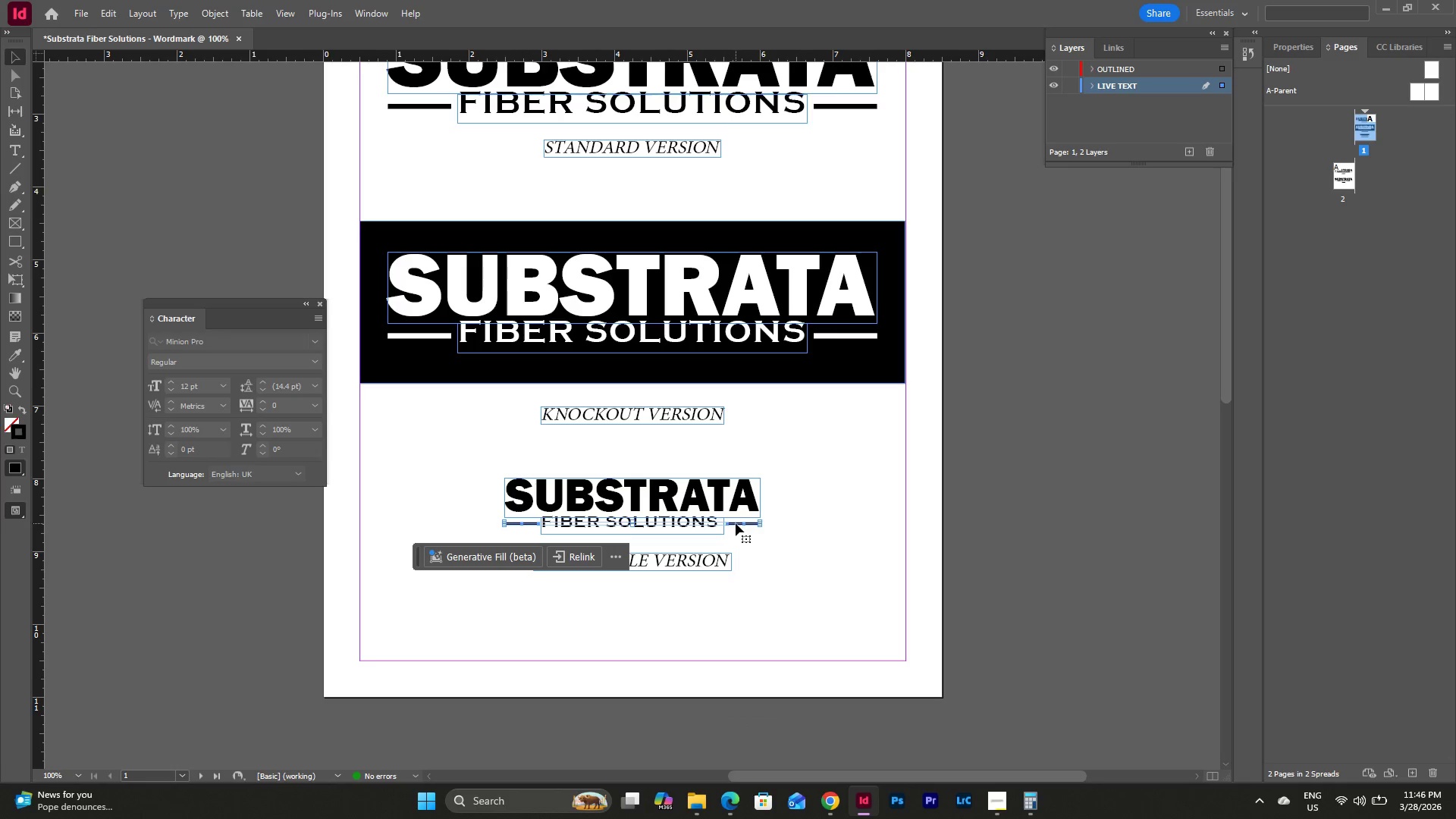 
key(Shift+ShiftLeft)
 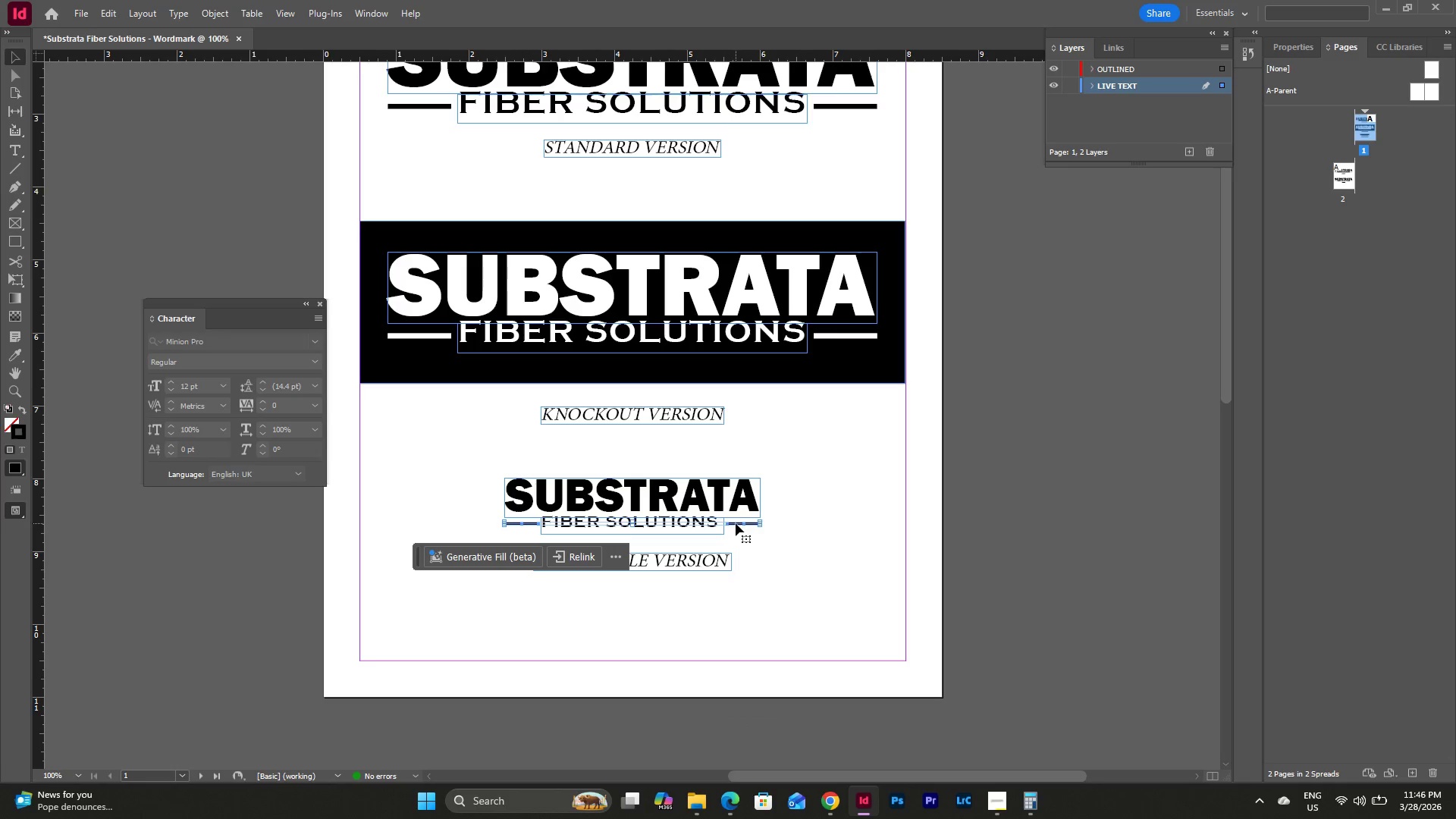 
key(Shift+ShiftLeft)
 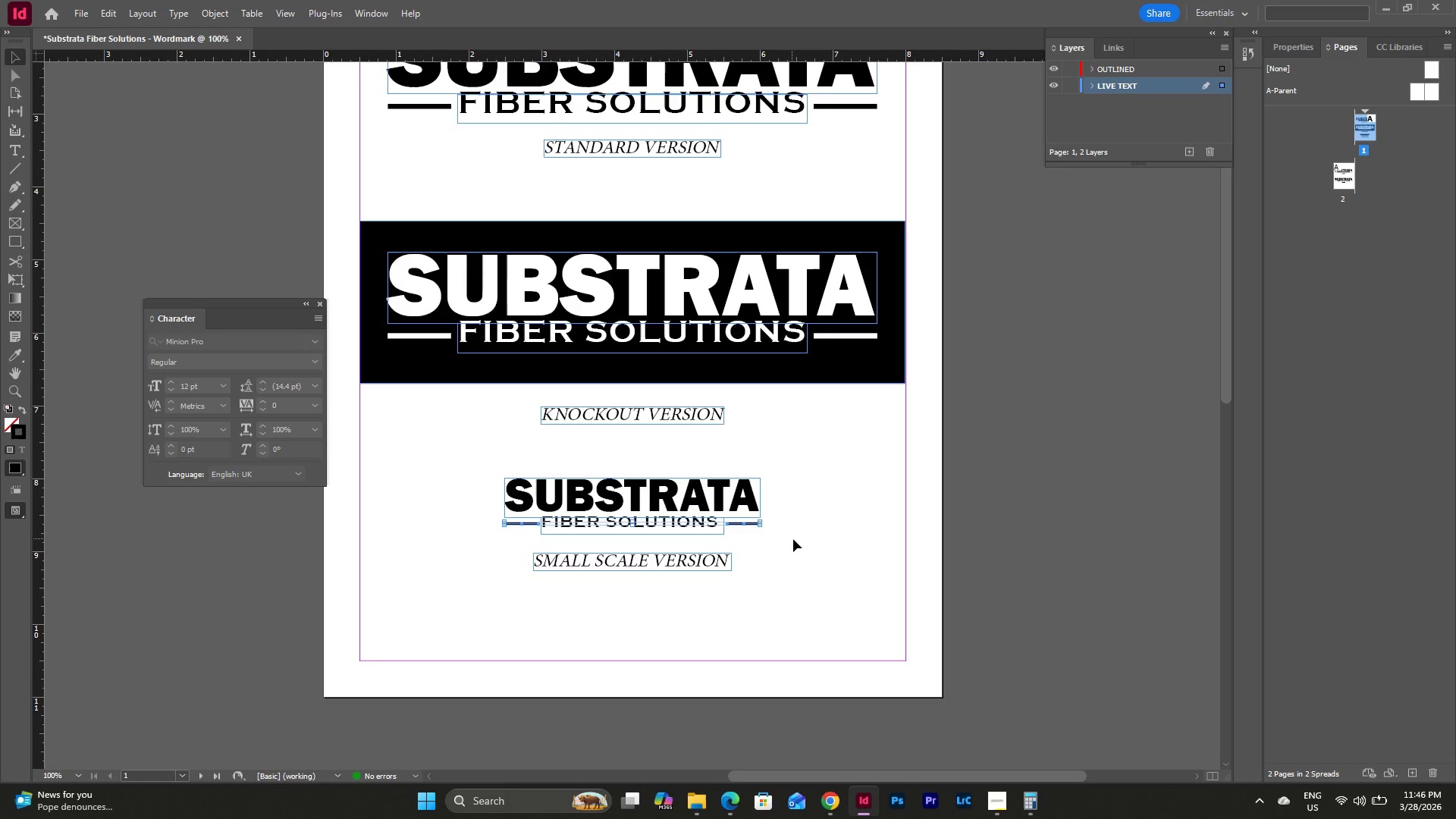 
left_click_drag(start_coordinate=[793, 539], to_coordinate=[773, 538])
 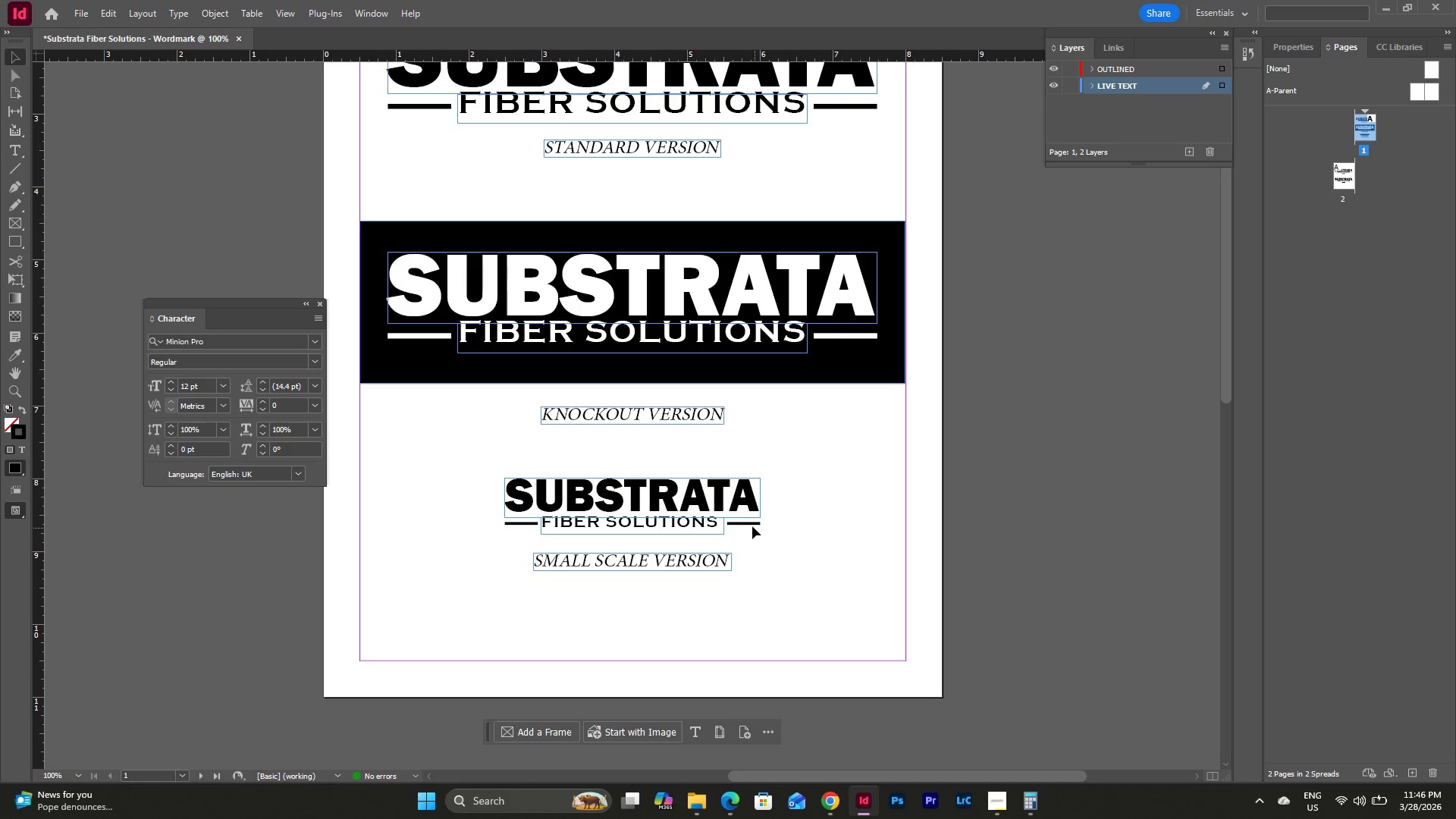 
left_click([746, 523])
 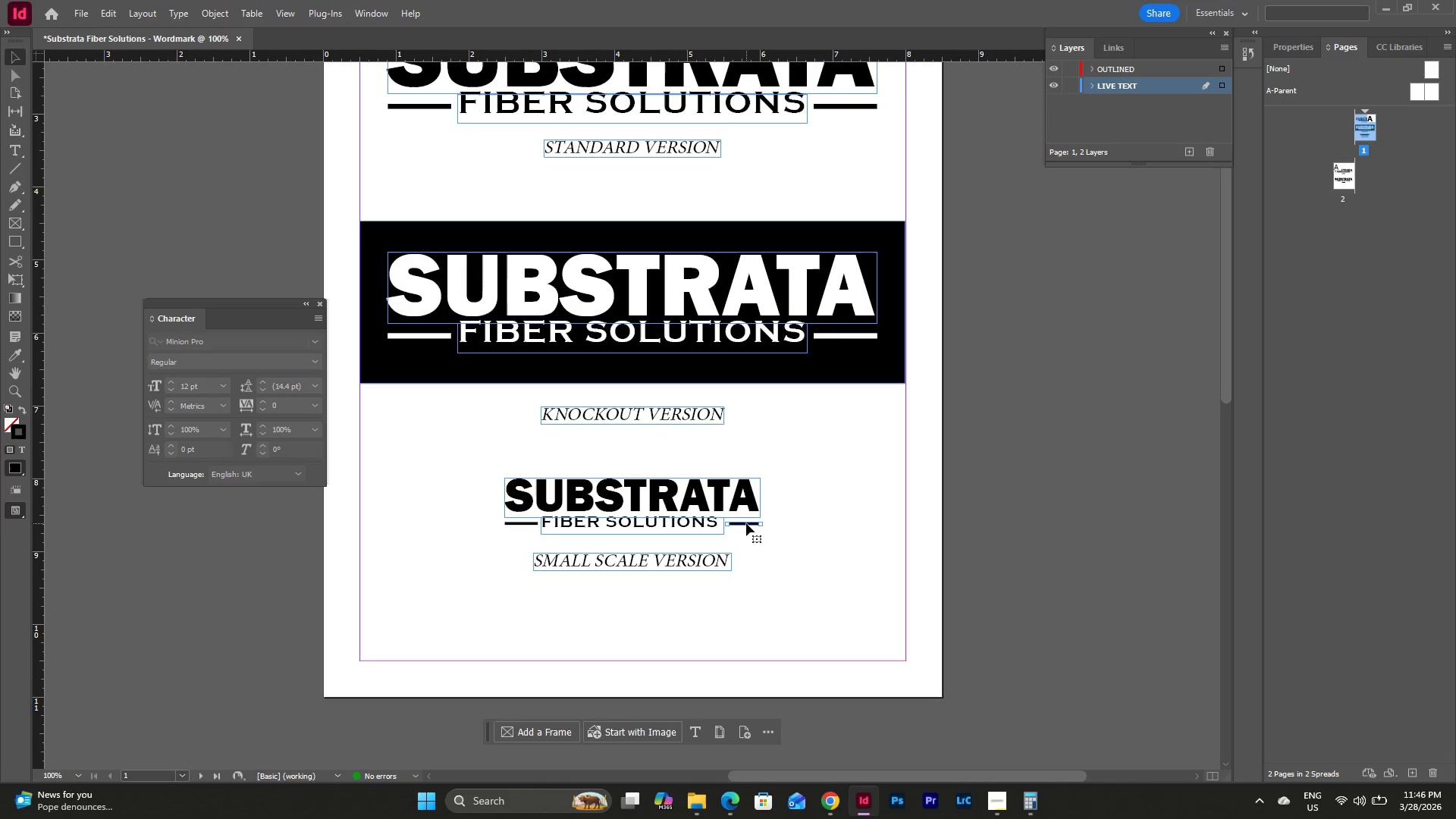 
hold_key(key=ShiftLeft, duration=0.83)
left_click([529, 523])
 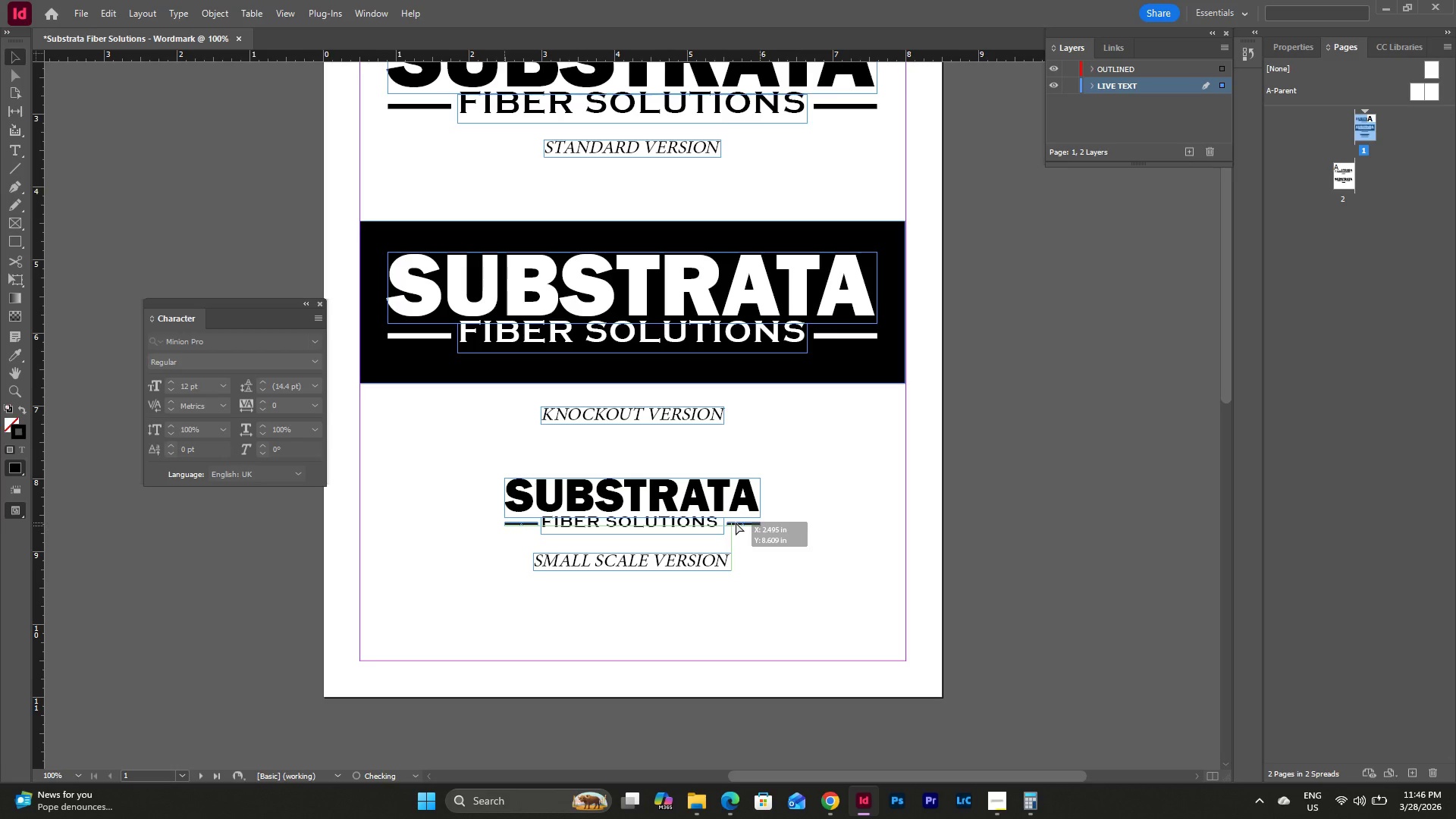 
wait(14.81)
 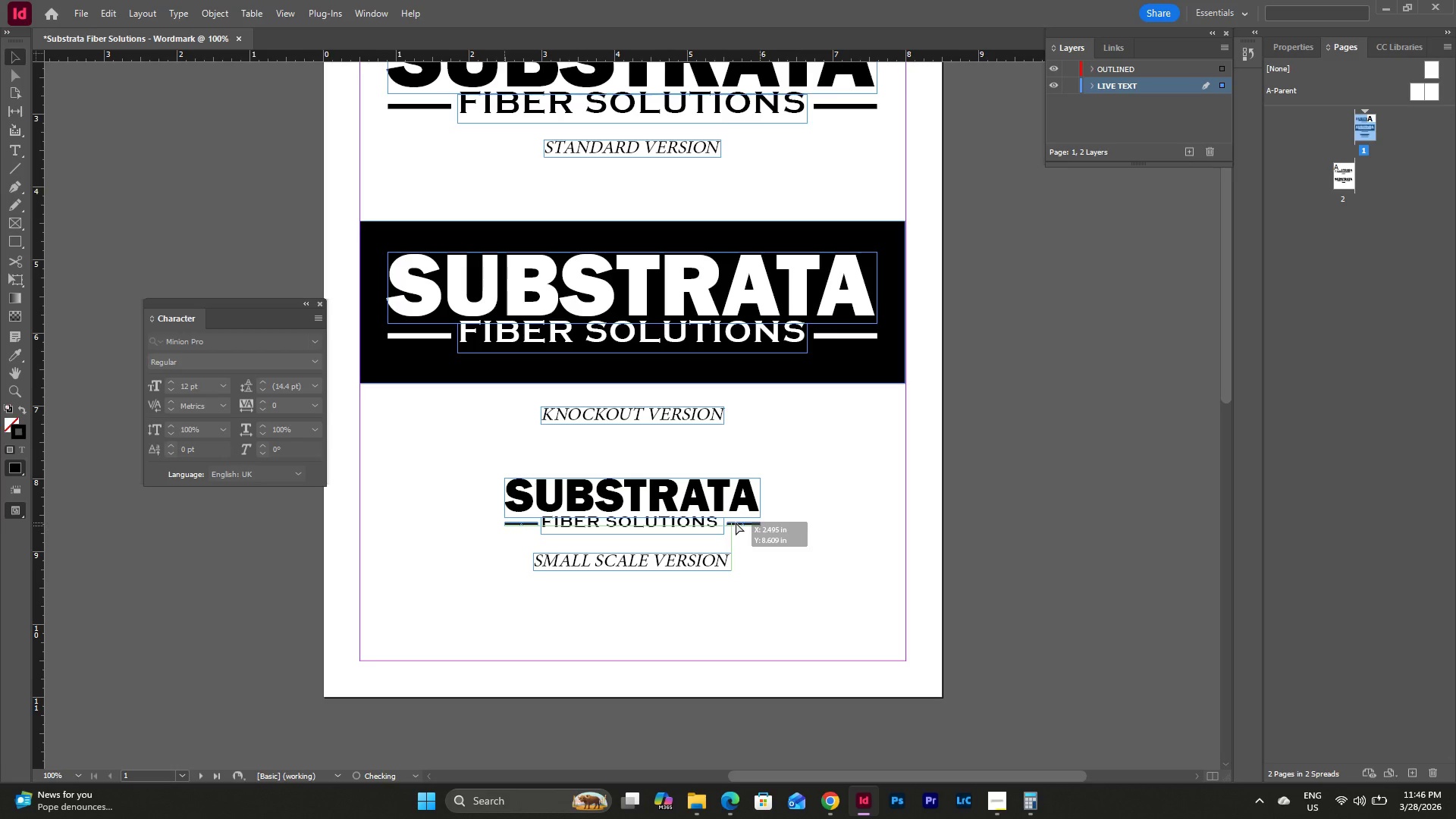 
key(Escape)
 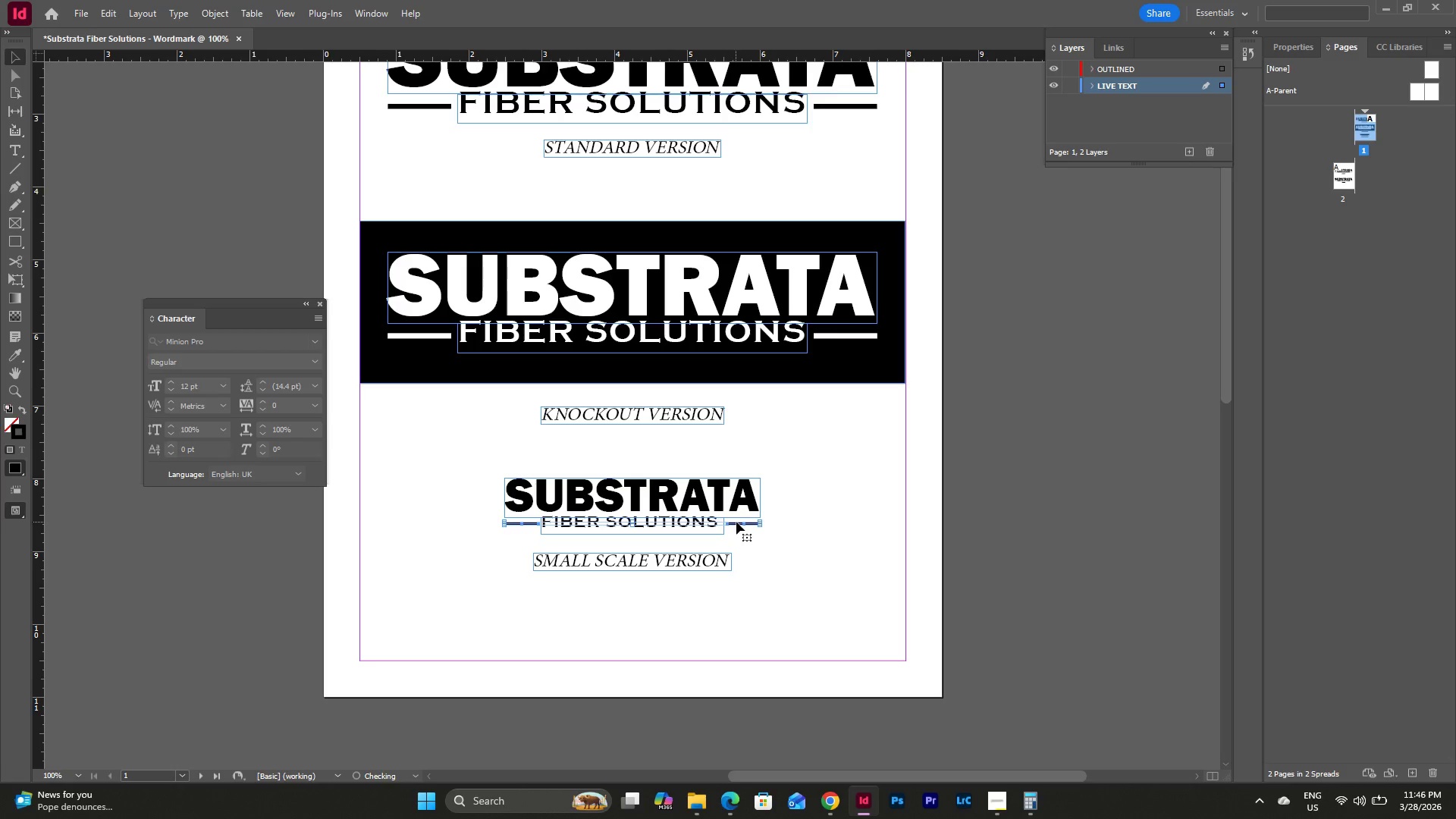 
key(Escape)
 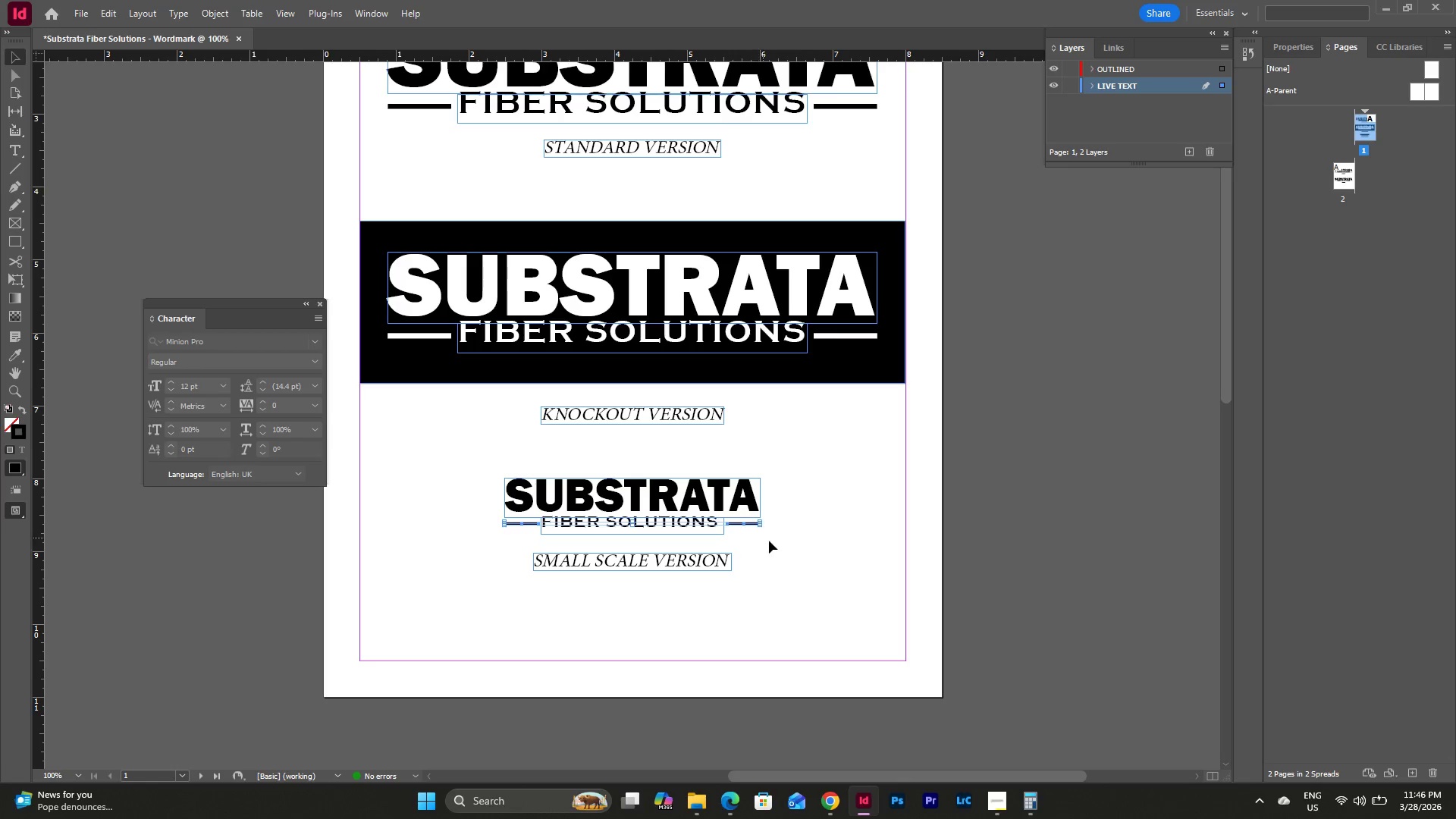 
key(Escape)
 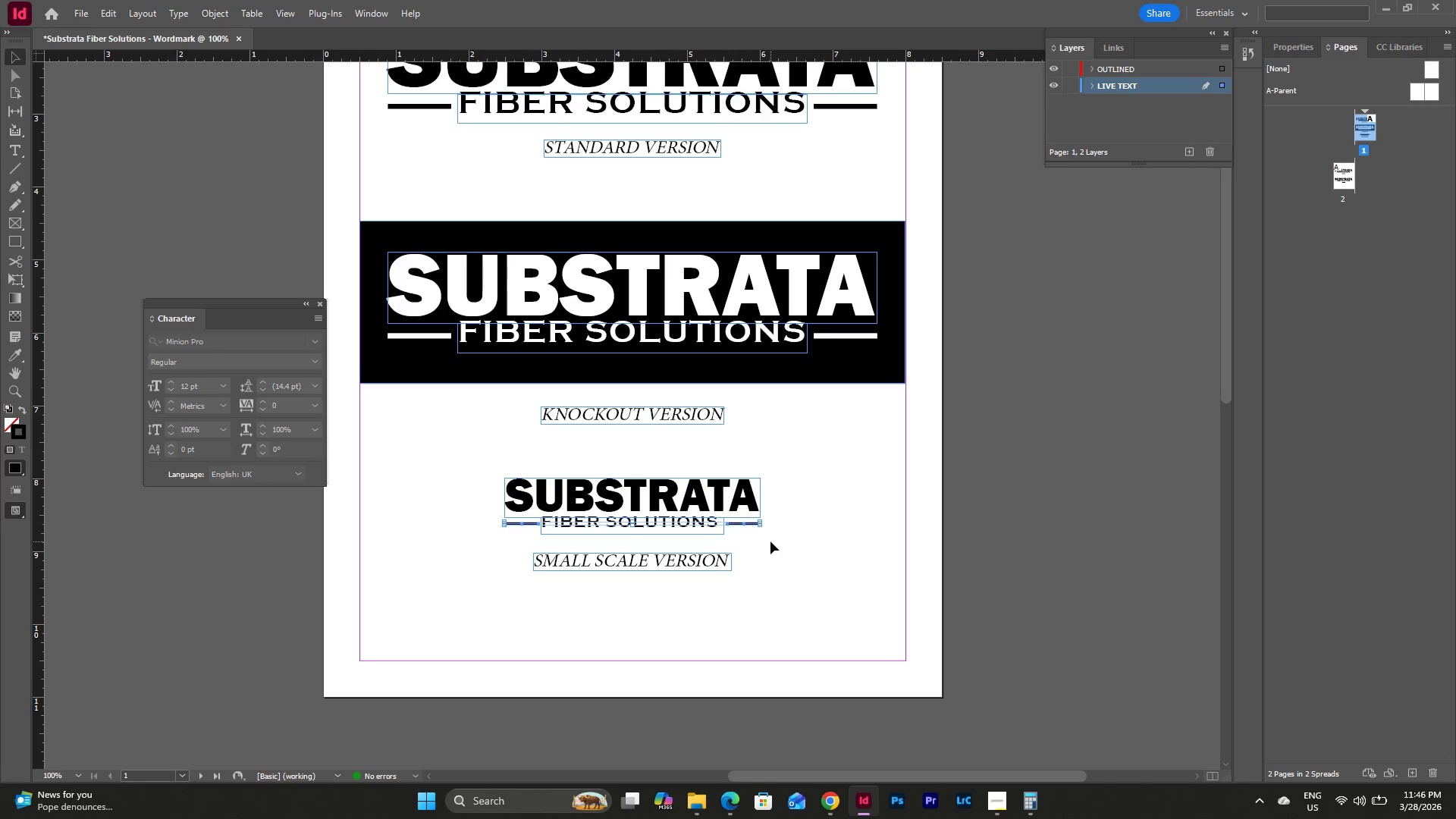 
left_click([770, 541])
 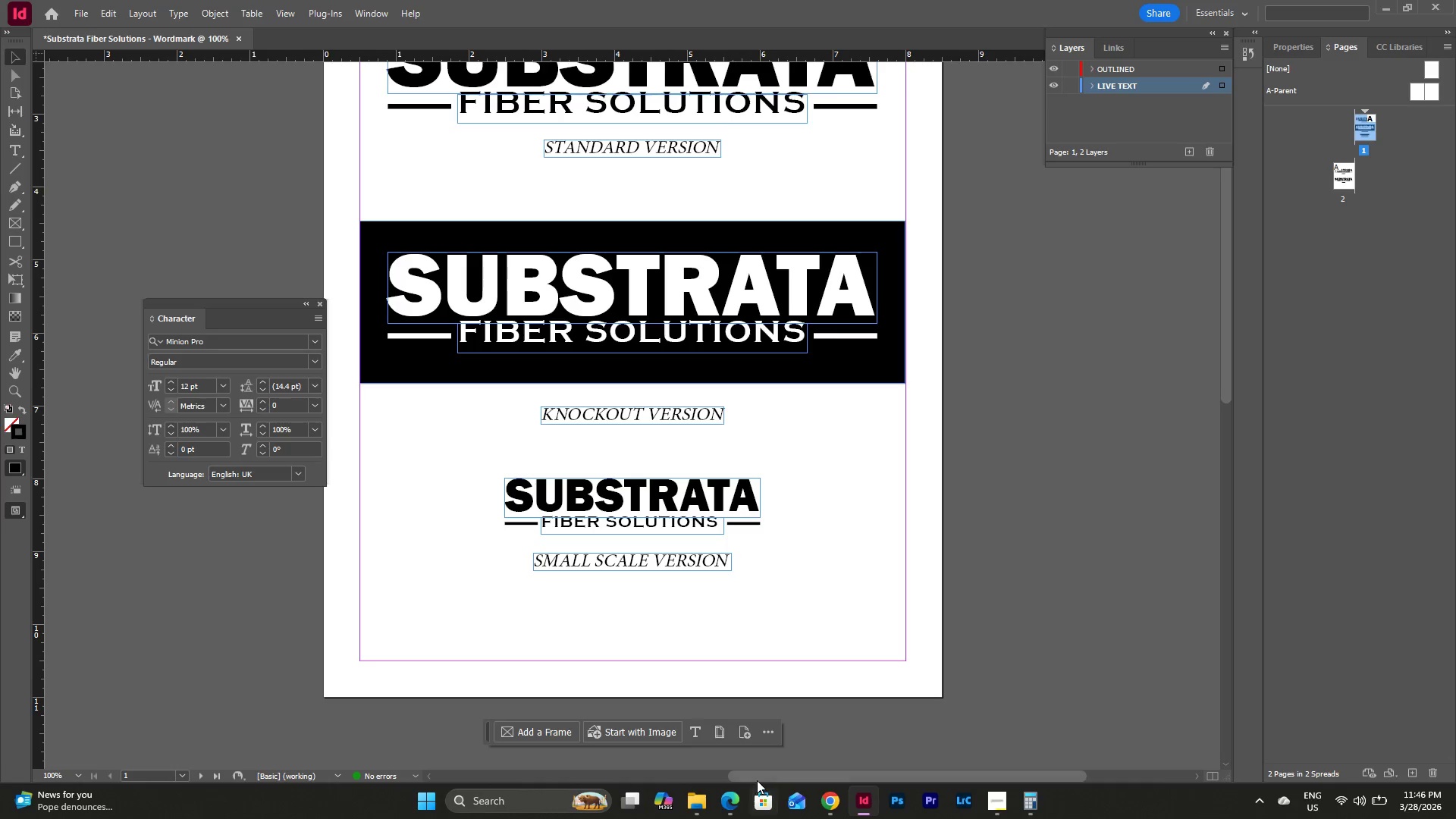 
left_click_drag(start_coordinate=[752, 779], to_coordinate=[705, 779])
 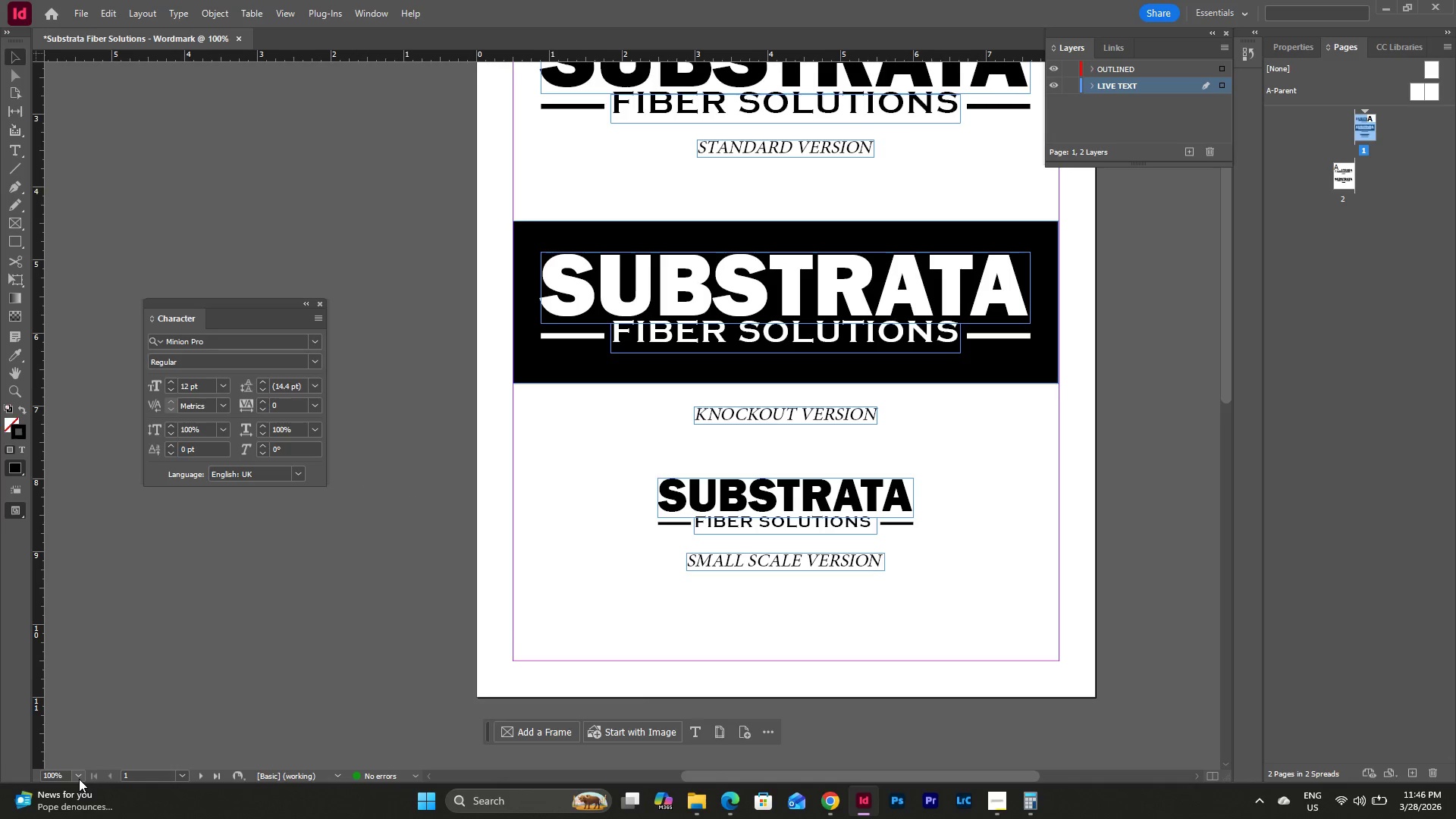 
left_click([80, 776])
 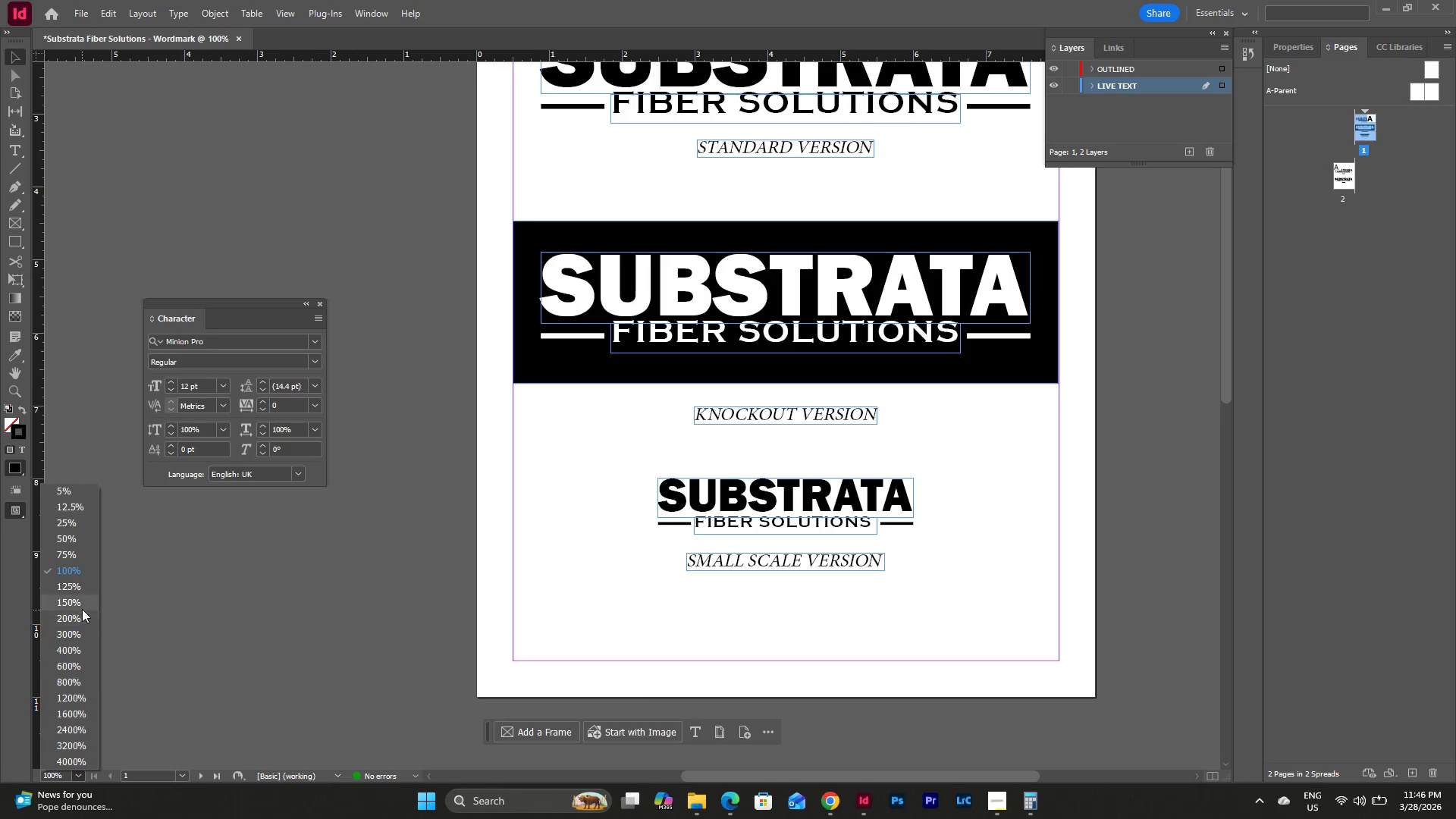 
left_click([82, 613])
 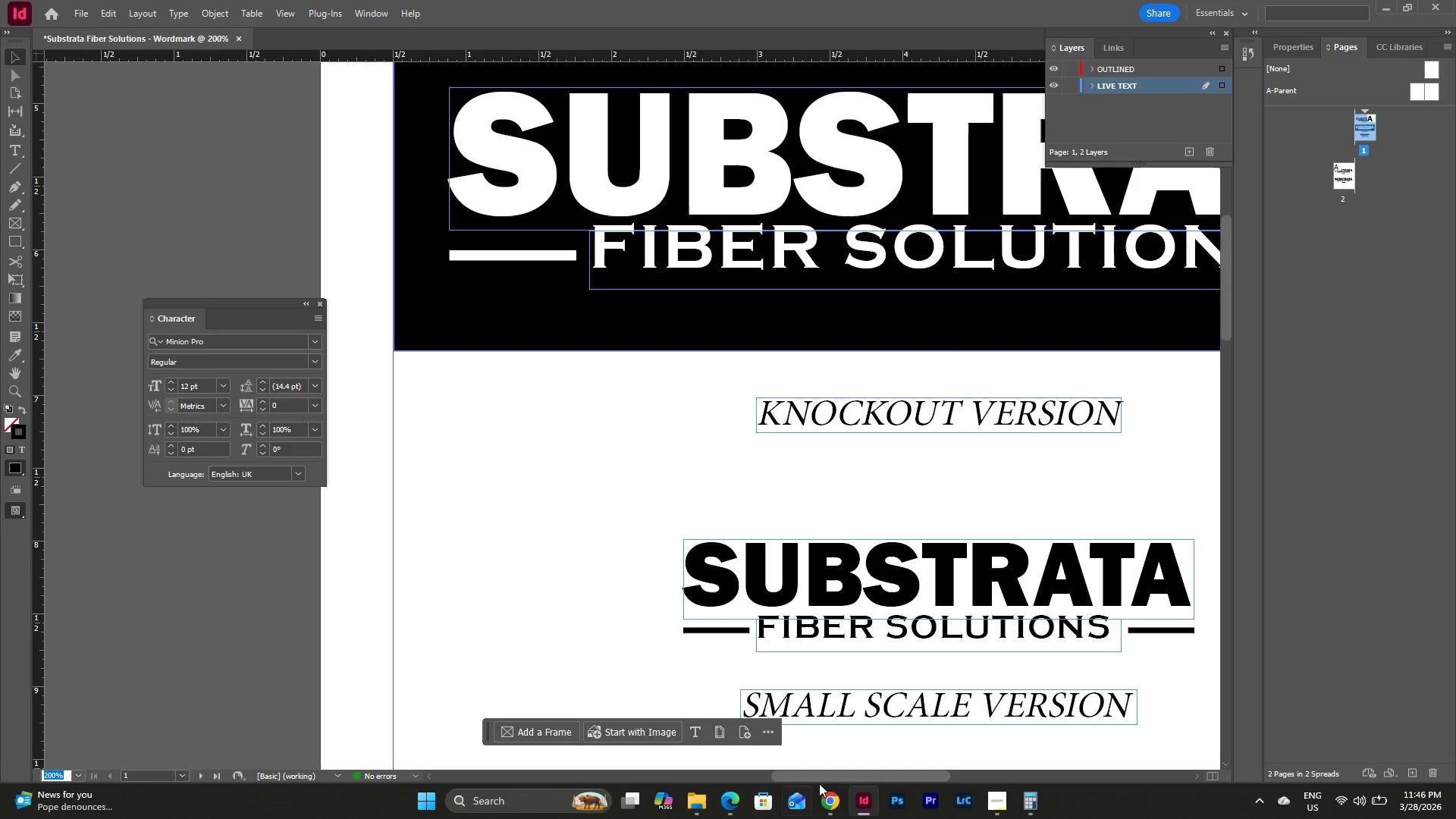 
left_click_drag(start_coordinate=[848, 779], to_coordinate=[858, 772])
 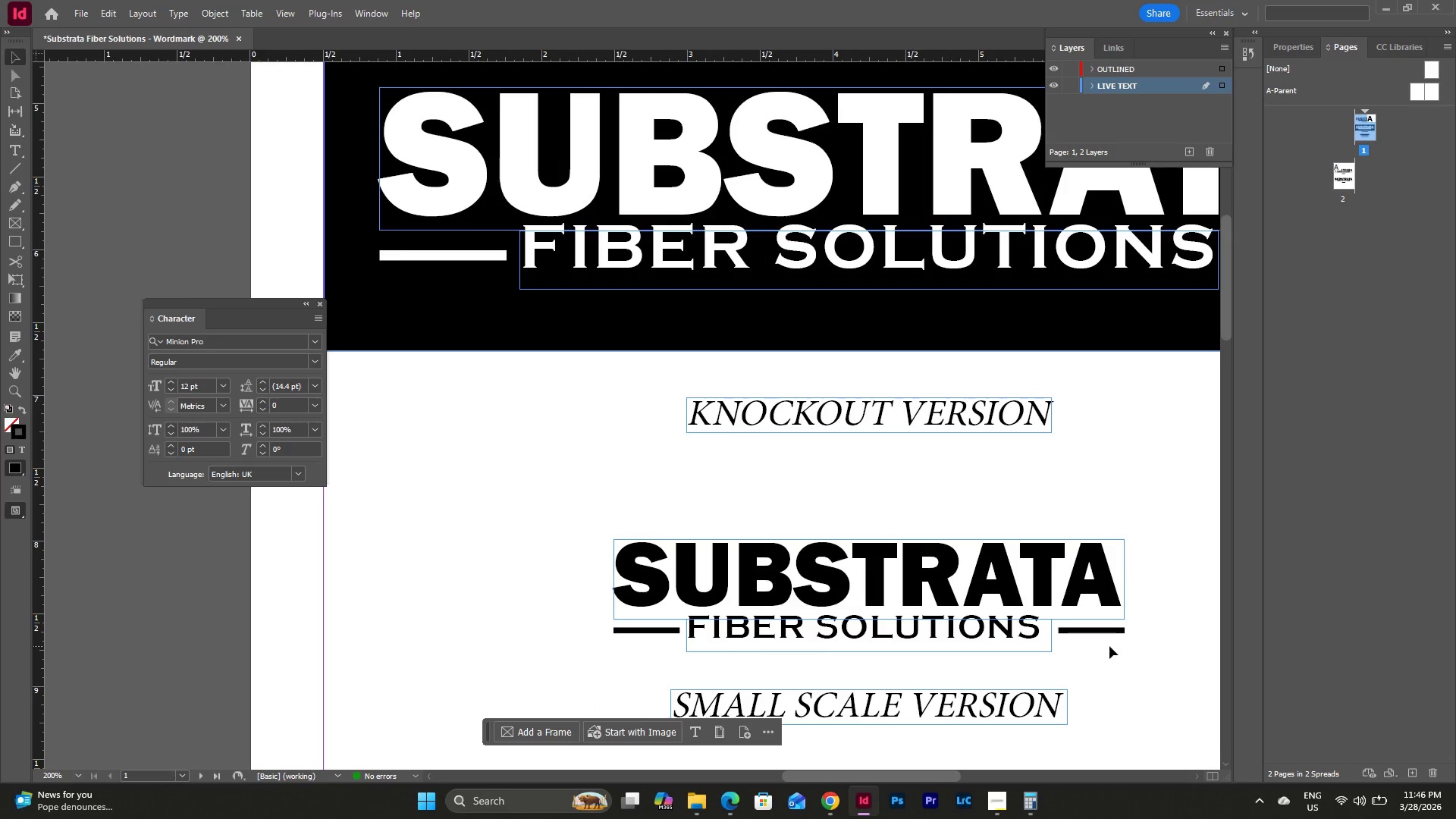 
double_click([993, 636])
 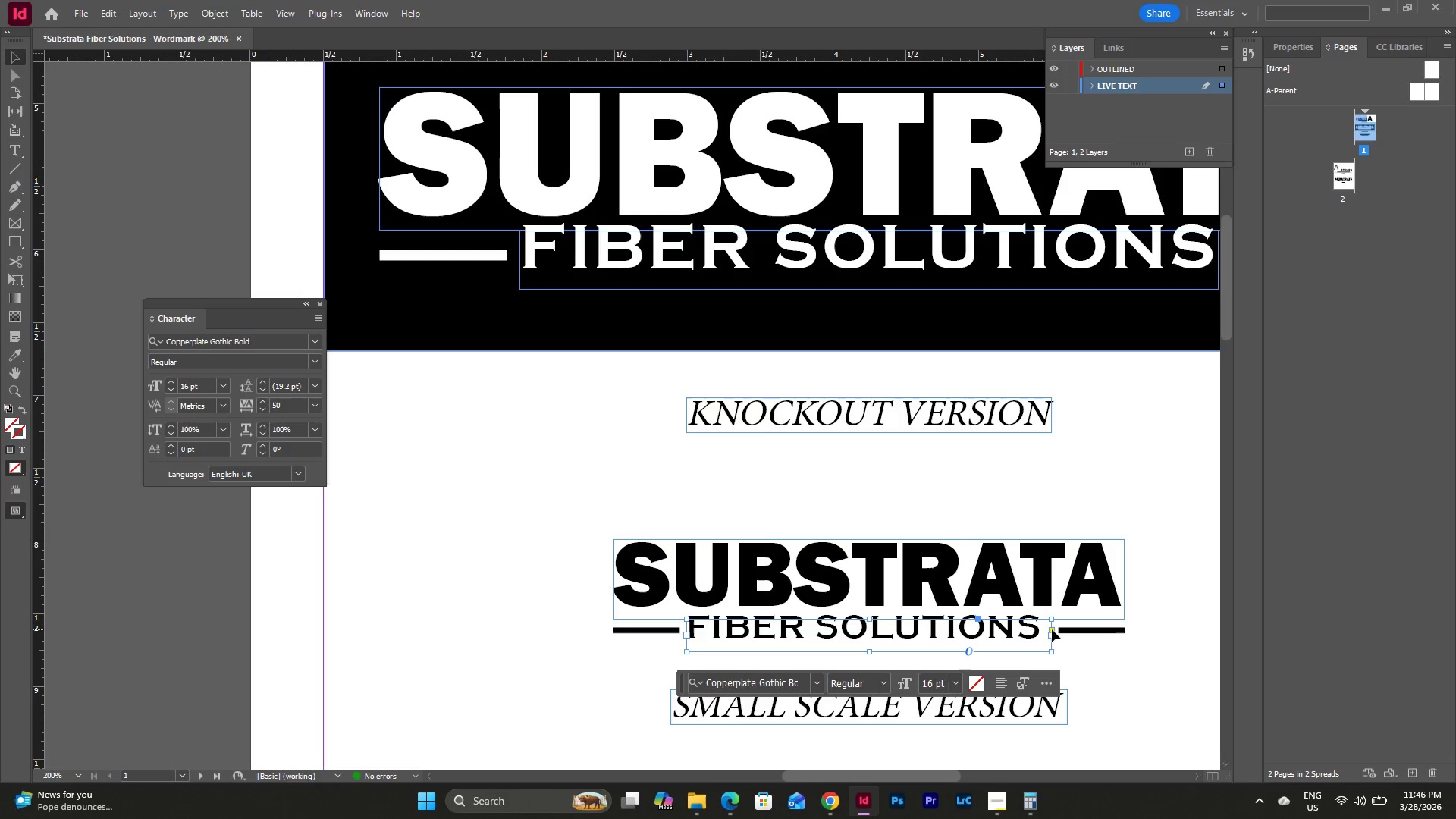 
left_click_drag(start_coordinate=[1052, 630], to_coordinate=[1043, 630])
 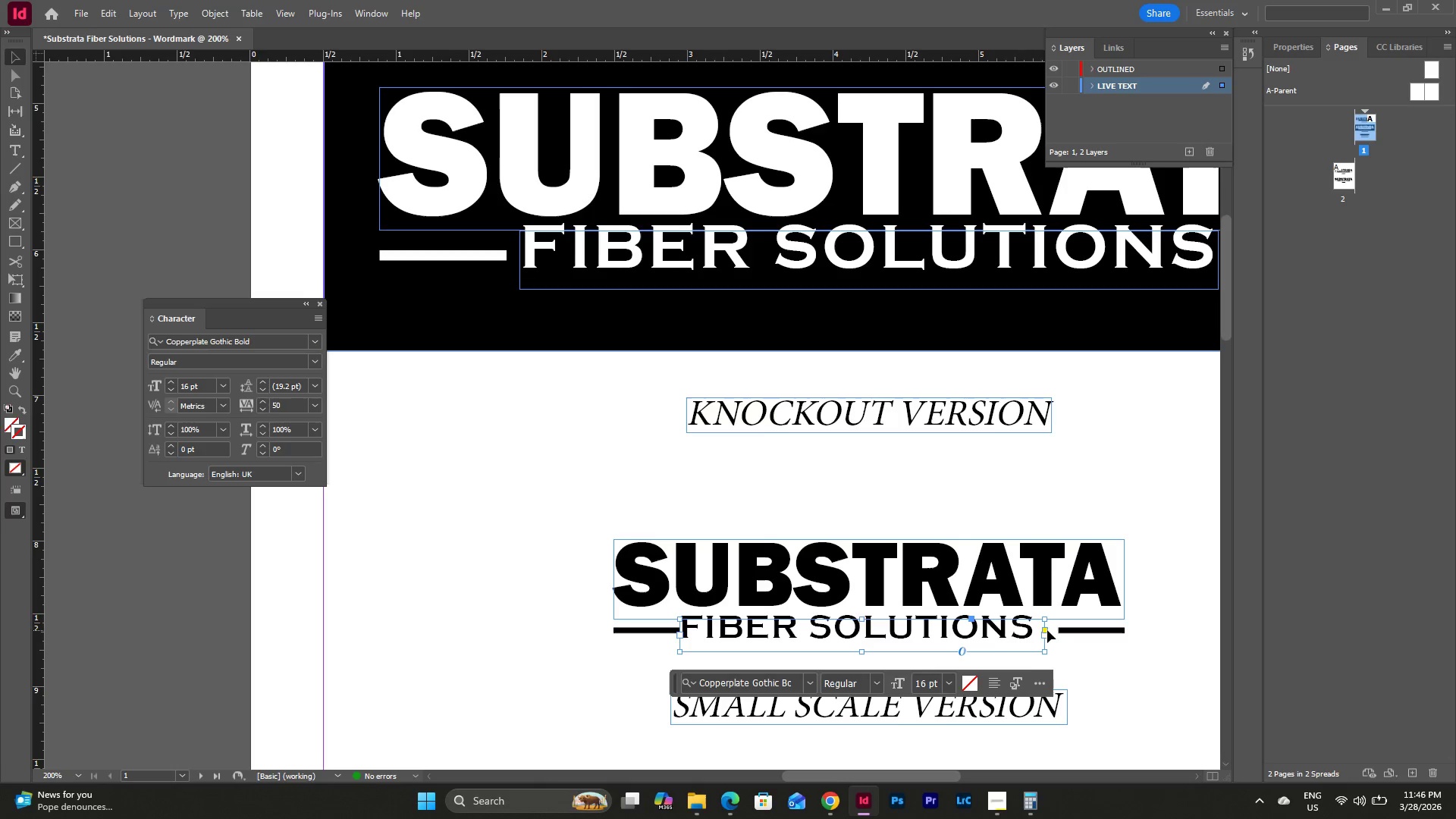 
left_click_drag(start_coordinate=[945, 629], to_coordinate=[949, 629])
 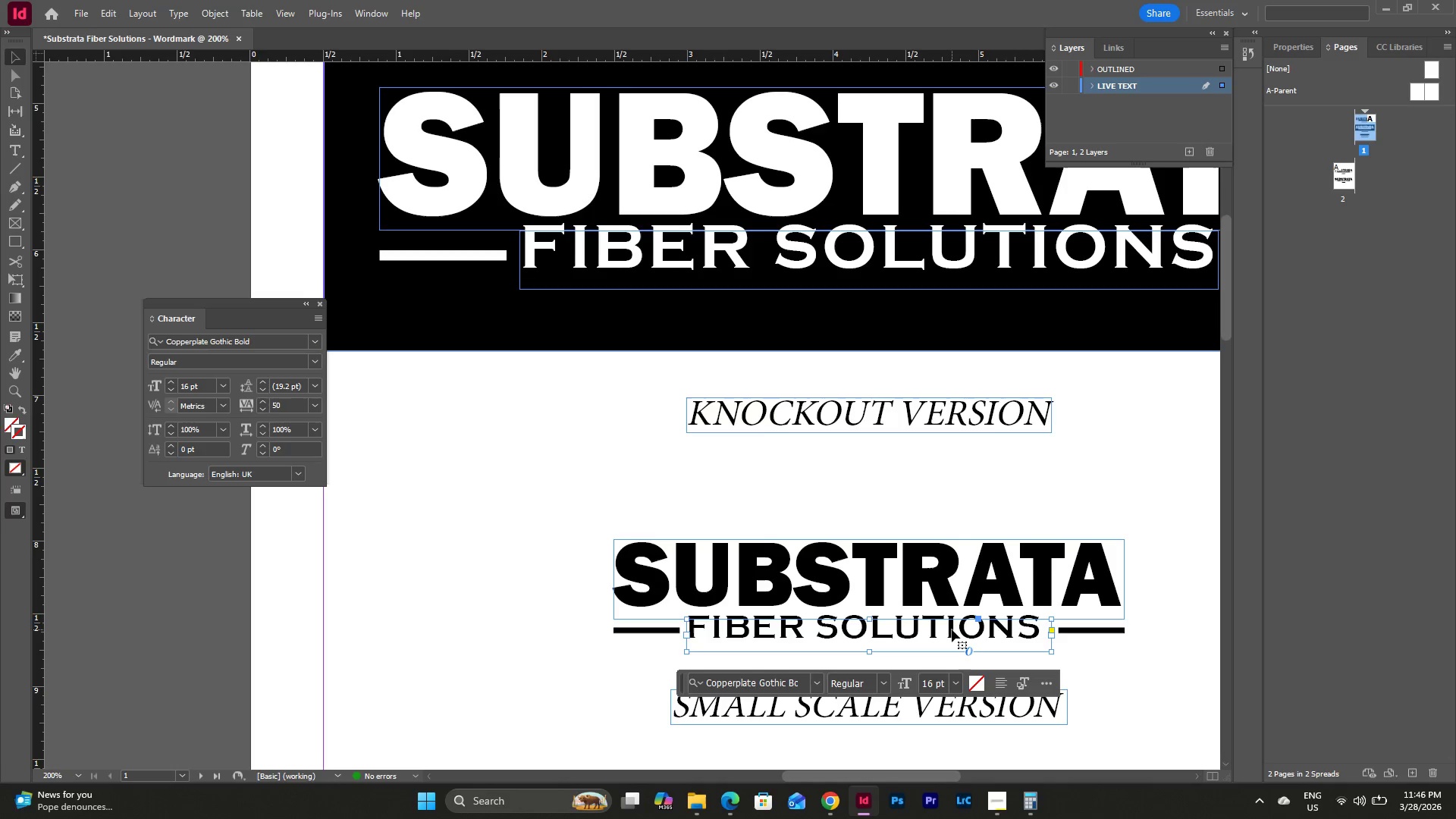 
left_click_drag(start_coordinate=[952, 629], to_coordinate=[956, 629])
 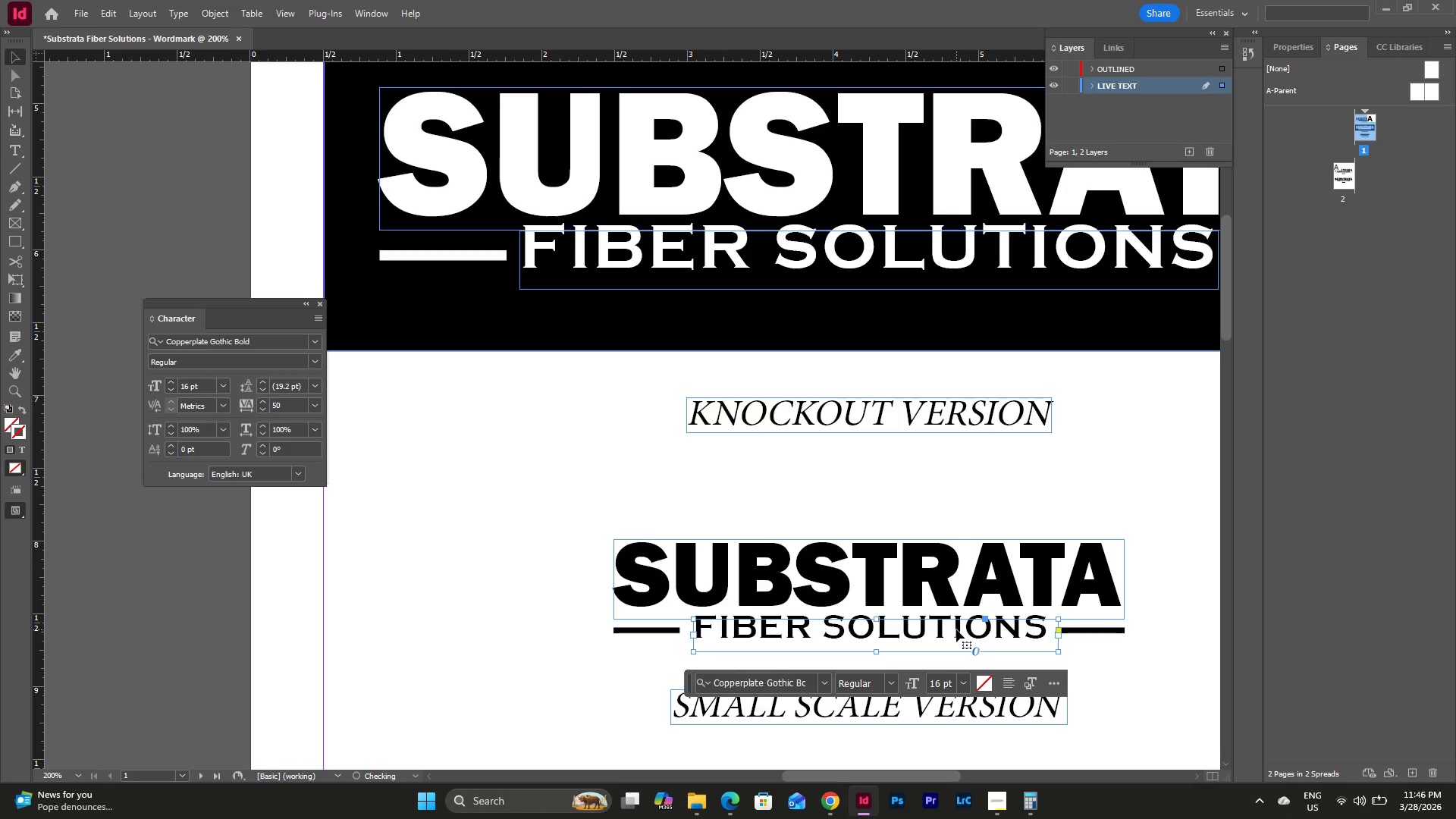 
left_click_drag(start_coordinate=[956, 629], to_coordinate=[949, 626])
 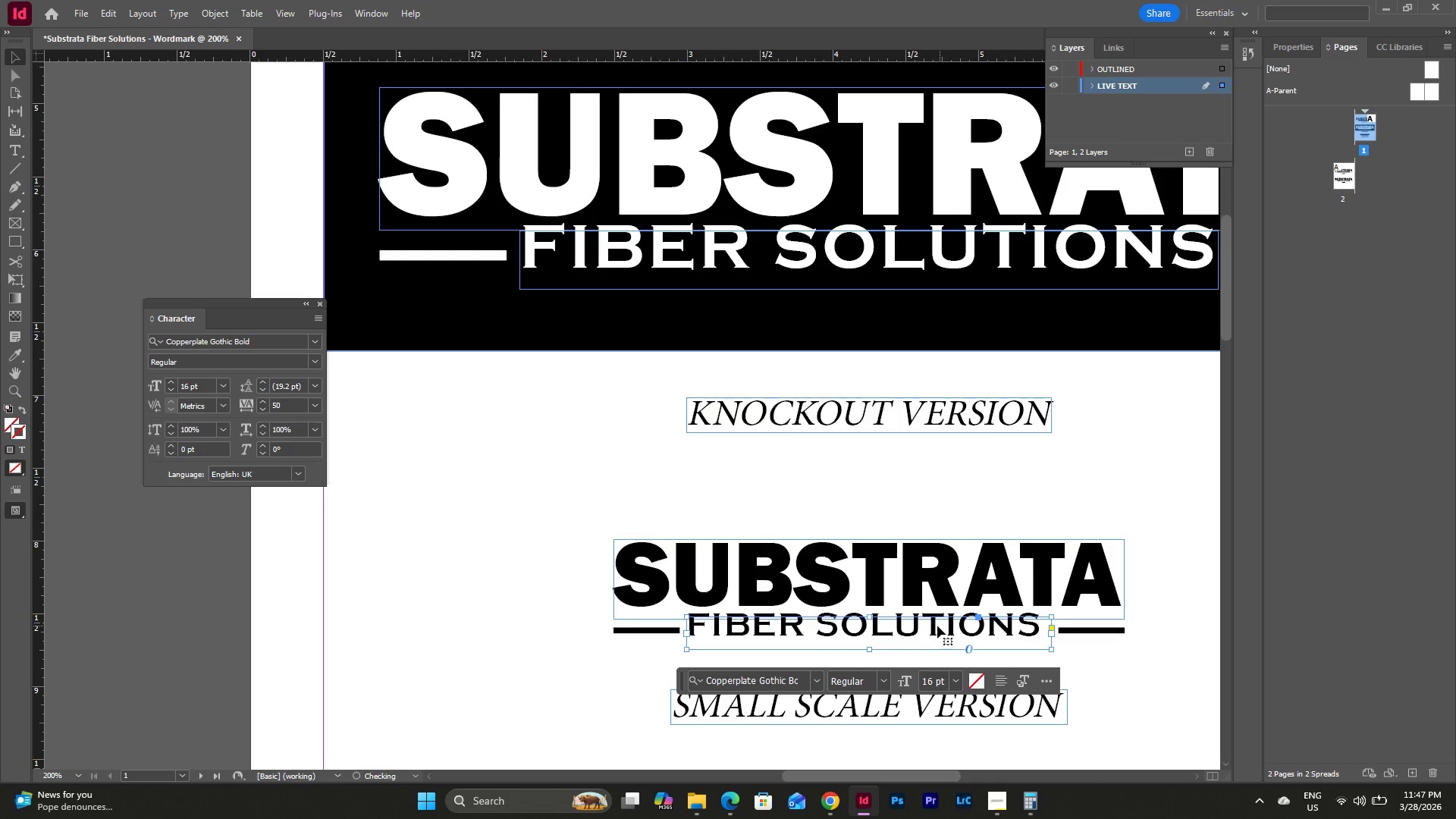 
left_click_drag(start_coordinate=[928, 621], to_coordinate=[928, 628])
 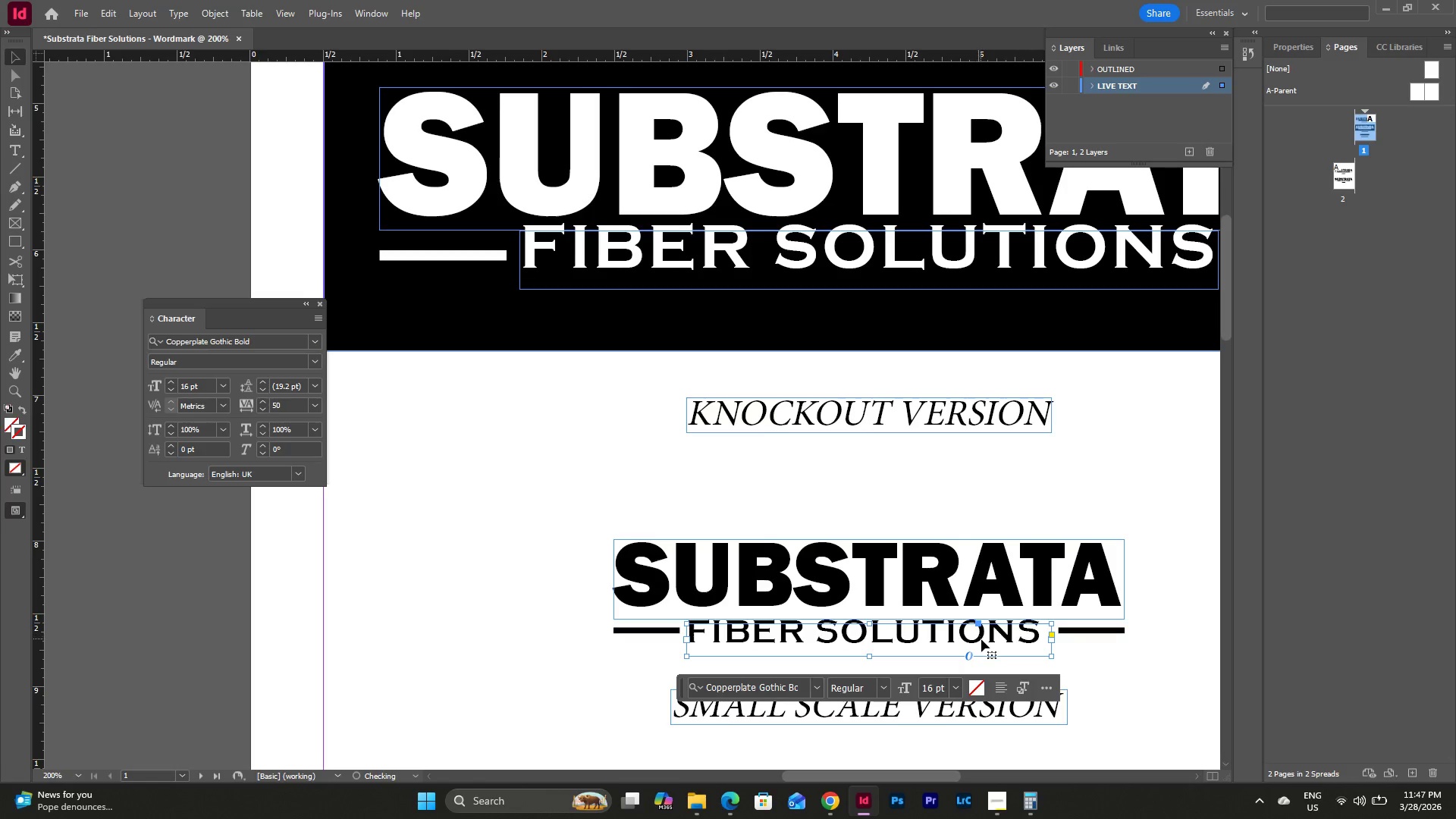 
key(Control+Z)
 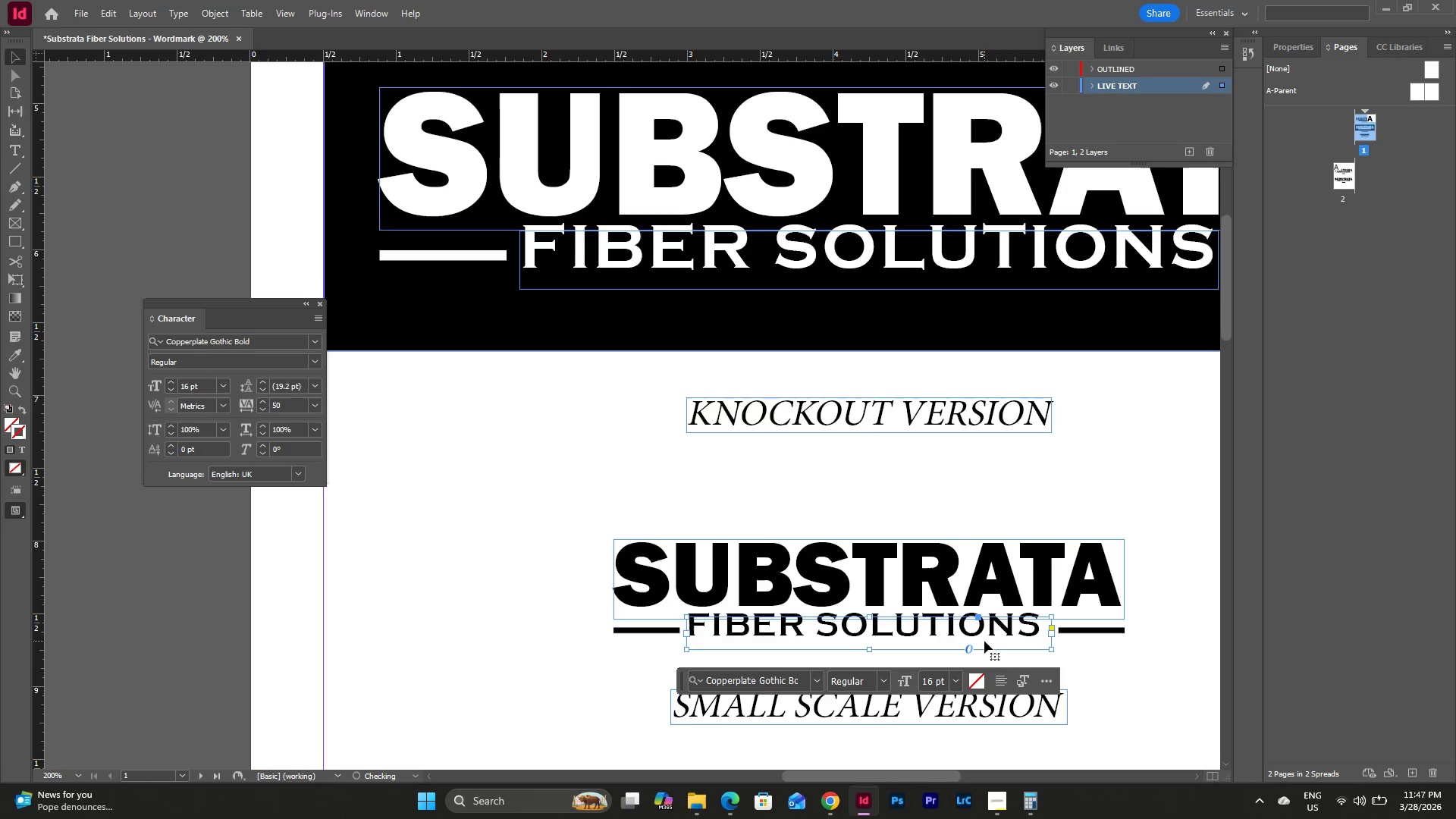 
key(Control+Z)
 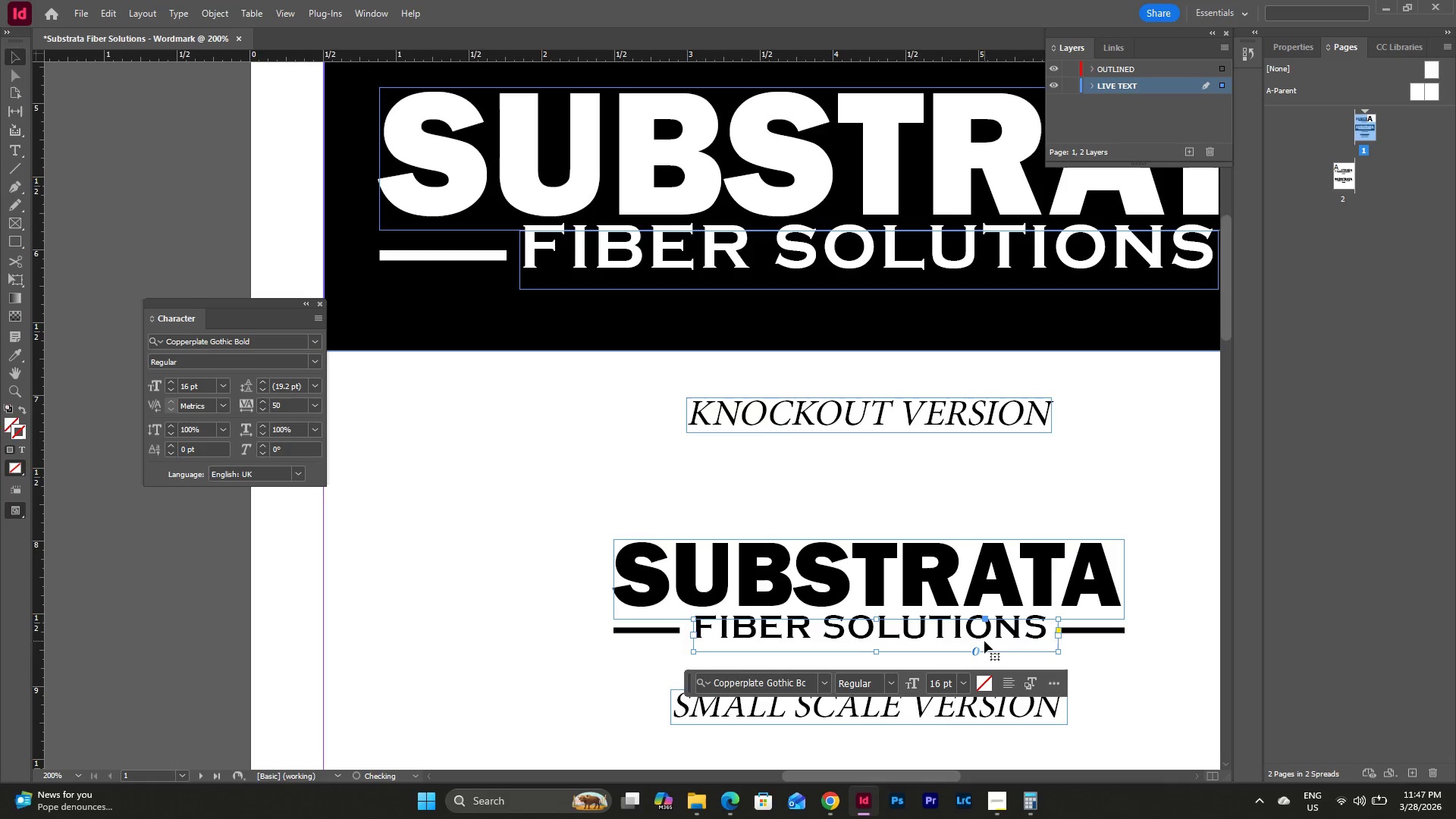 
key(Control+Z)
 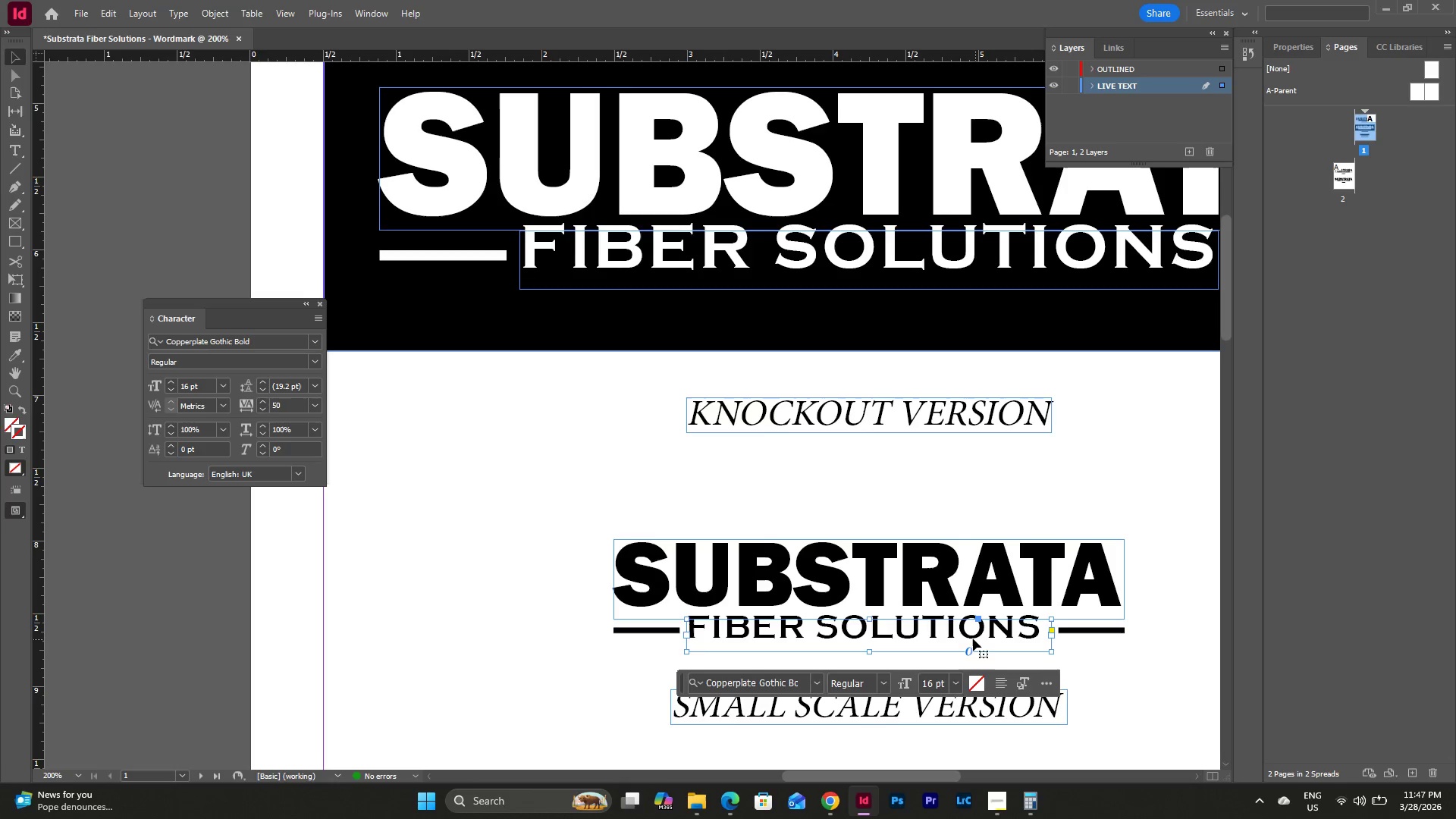 
key(Control+Z)
 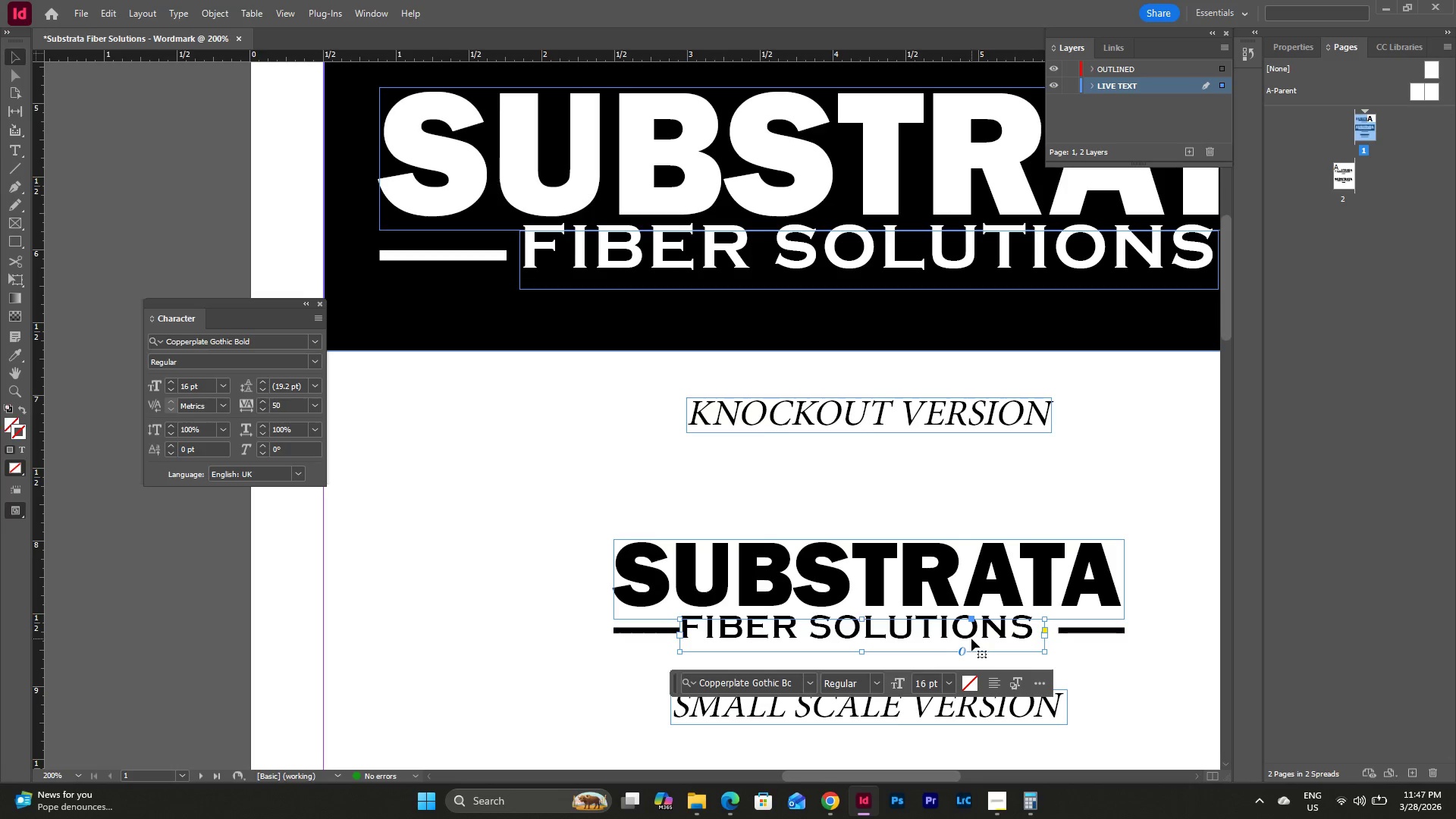 
key(Control+Z)
 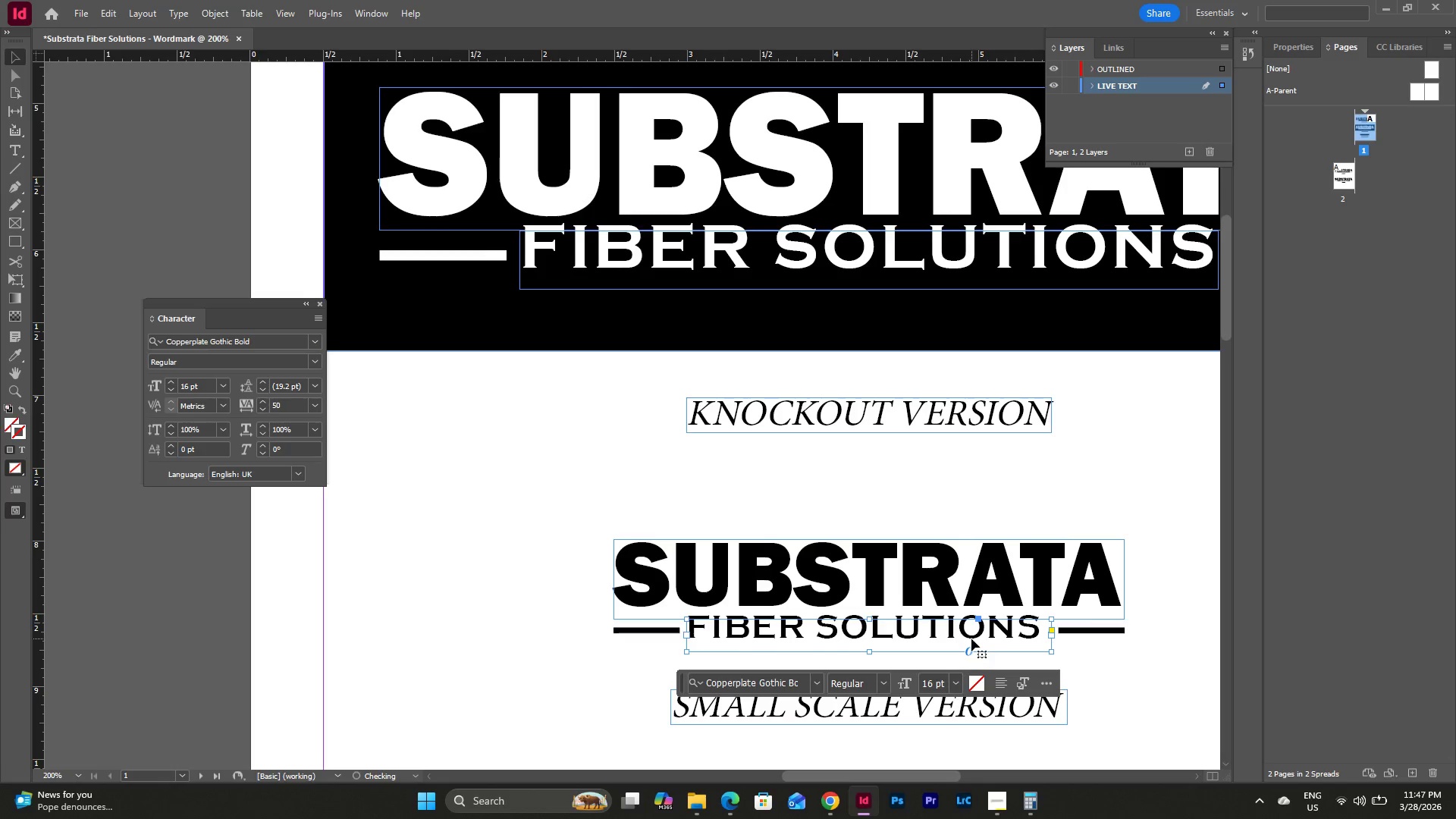 
key(Control+Z)
 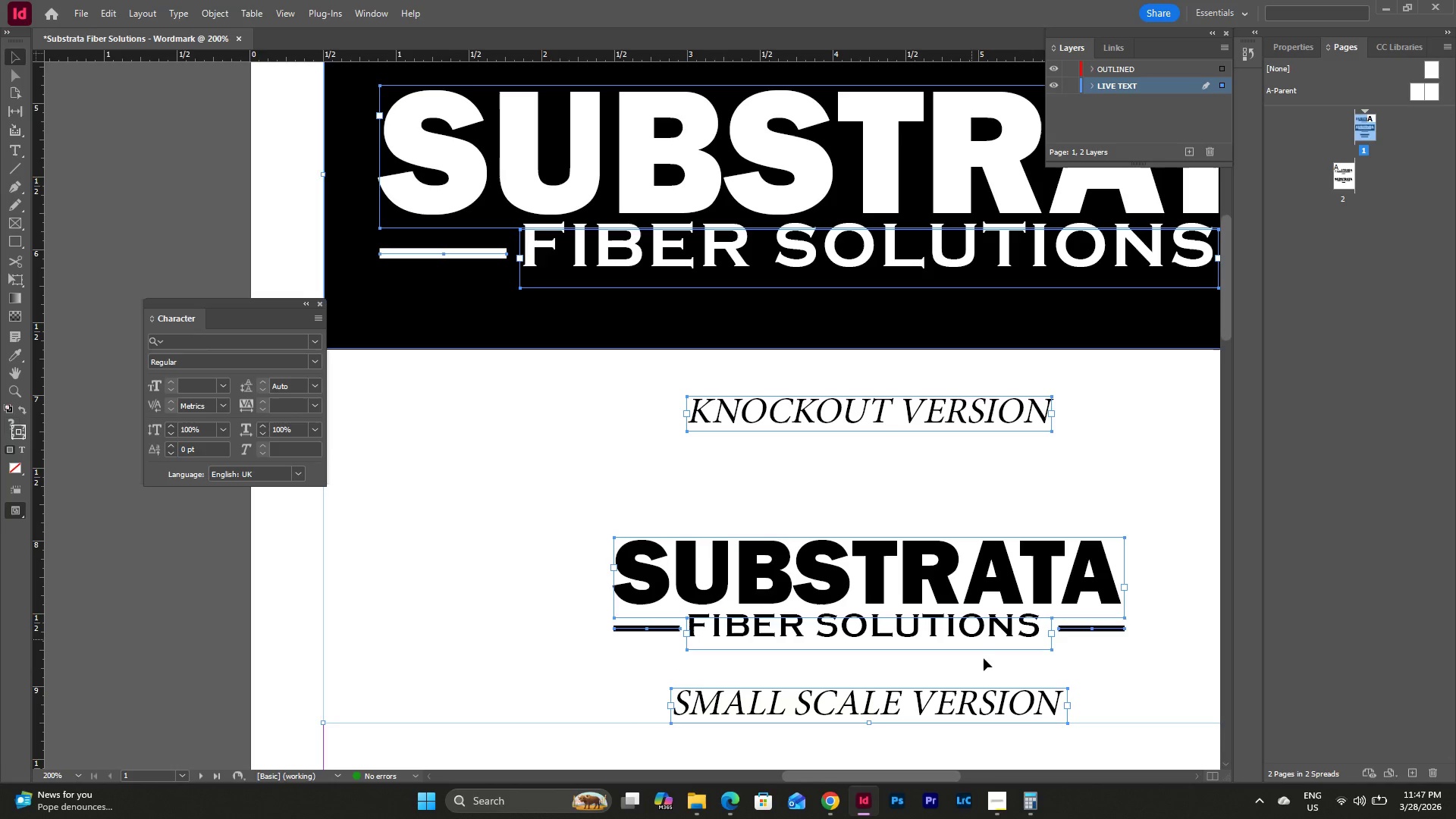 
scroll: coordinate [995, 668], scroll_direction: down, amount: 2.0
 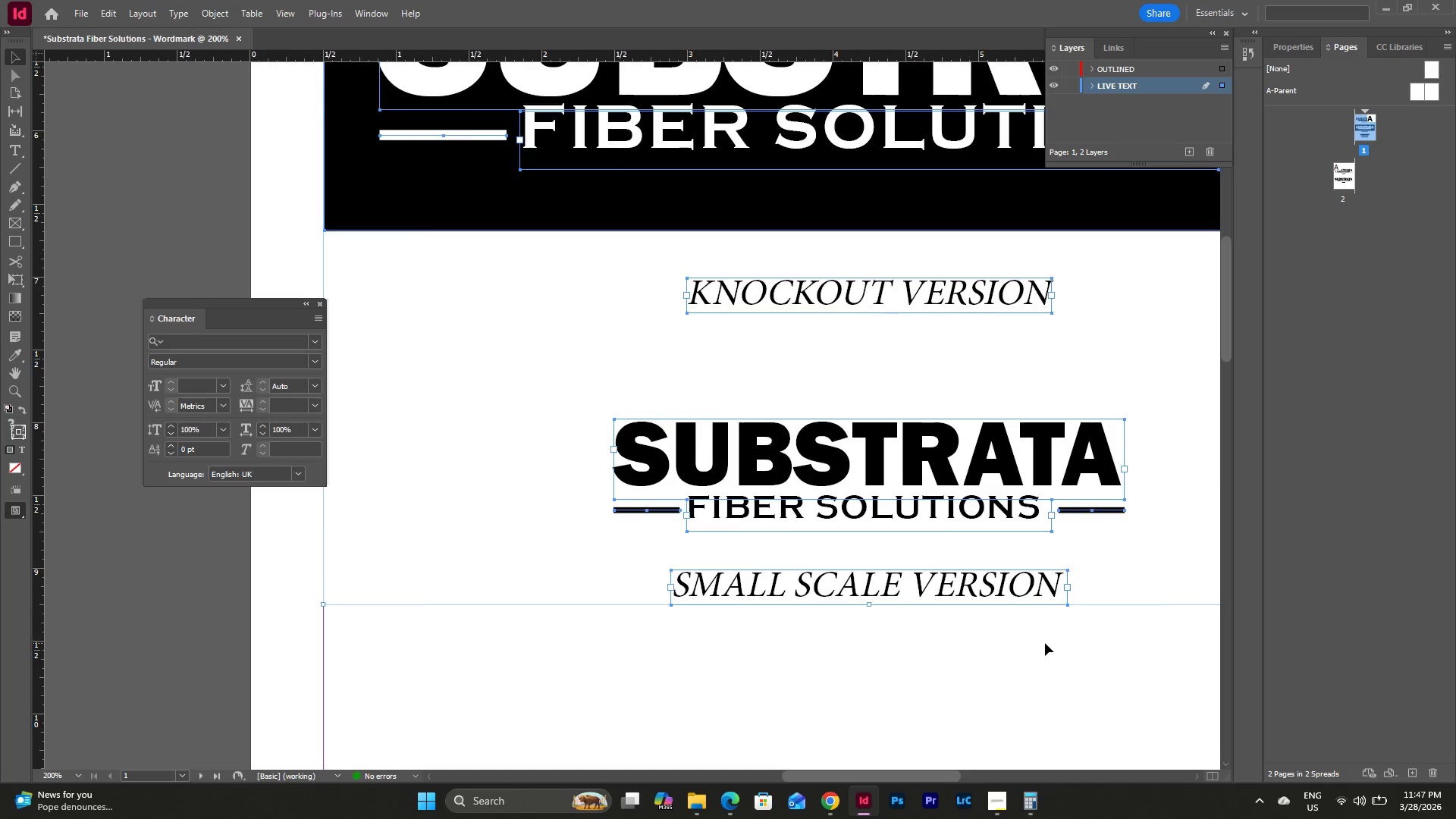 
scroll: coordinate [1045, 643], scroll_direction: up, amount: 1.0
 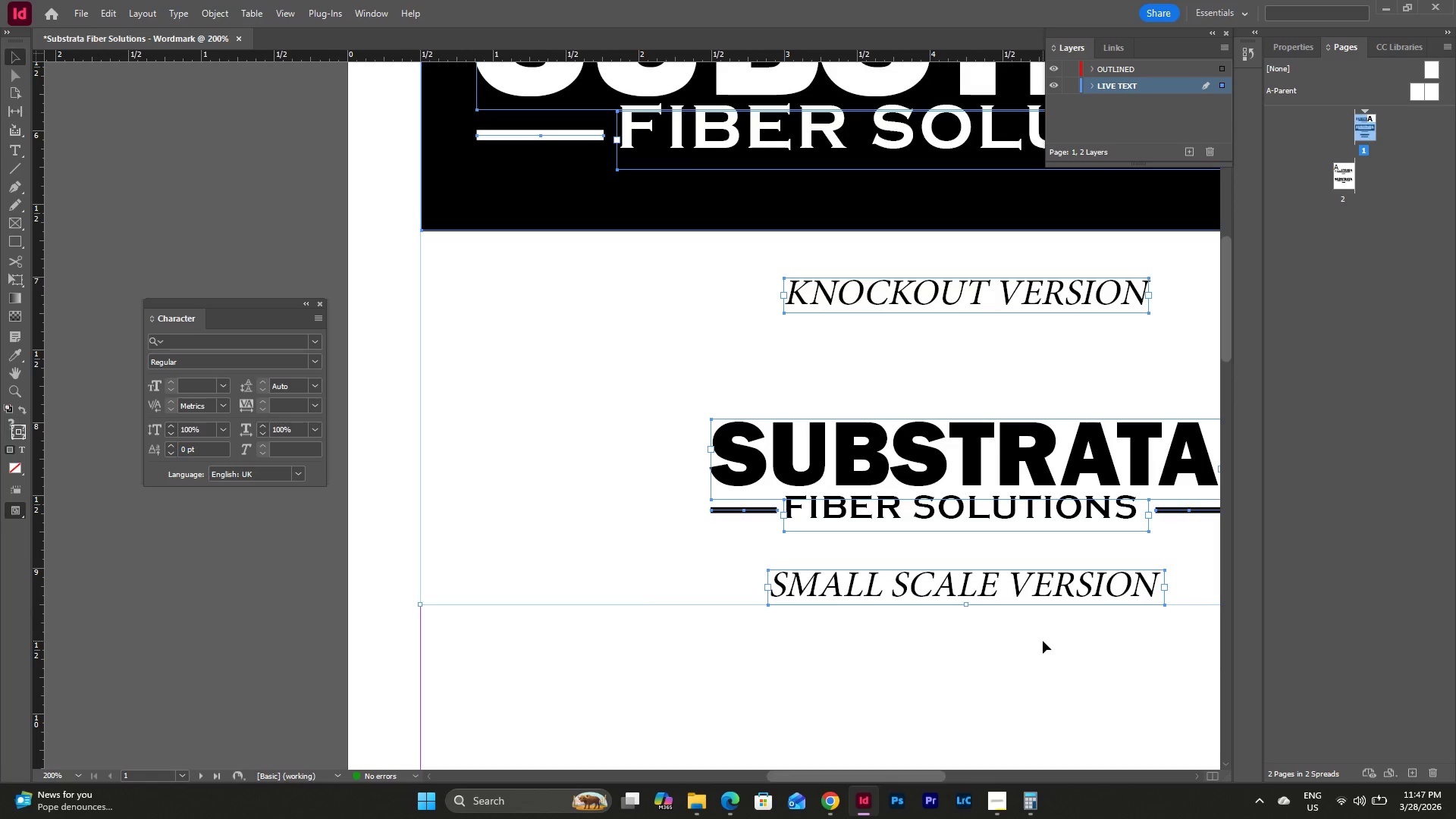 
key(Control+Y)
 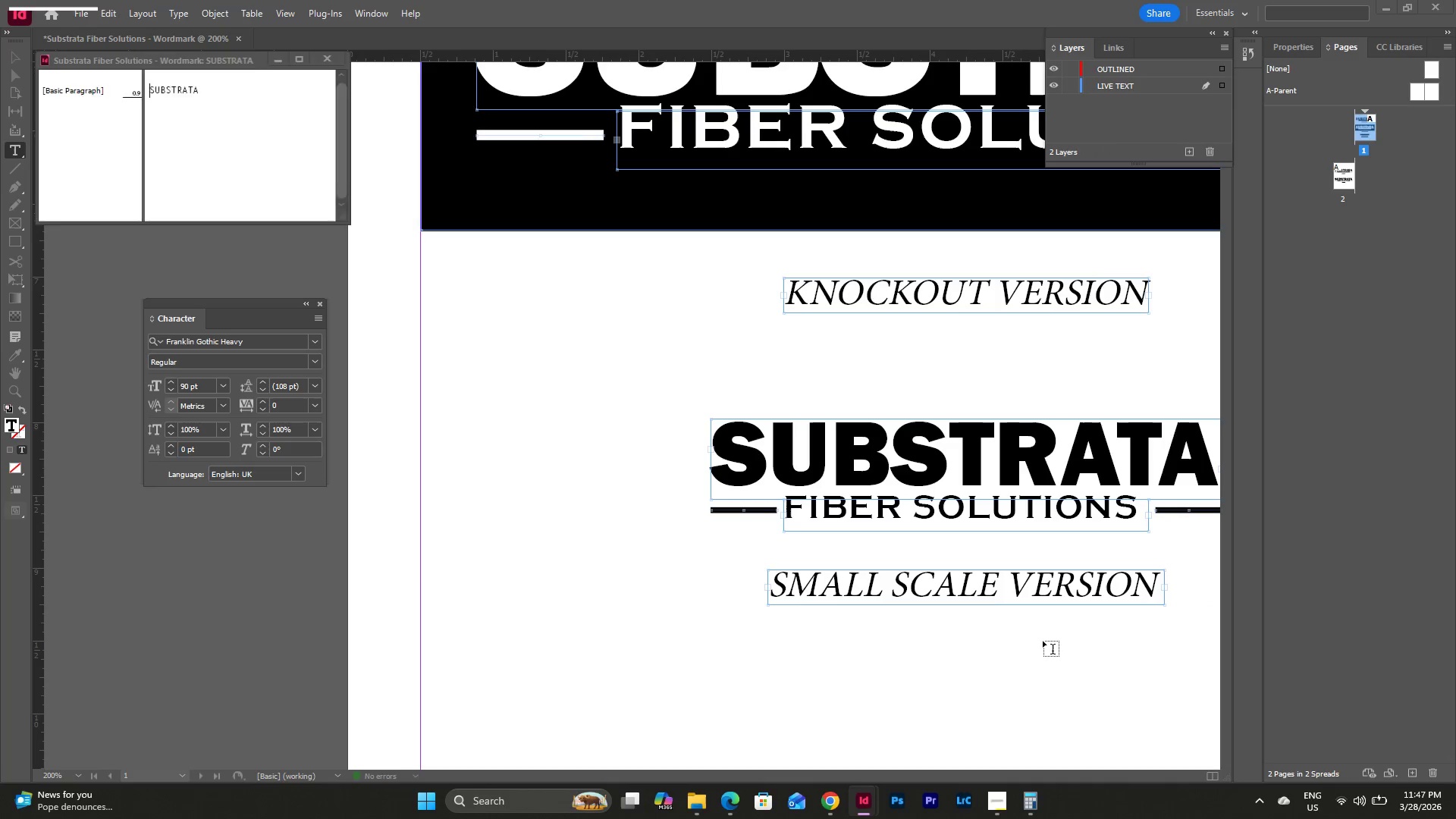 
key(Control+Y)
 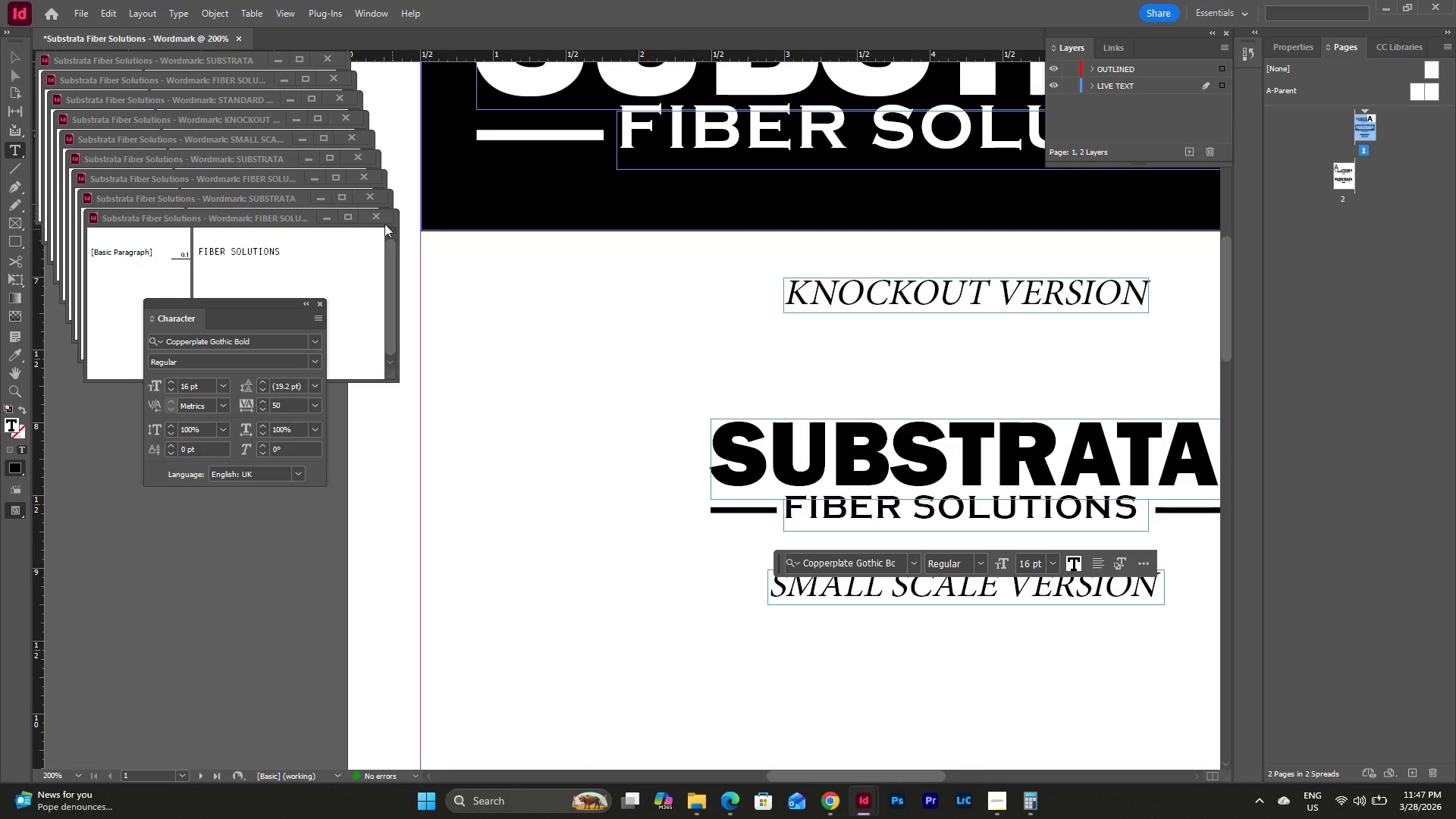 
left_click([378, 218])
 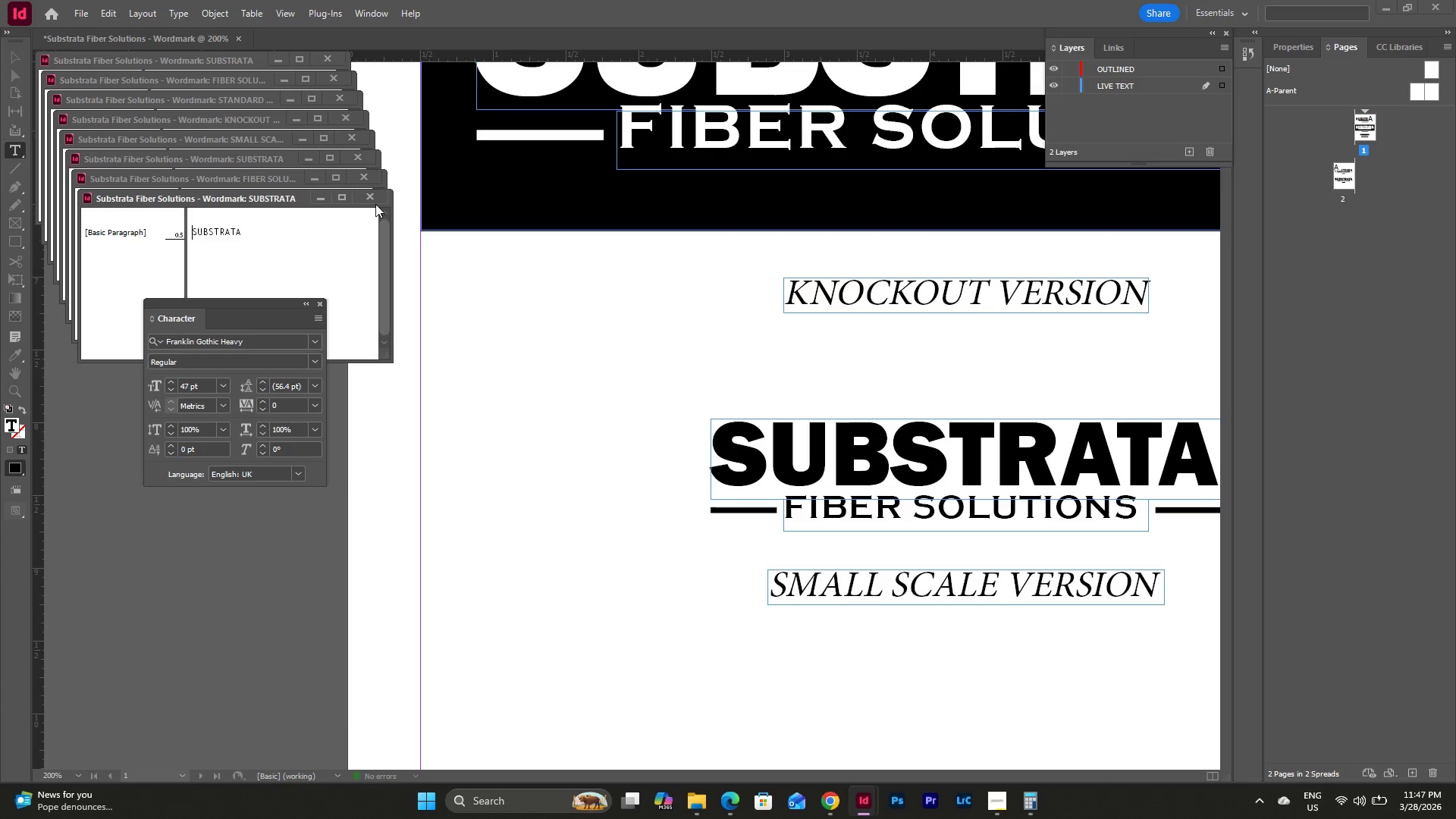 
left_click([375, 204])
 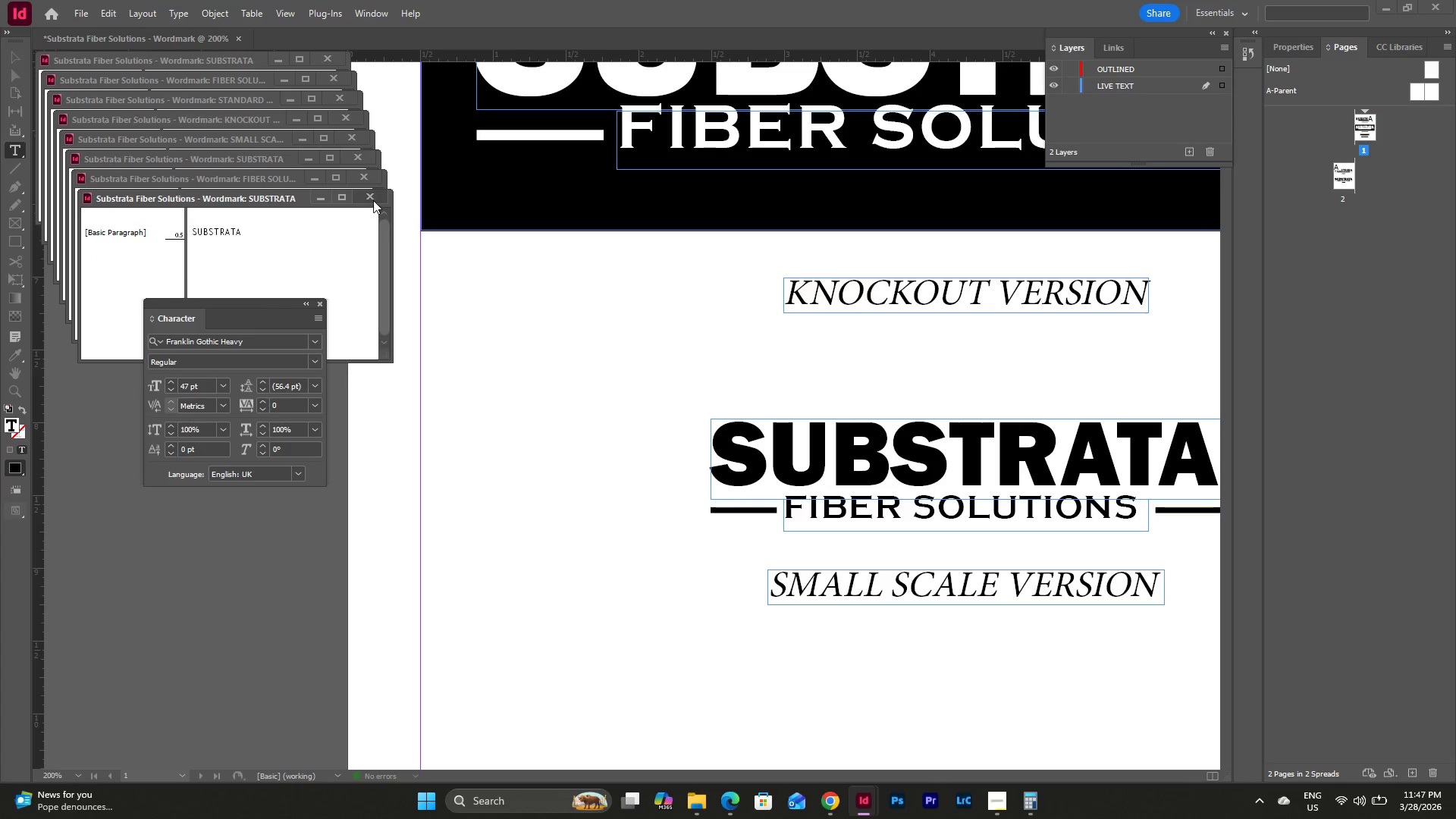 
left_click([373, 200])
 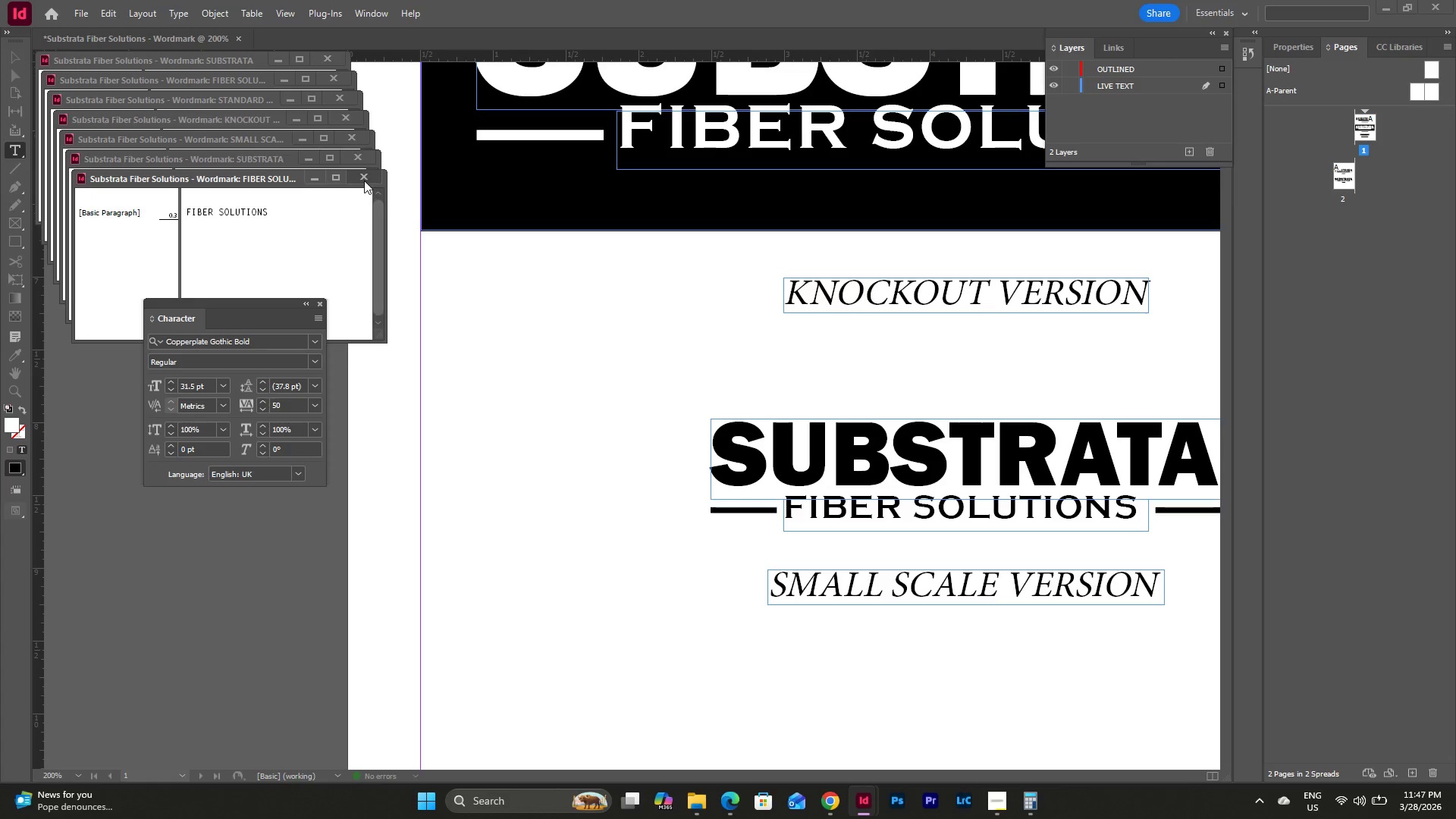 
double_click([364, 180])
 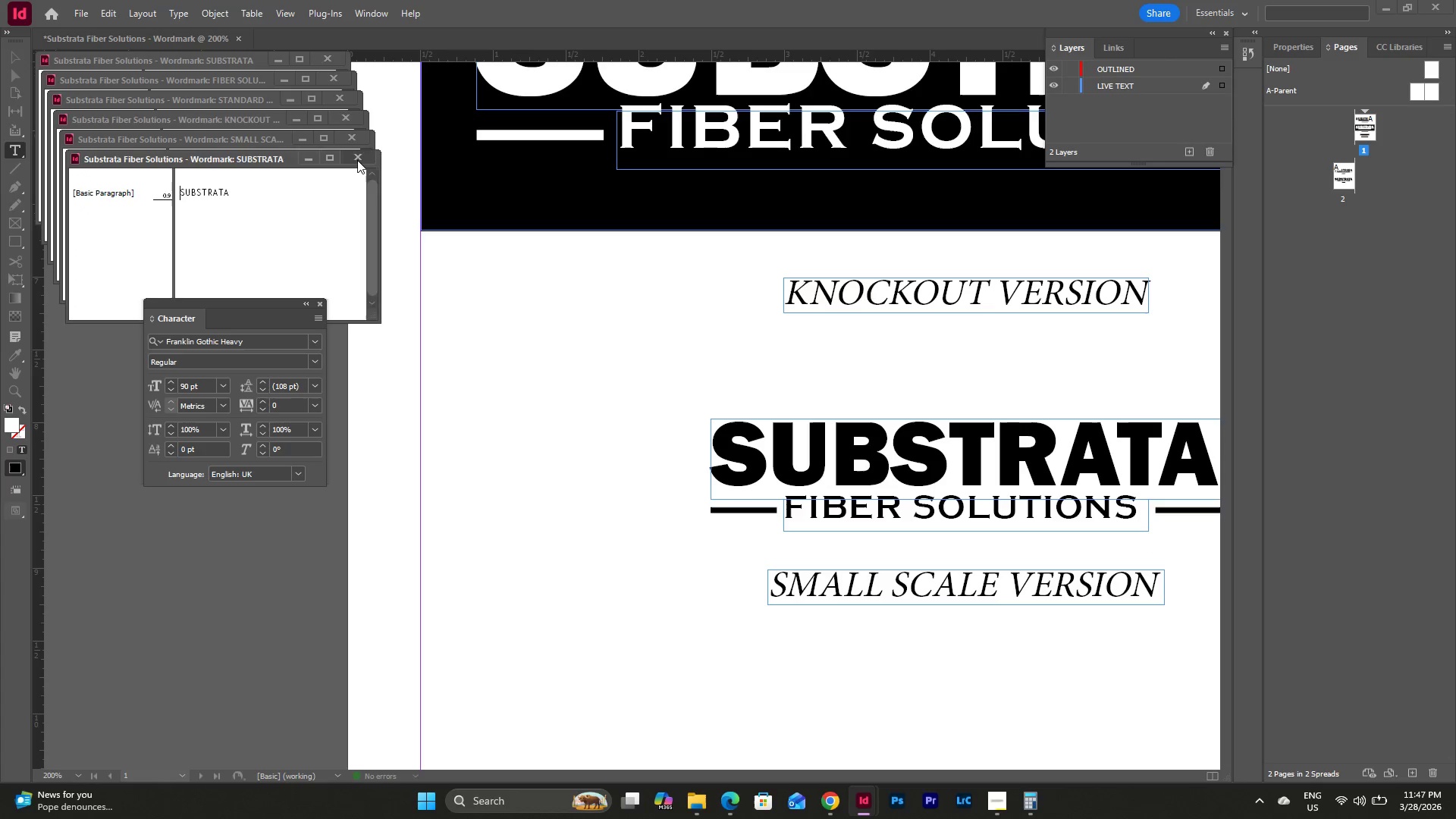 
triple_click([357, 159])
 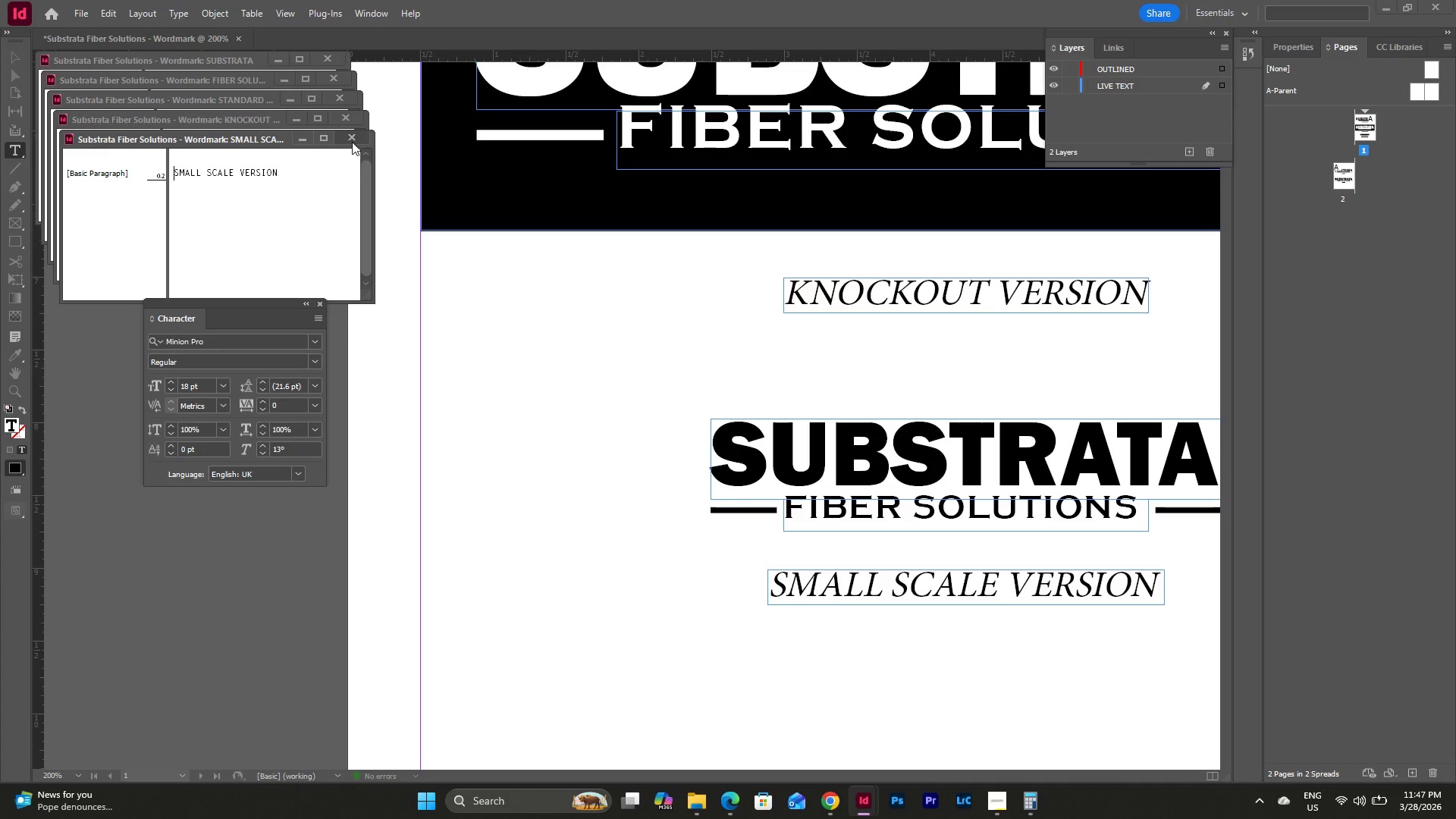 
left_click([352, 136])
 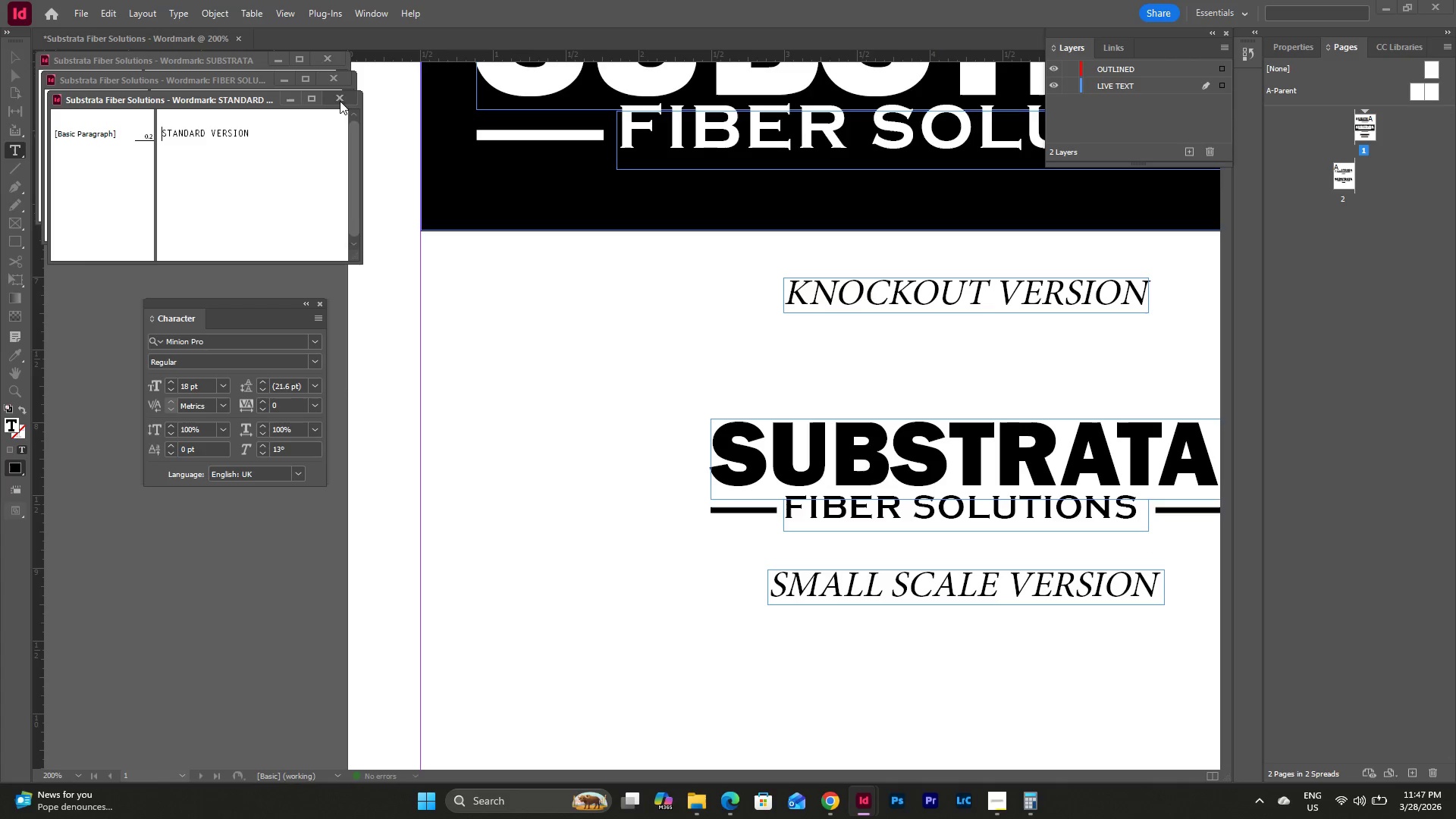 
left_click([338, 96])
 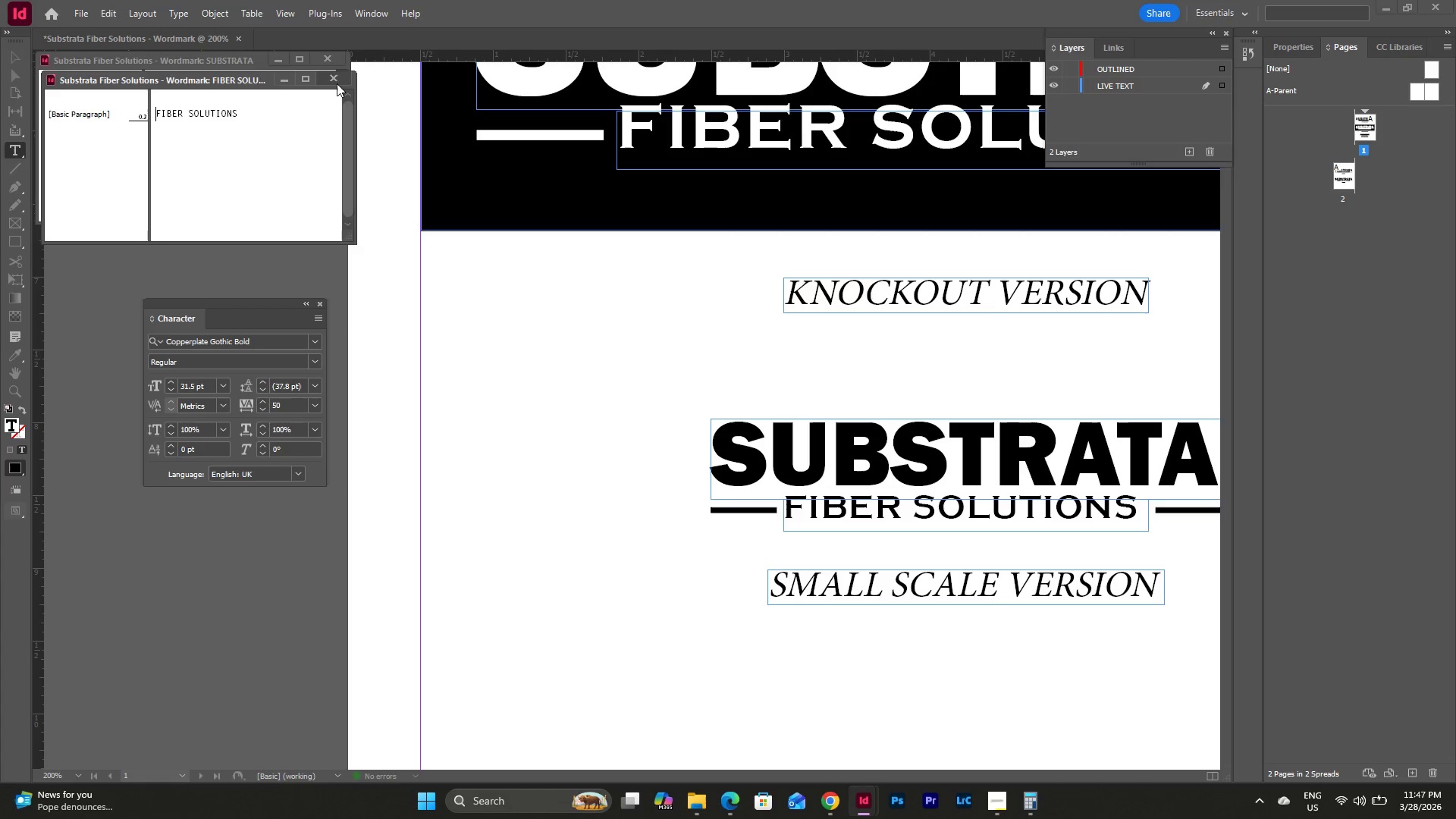 
left_click([337, 83])
 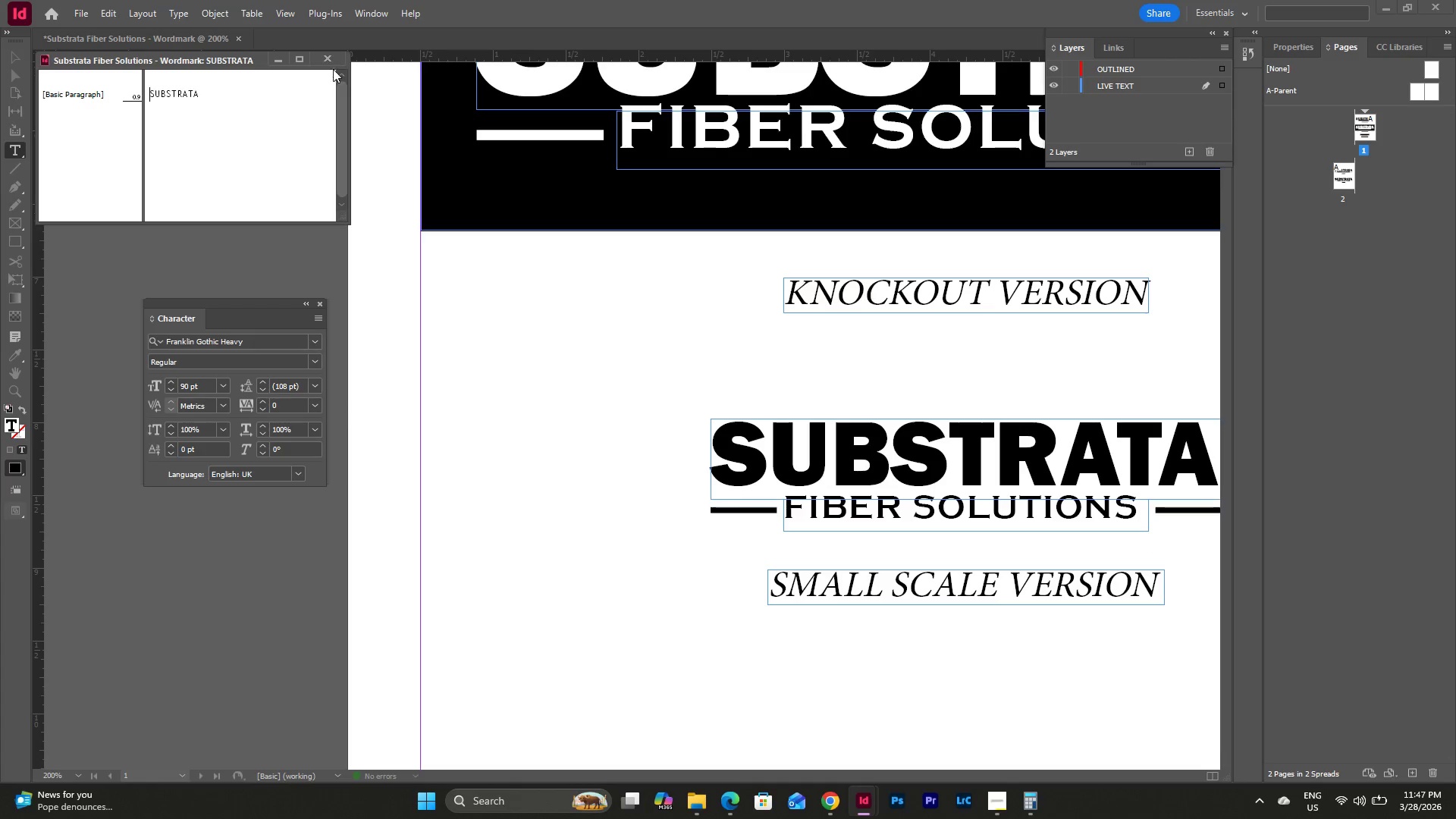 
left_click([331, 64])
 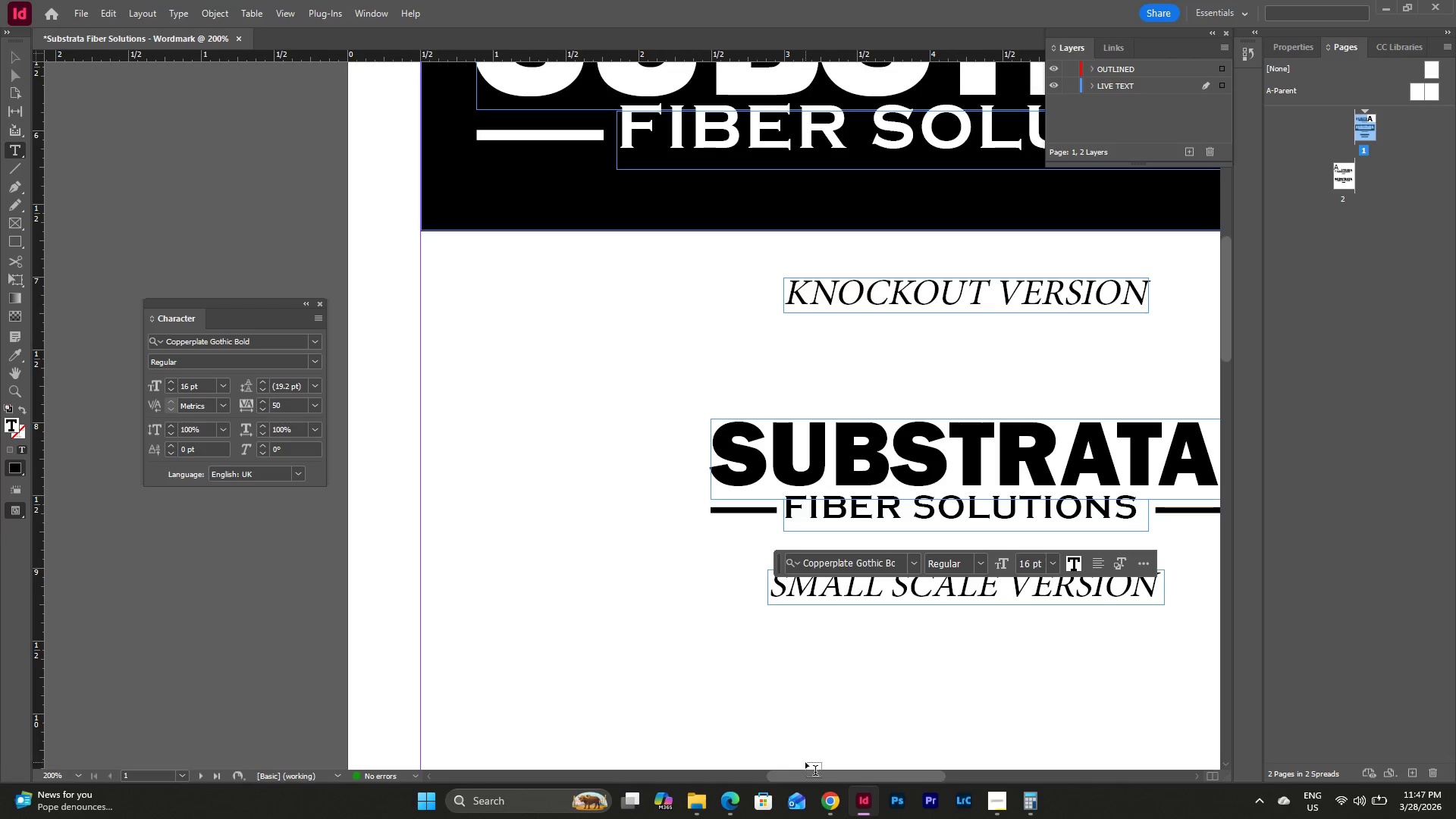 
left_click_drag(start_coordinate=[811, 774], to_coordinate=[824, 755])
 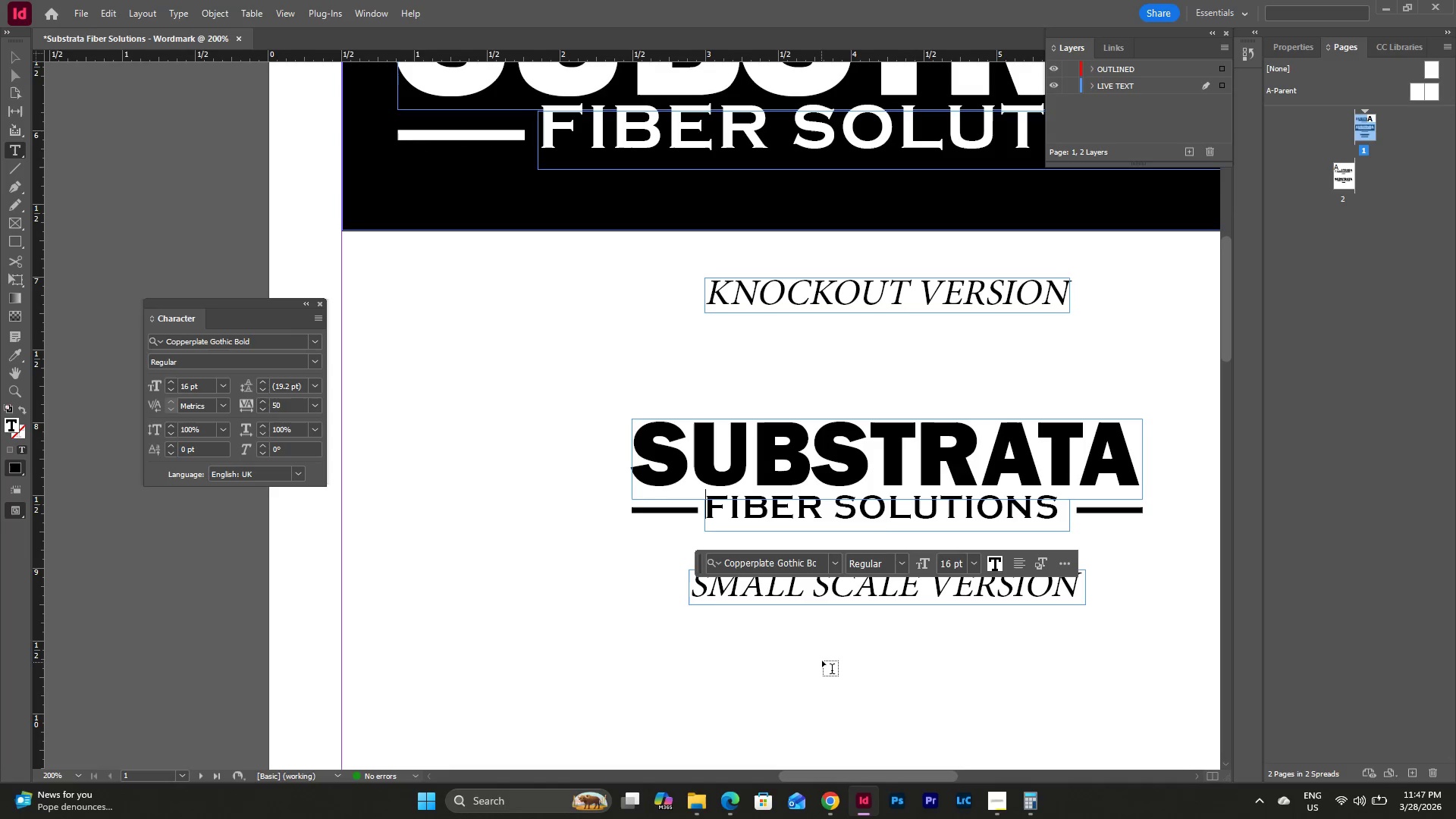 
key(Escape)
 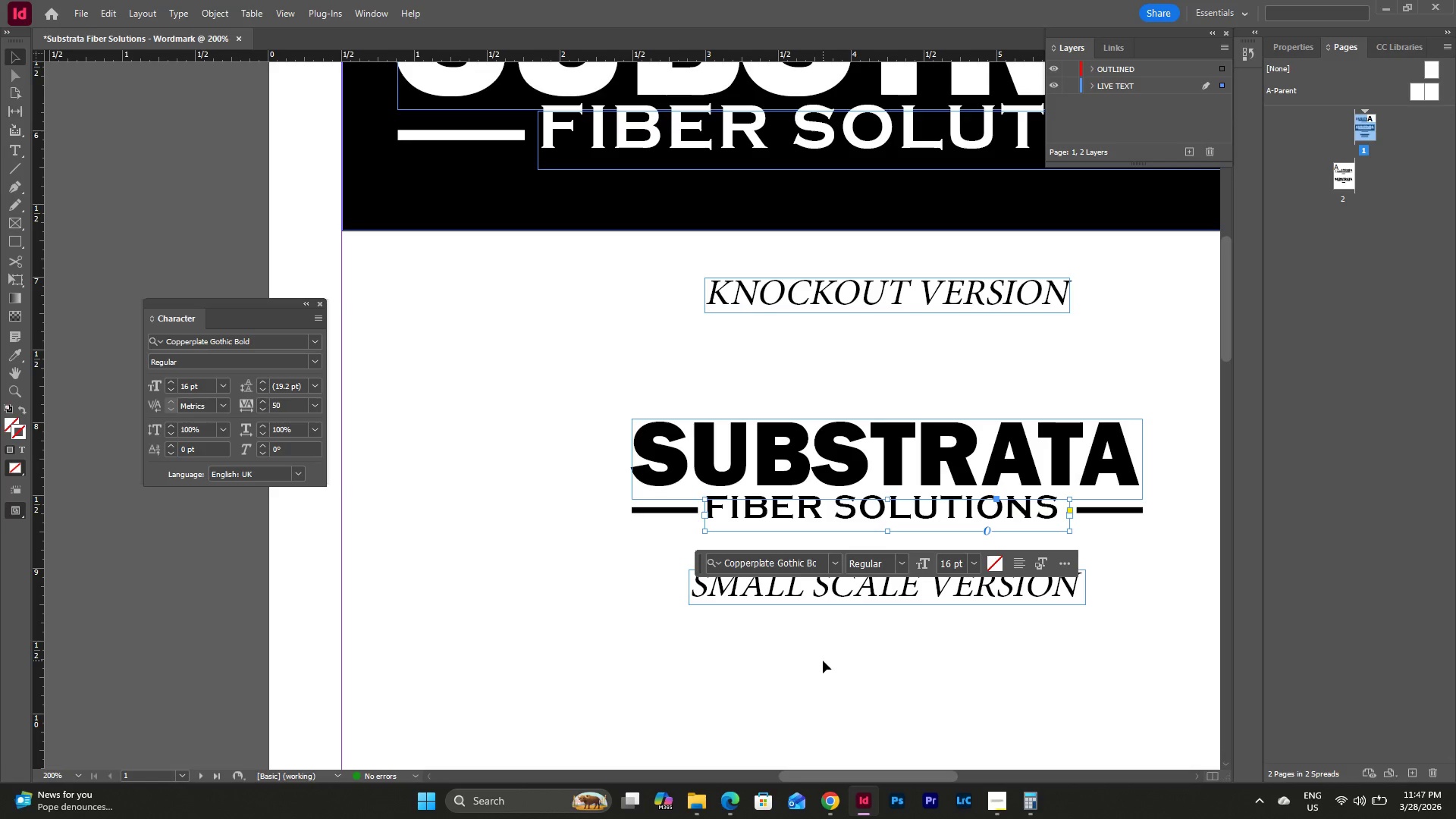 
key(Escape)
 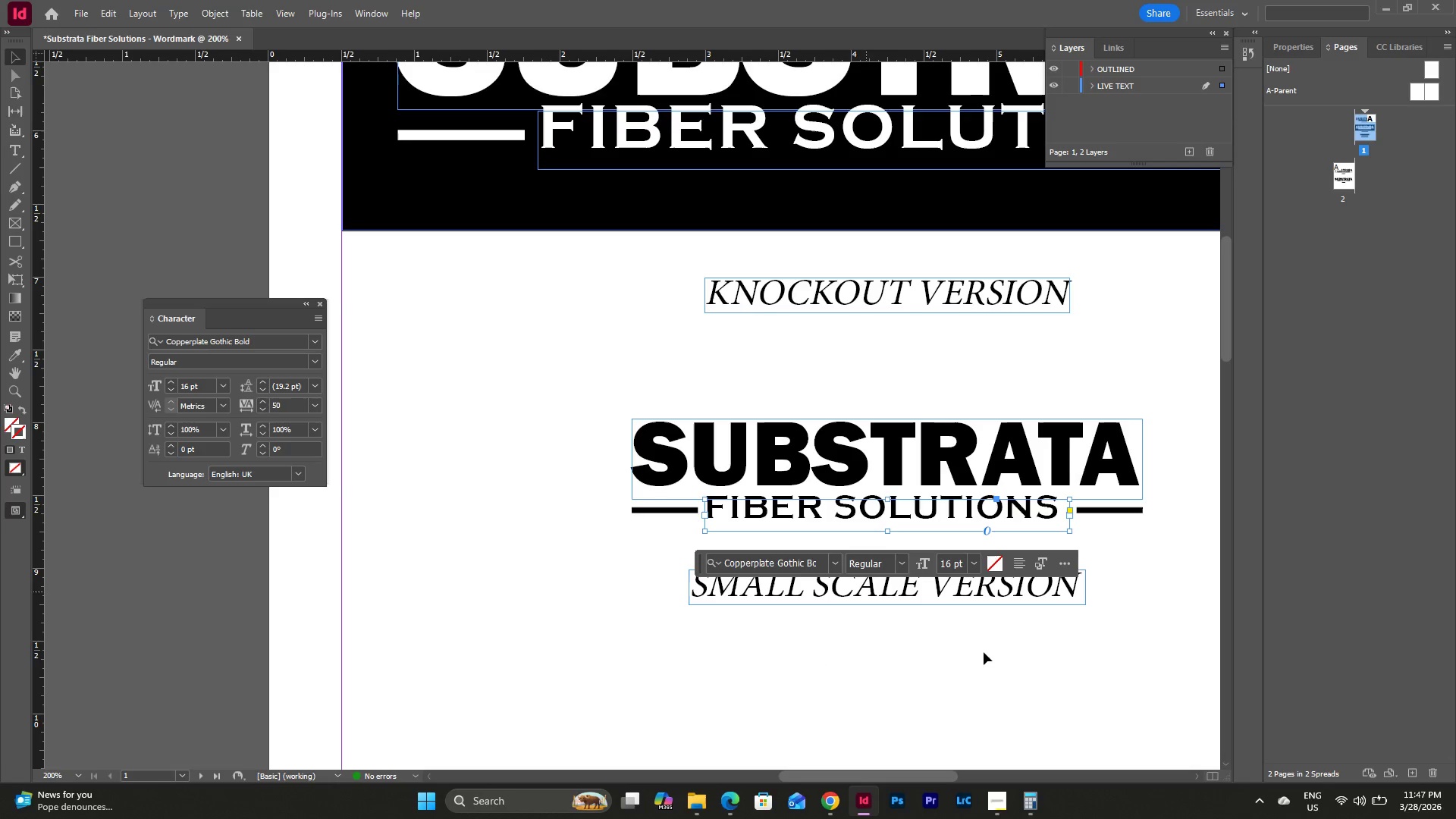 
left_click([984, 655])
 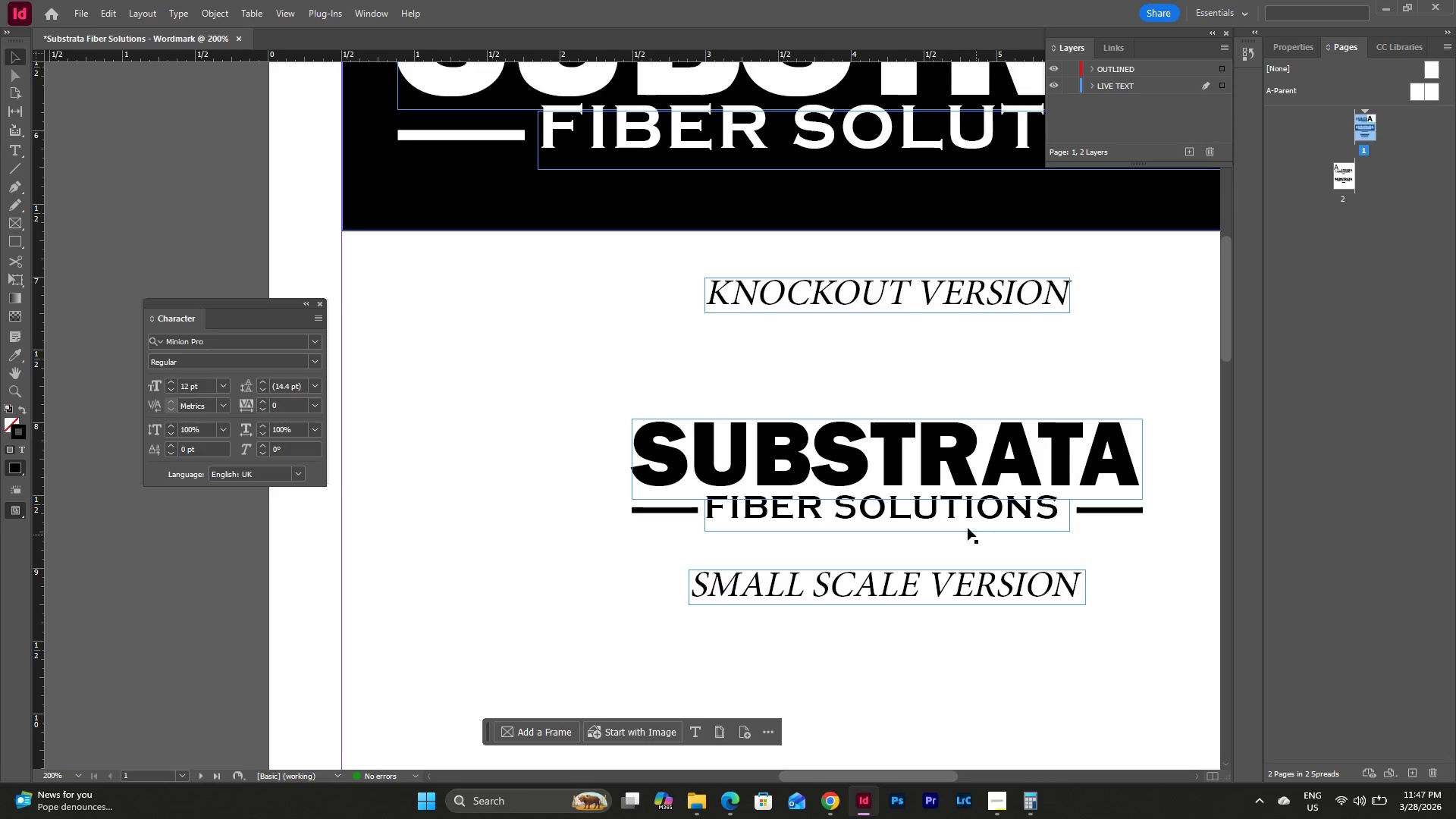 
left_click([924, 510])
 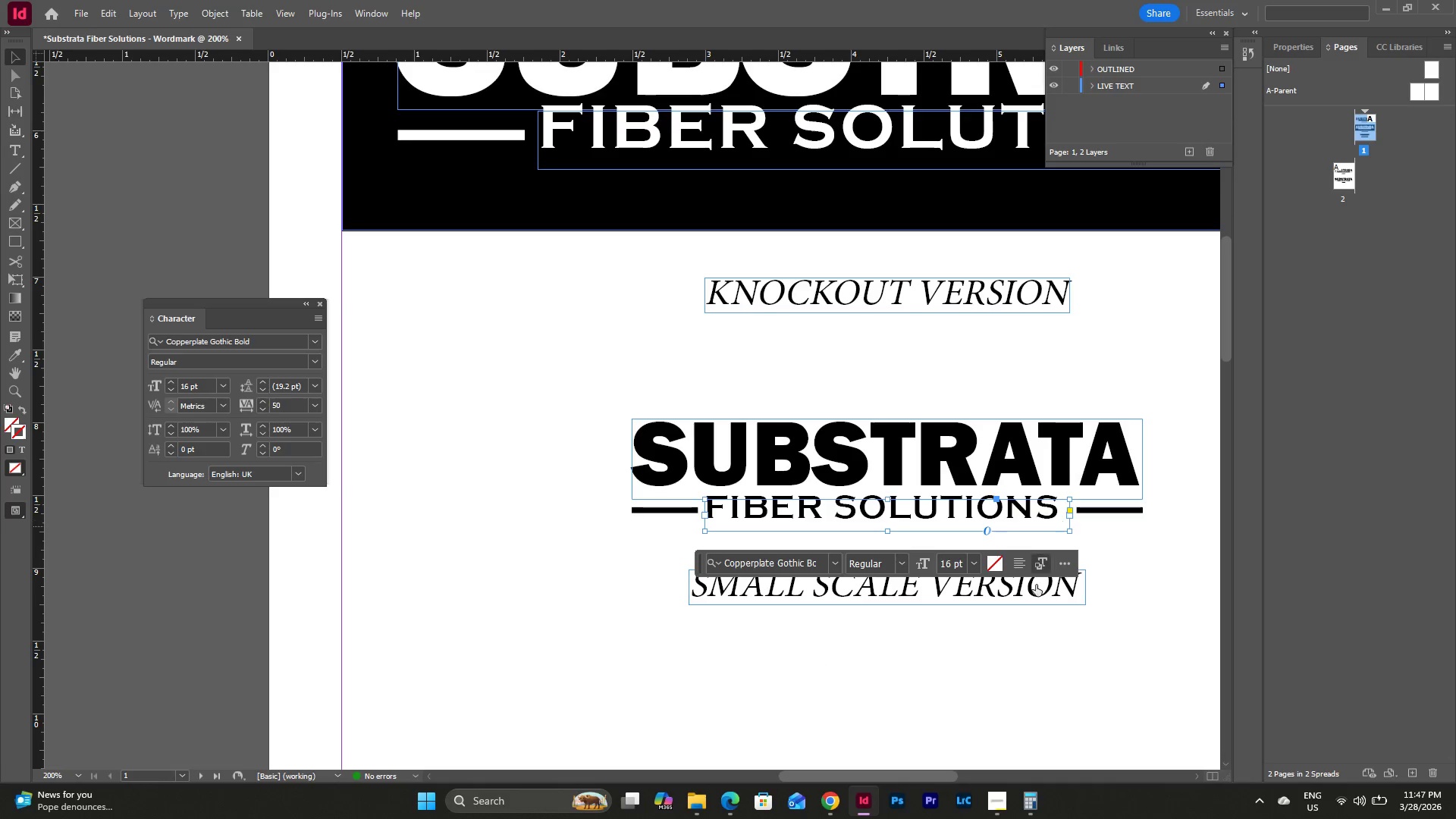 
left_click_drag(start_coordinate=[943, 772], to_coordinate=[956, 771])
 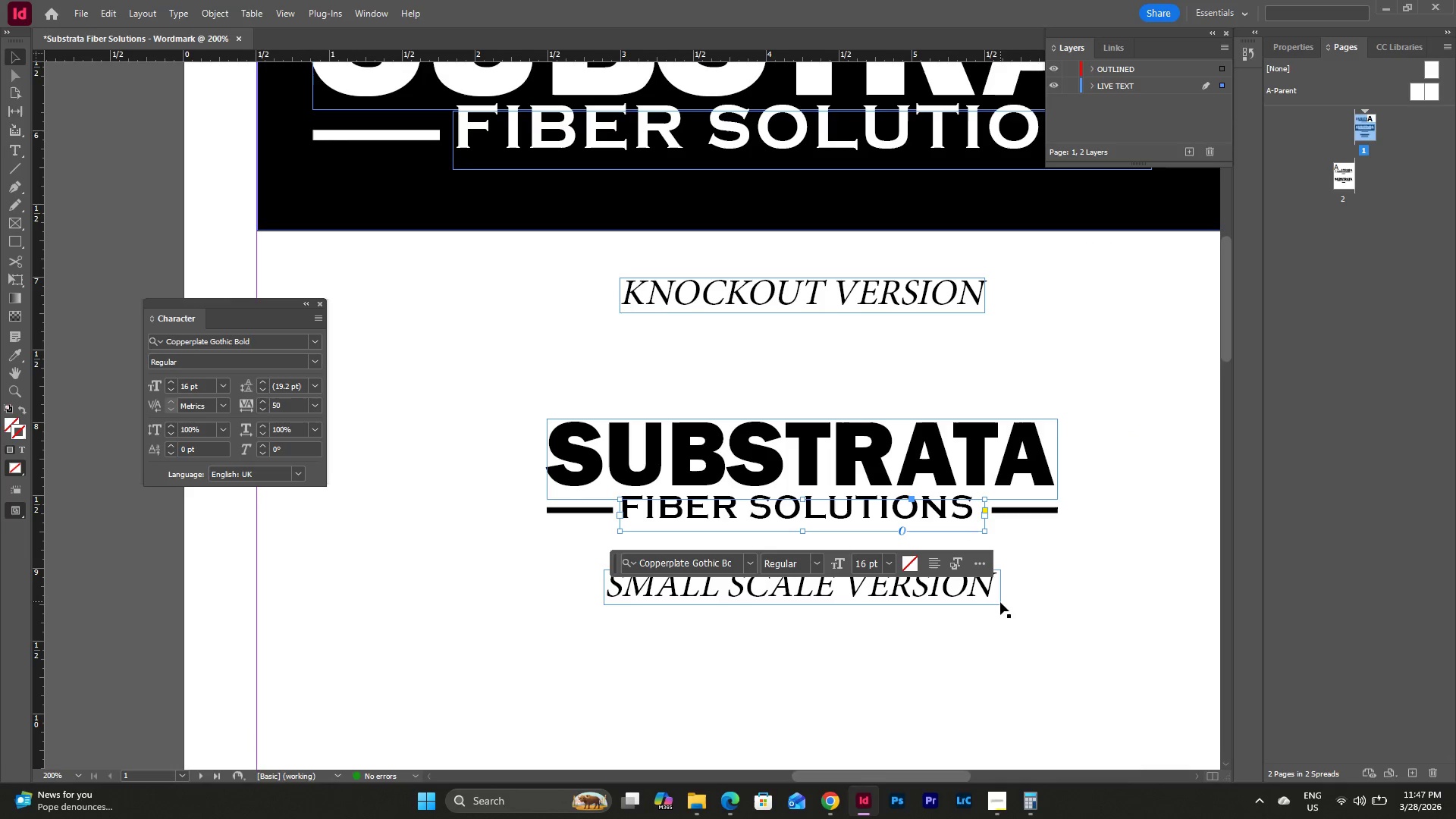 
scroll: coordinate [1000, 602], scroll_direction: up, amount: 3.0
 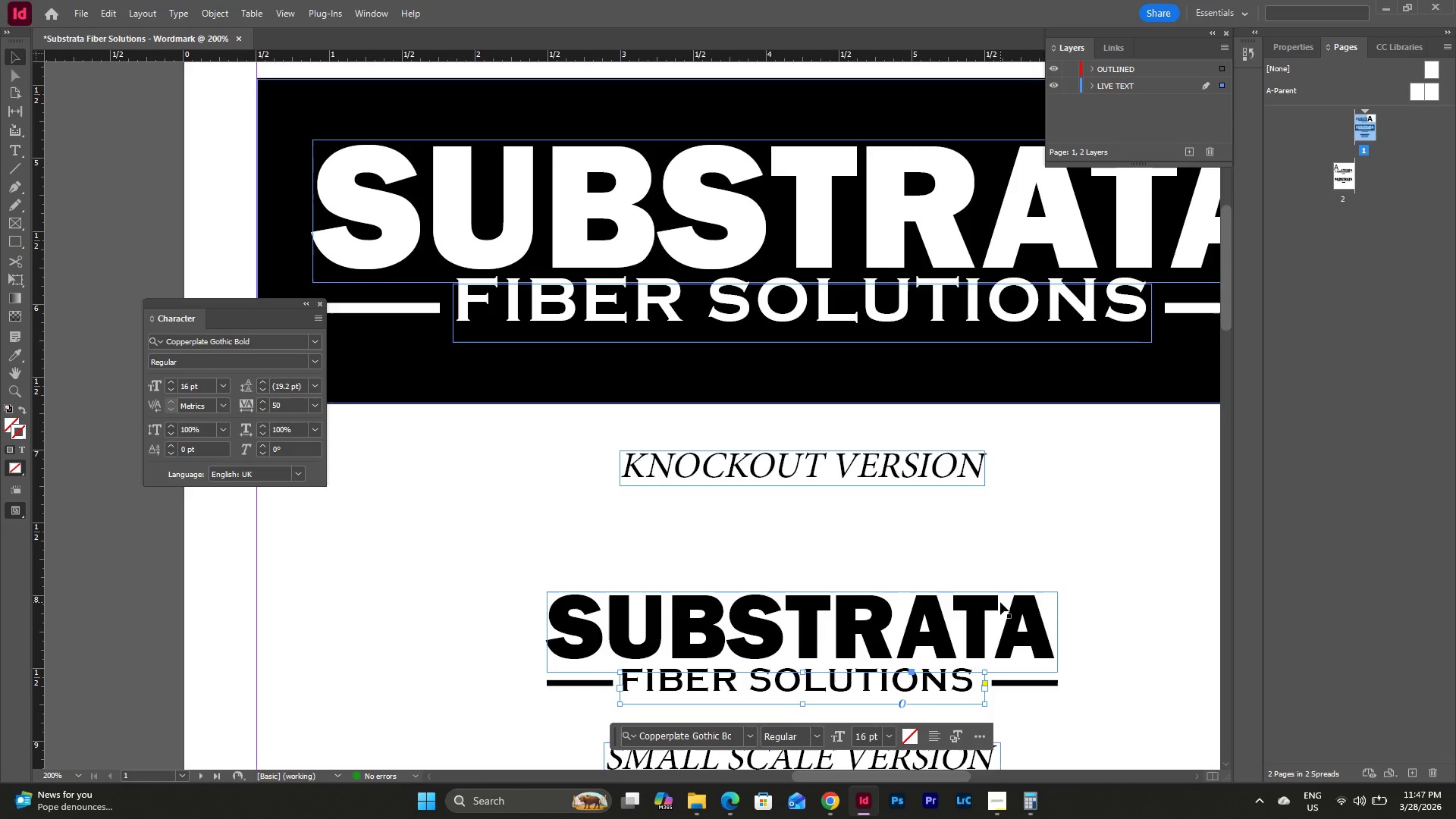 
scroll: coordinate [1000, 602], scroll_direction: down, amount: 2.0
 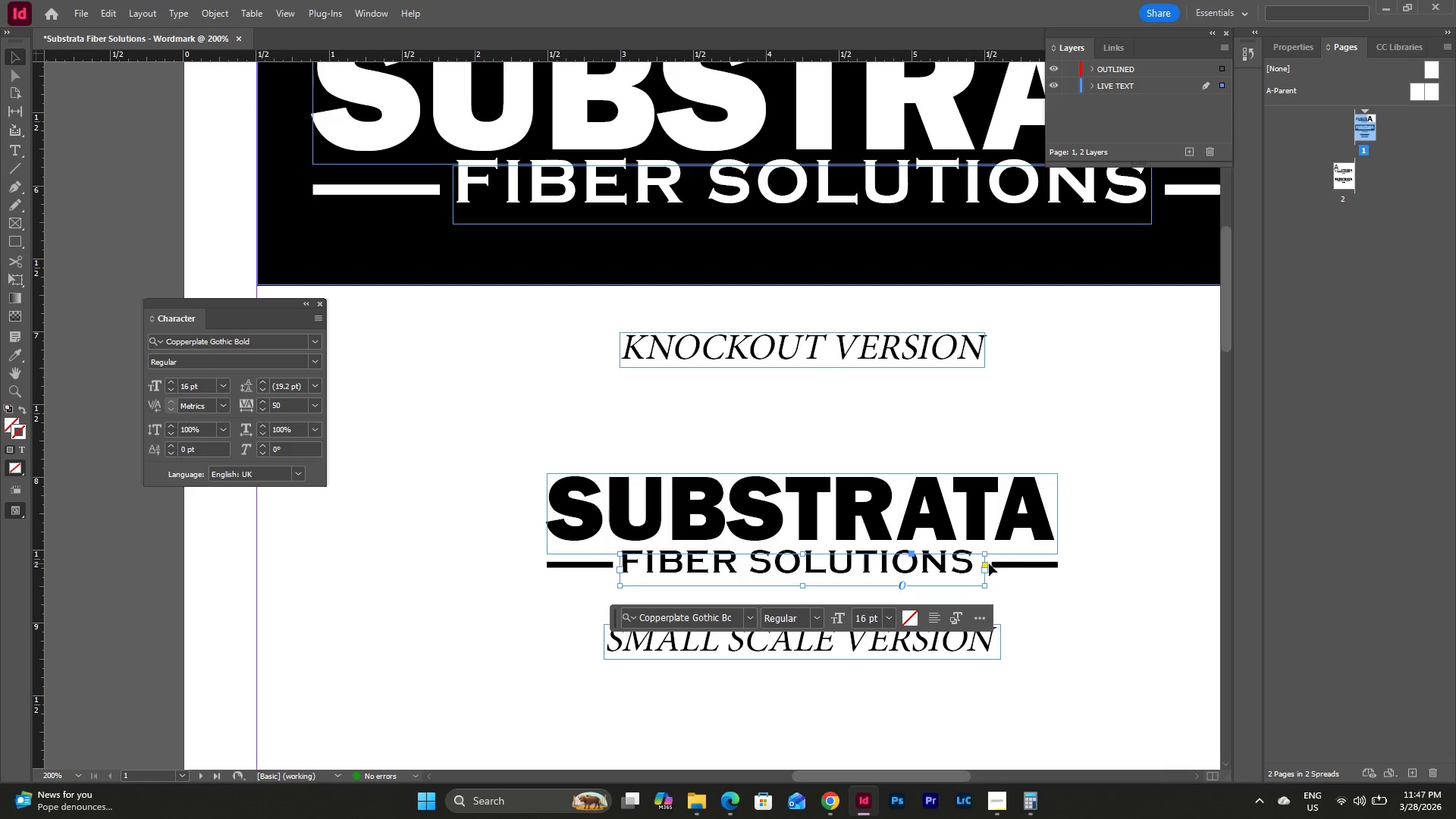 
left_click([984, 563])
 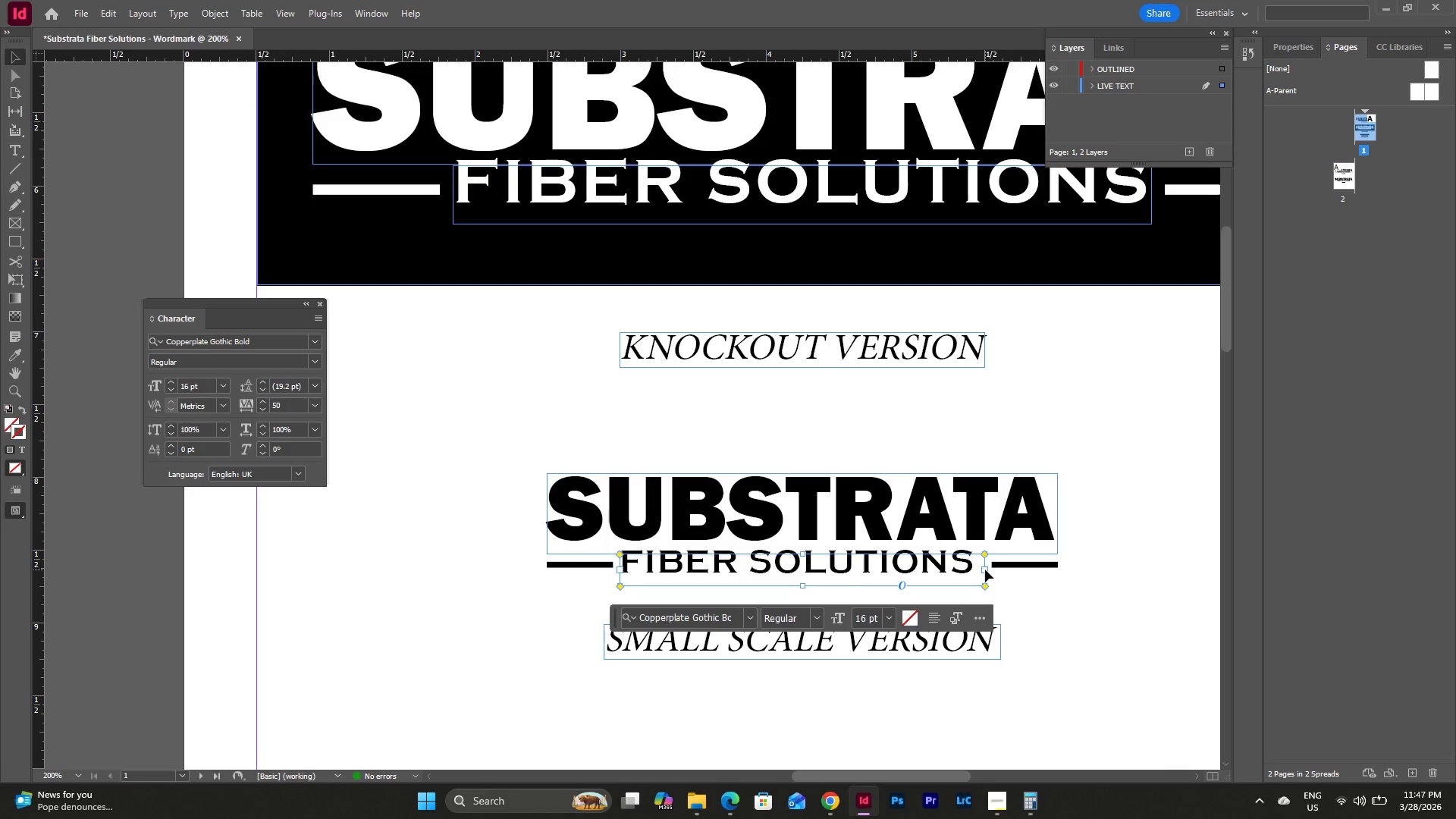 
left_click_drag(start_coordinate=[985, 570], to_coordinate=[974, 571])
 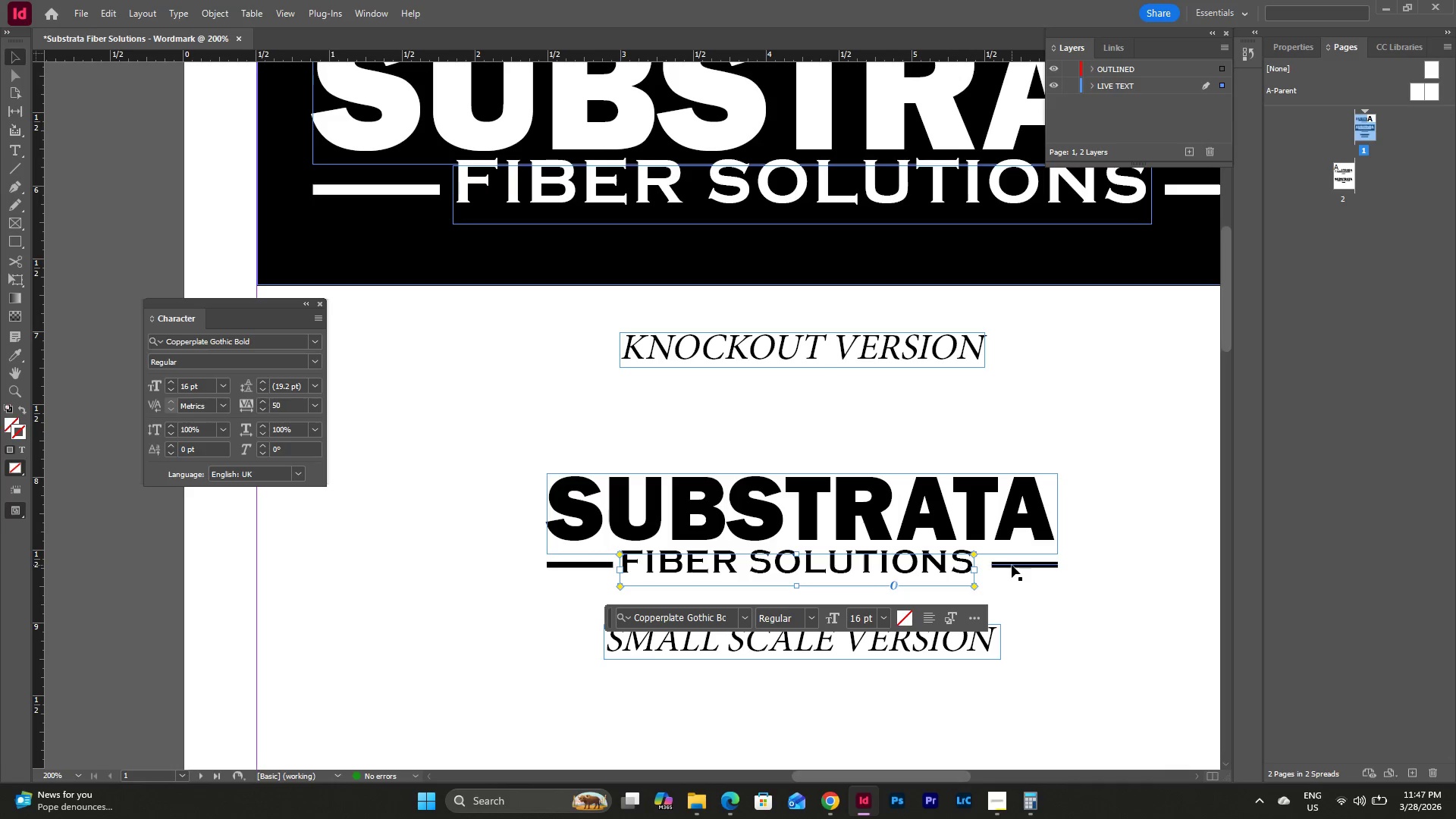 
left_click_drag(start_coordinate=[851, 564], to_coordinate=[855, 564])
 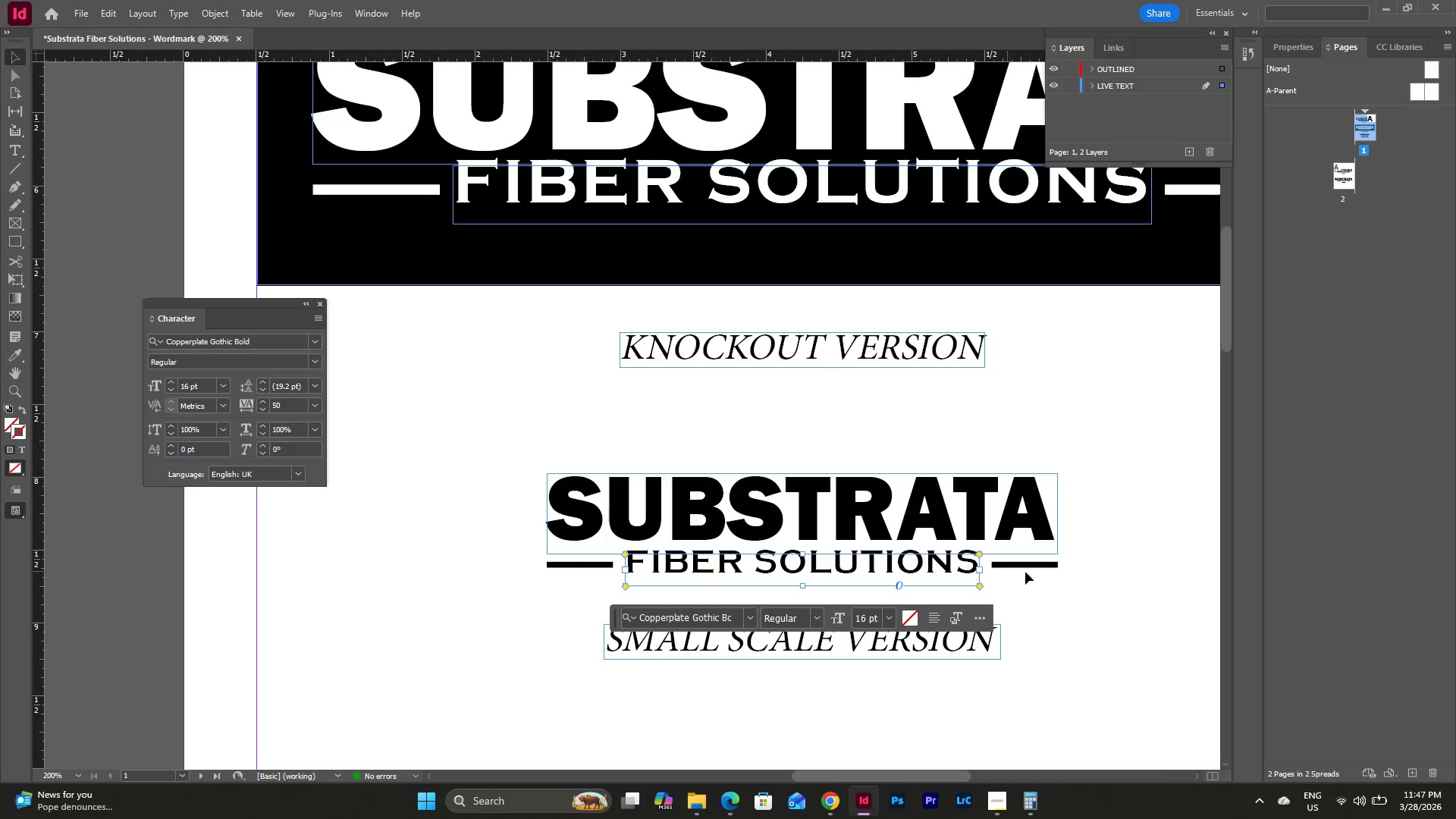 
left_click([1055, 571])
 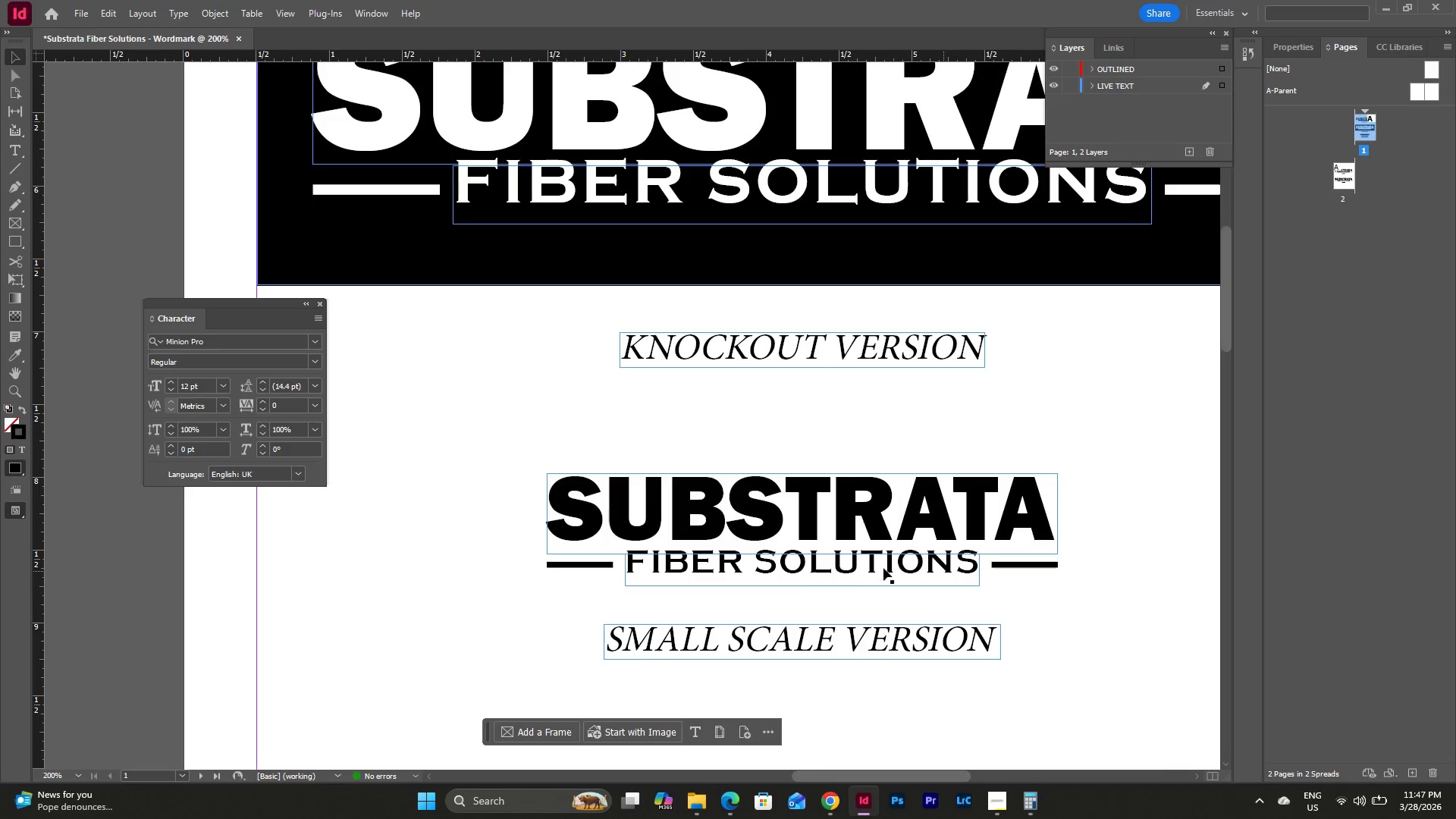 
mouse_move([886, 567])
 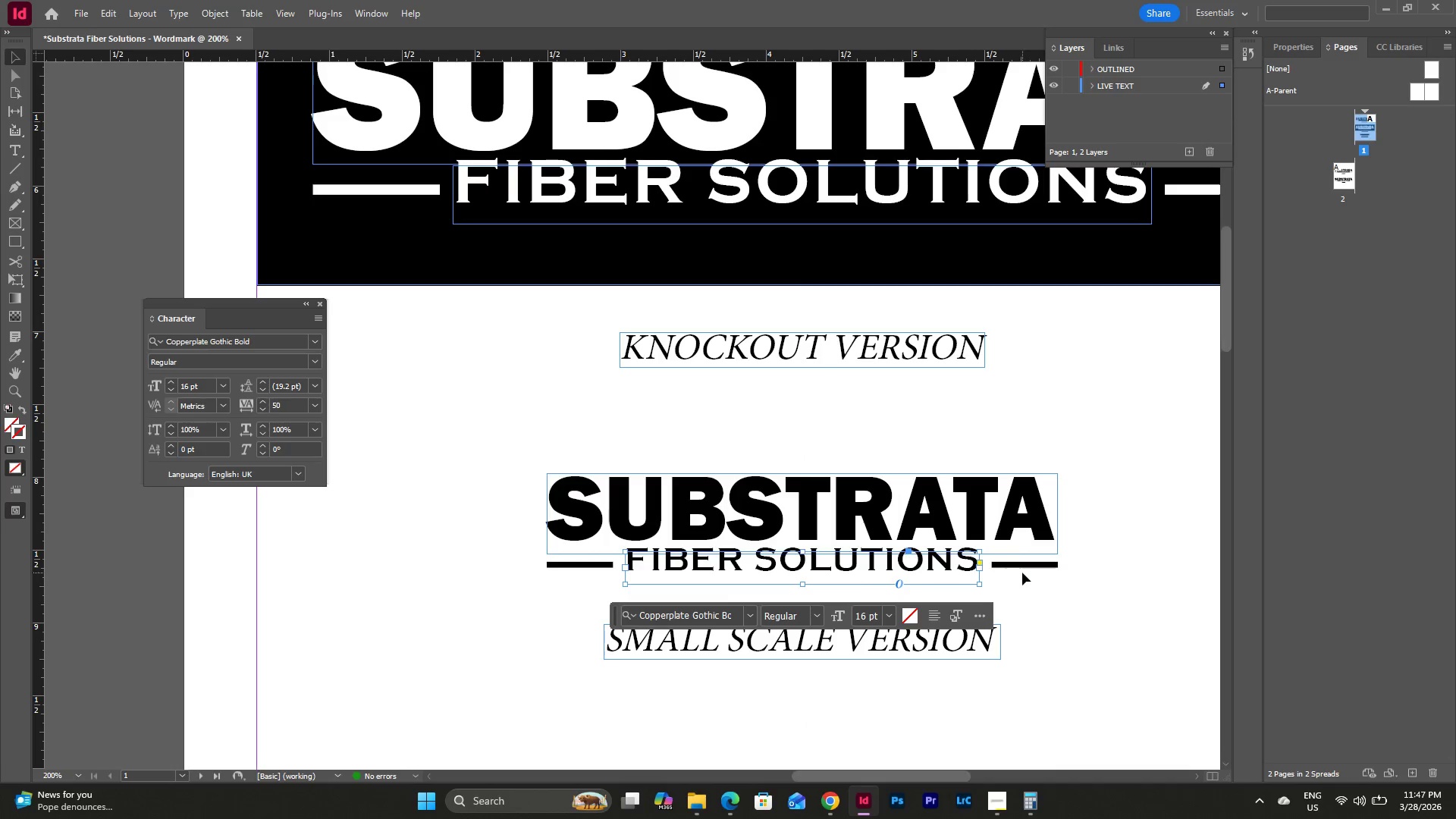 
left_click([1022, 573])
 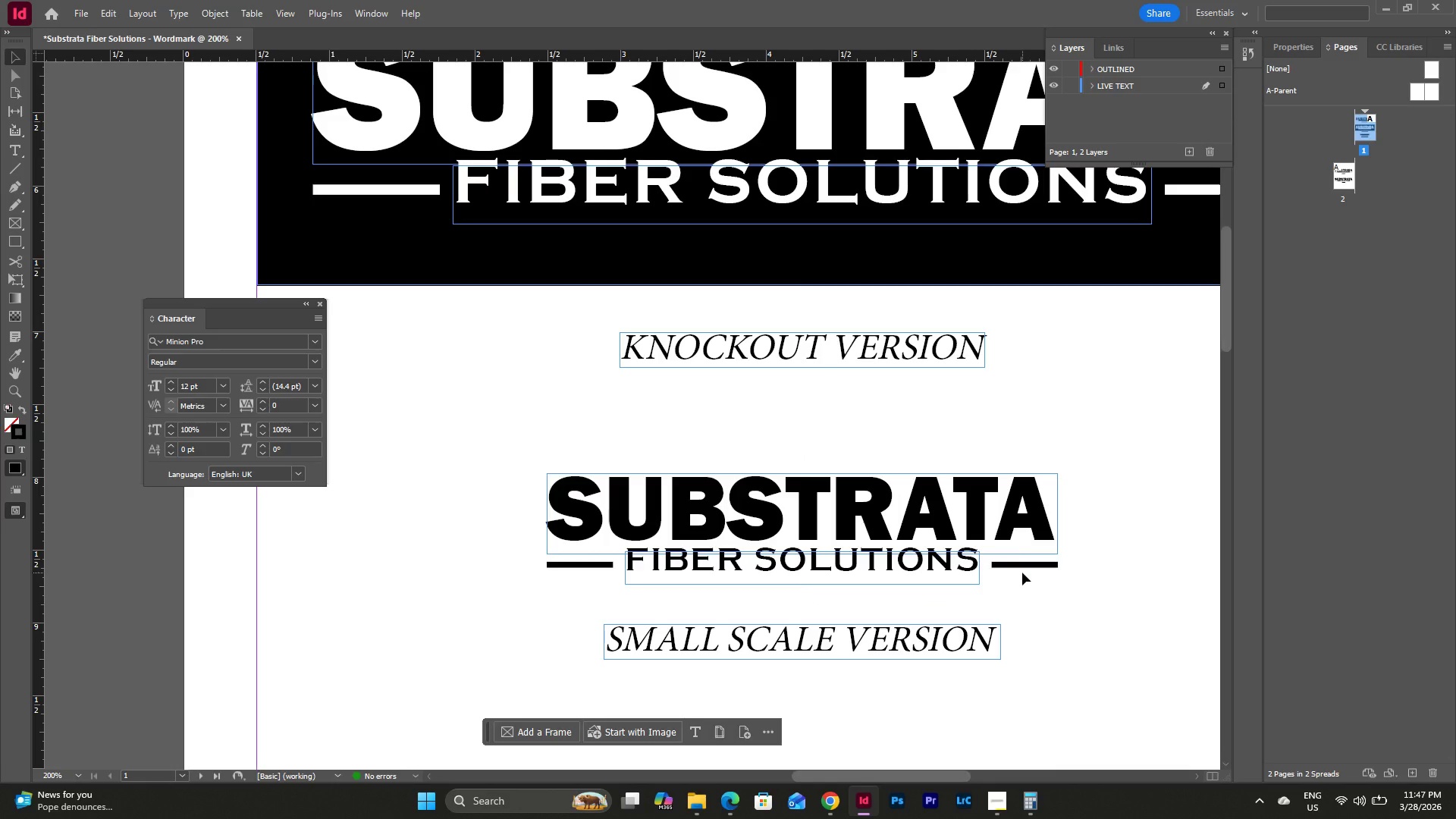 
key(Control+Z)
 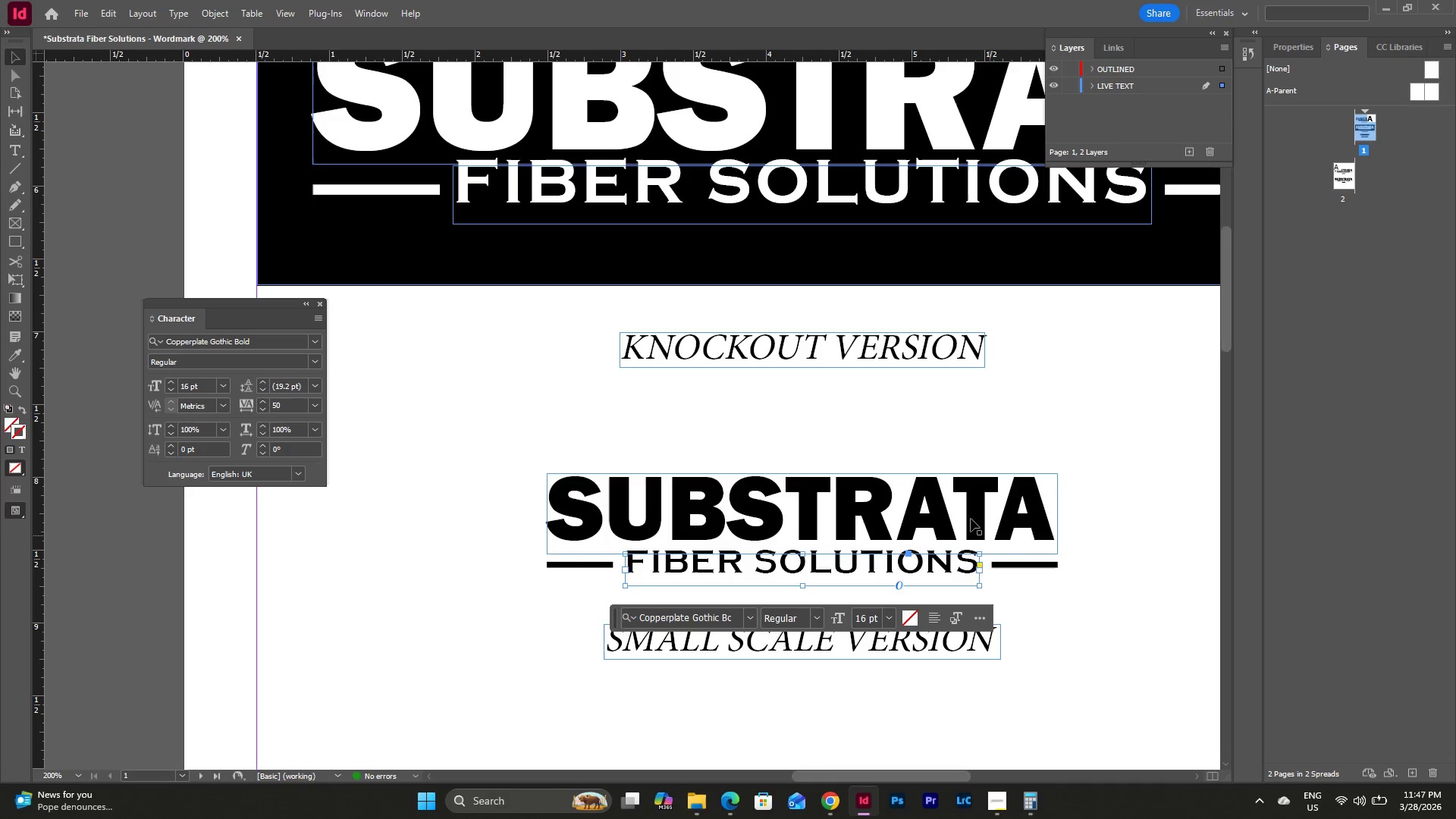 
left_click([919, 481])
 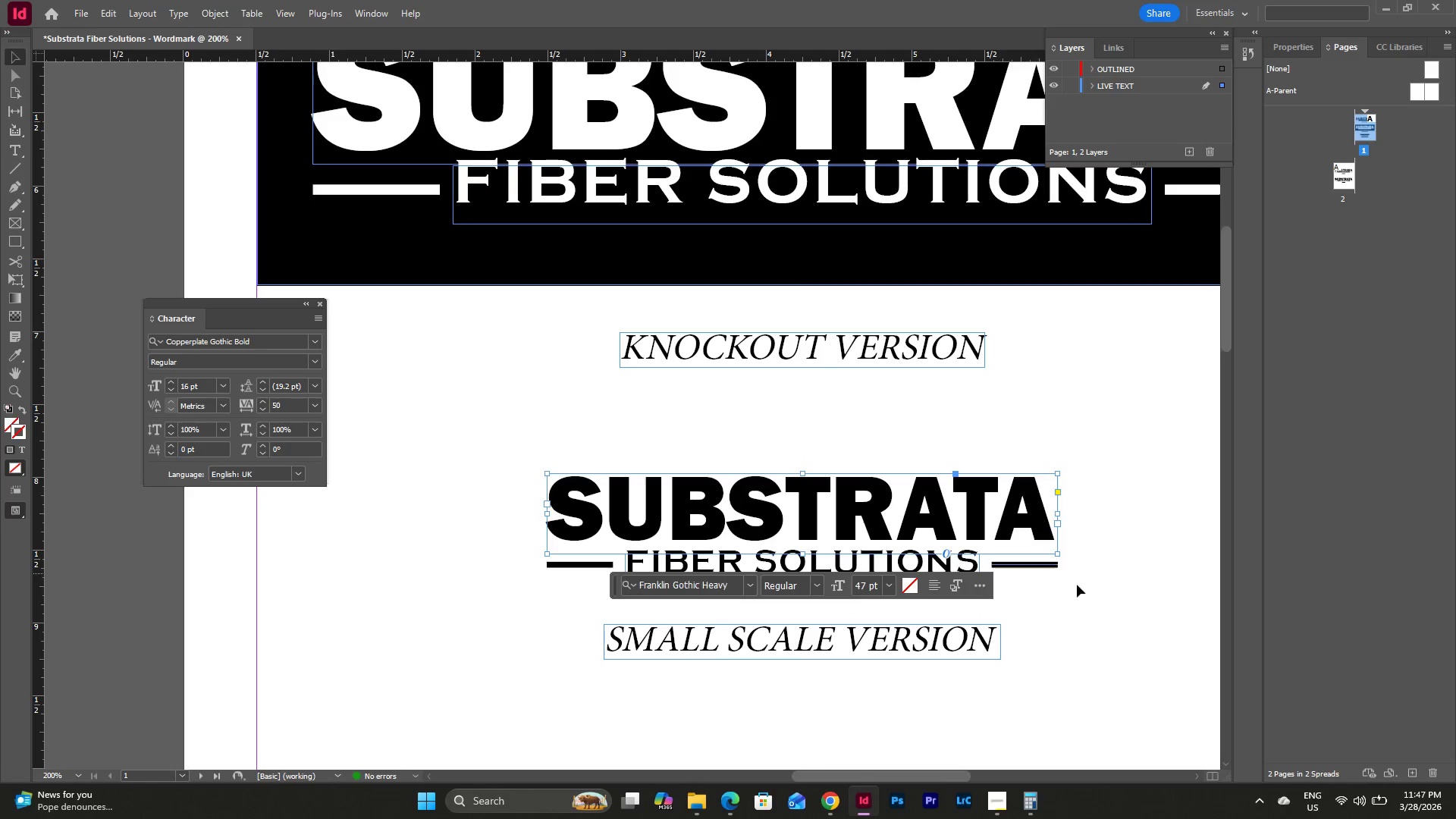 
left_click([1089, 591])
 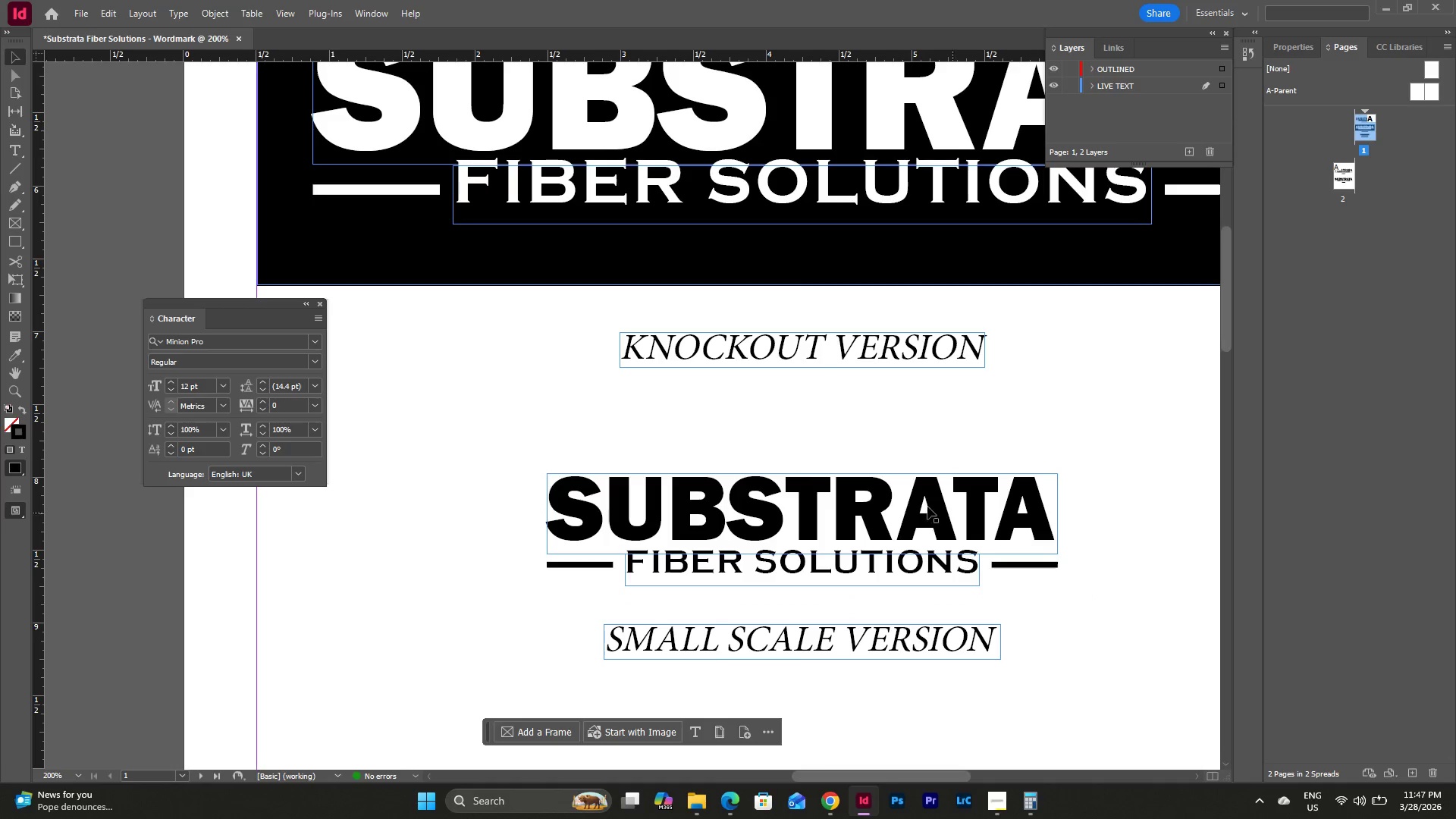 
left_click([858, 506])
 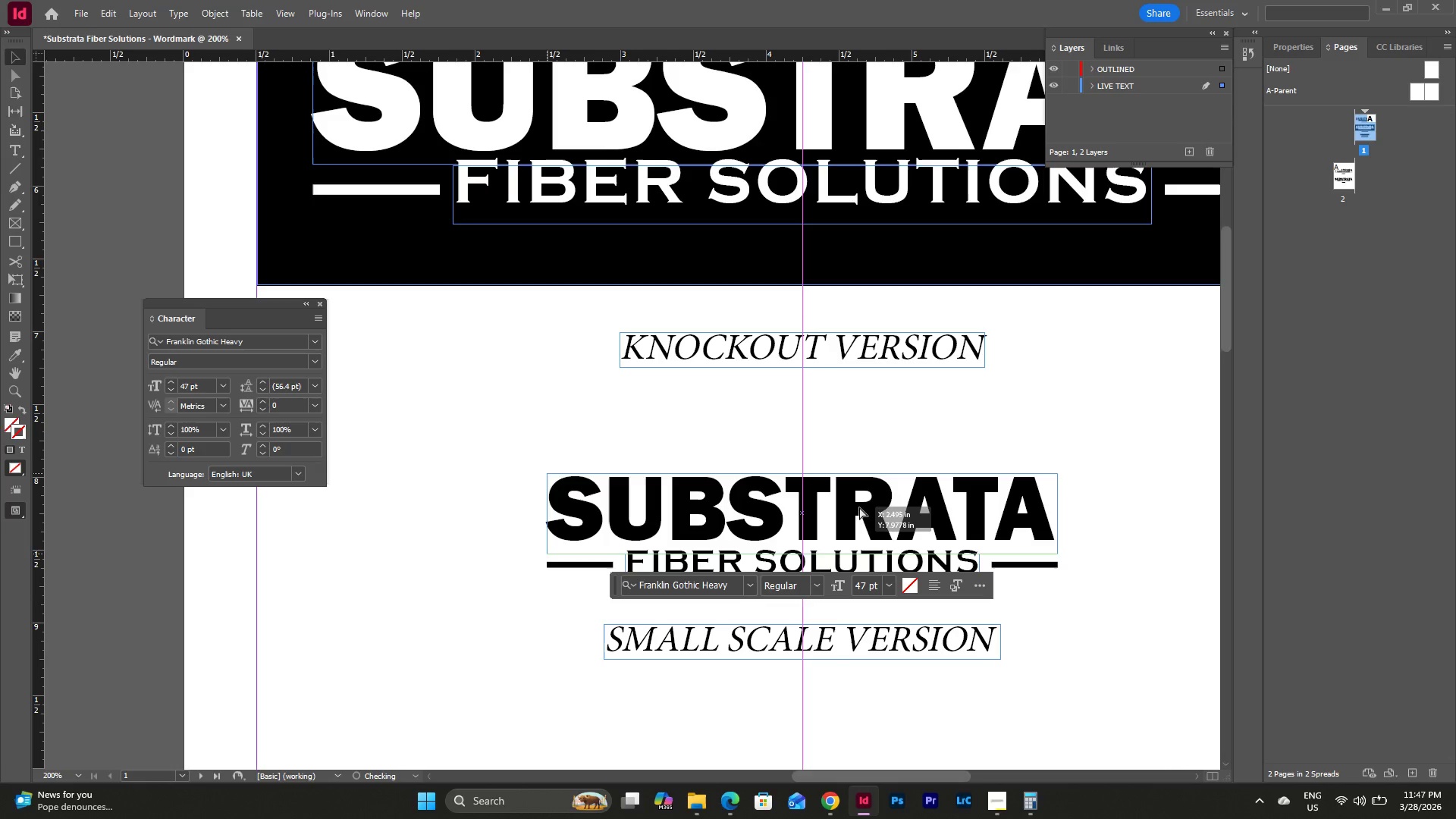 
left_click([1109, 601])
 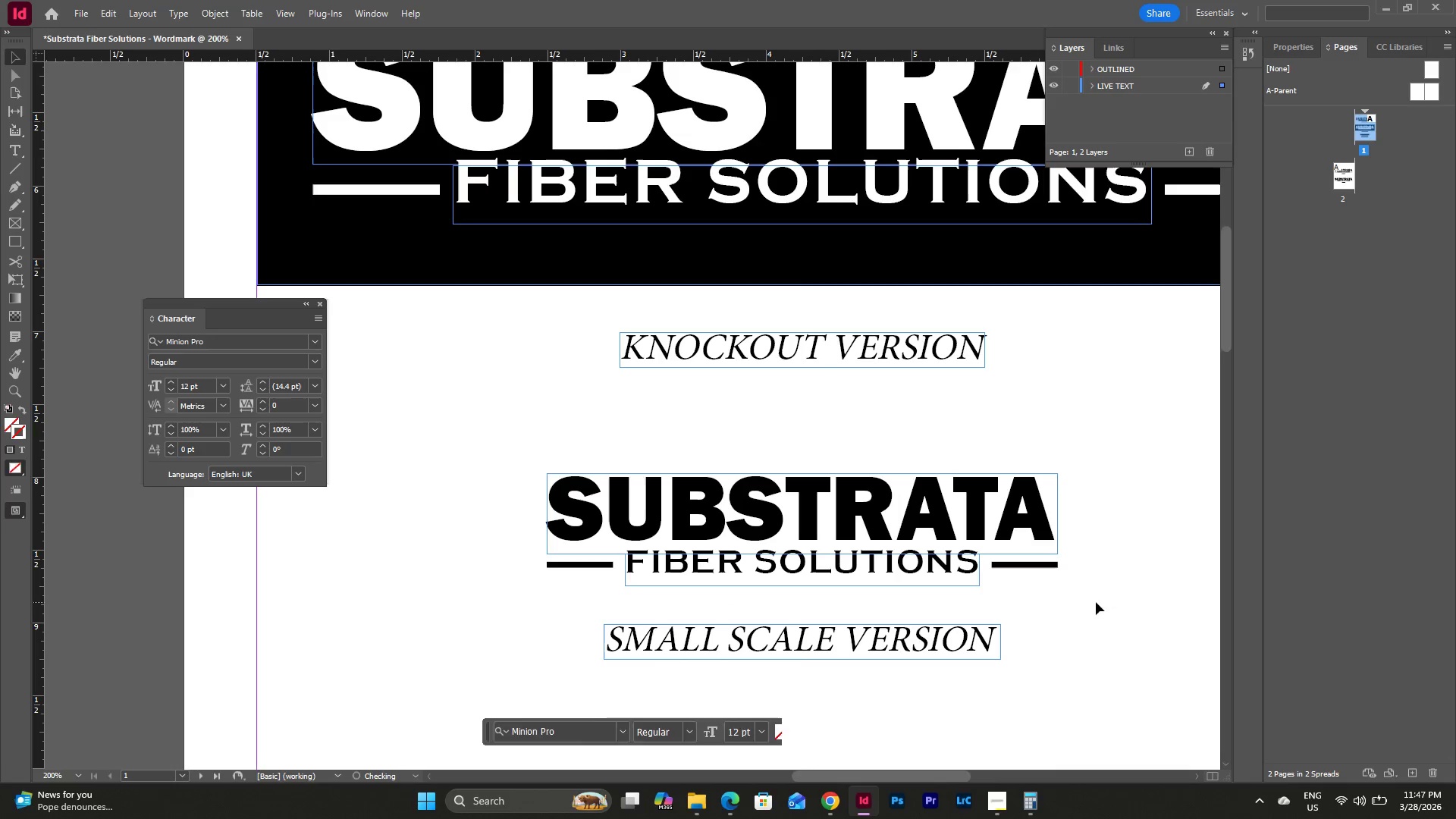 
left_click_drag(start_coordinate=[1096, 602], to_coordinate=[511, 492])
 